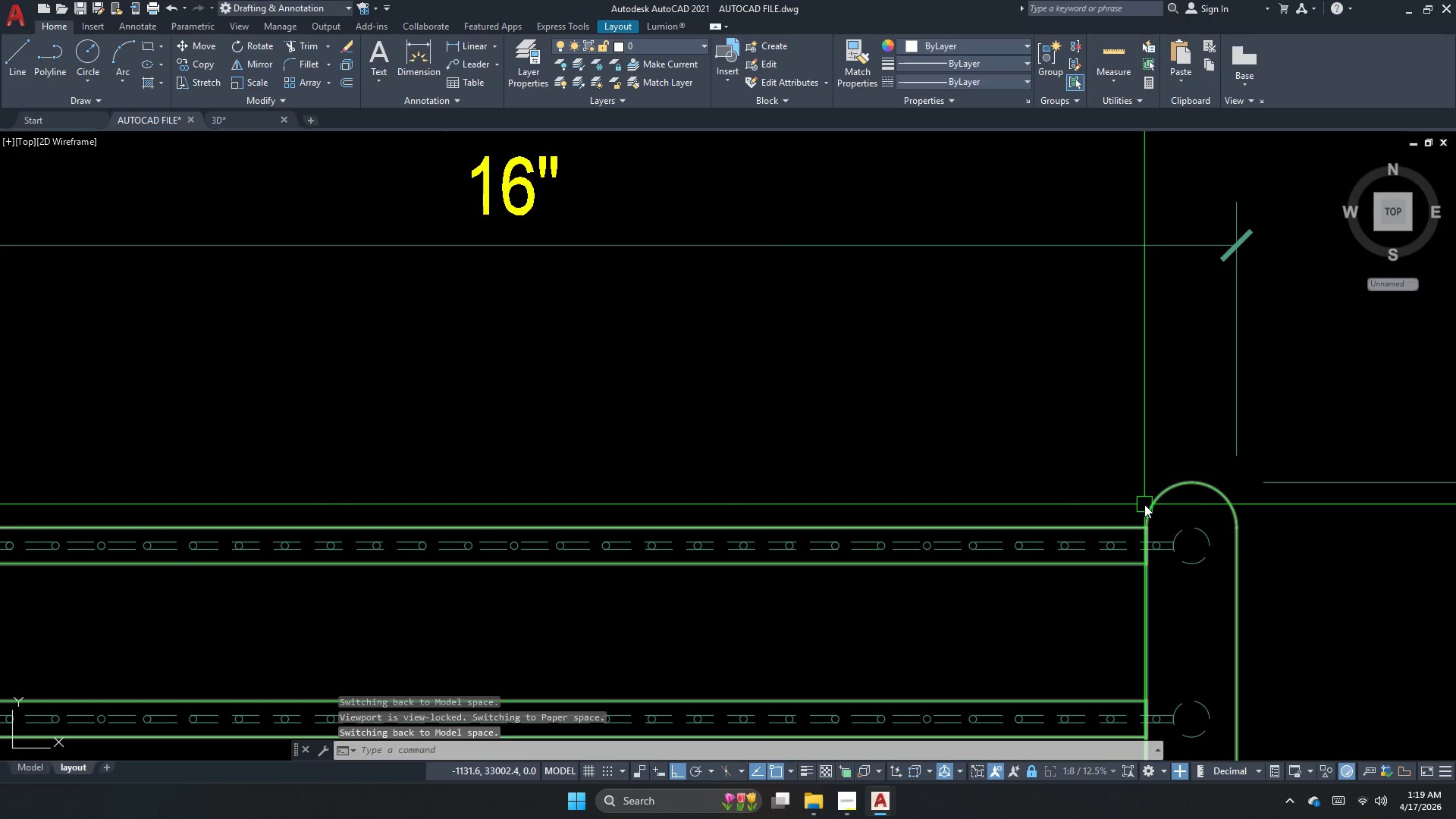 
left_click([1144, 524])
 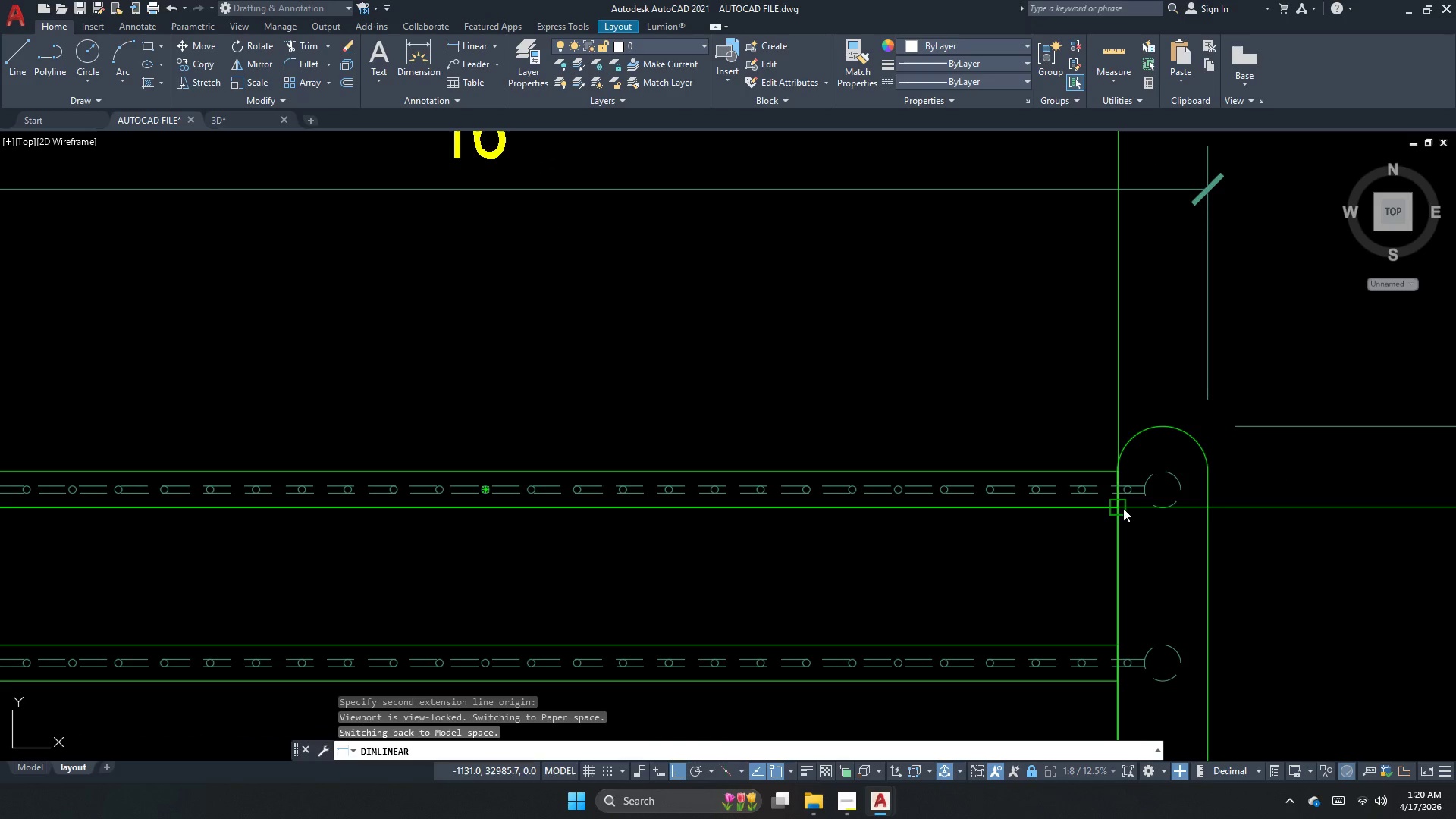 
key(Escape)
 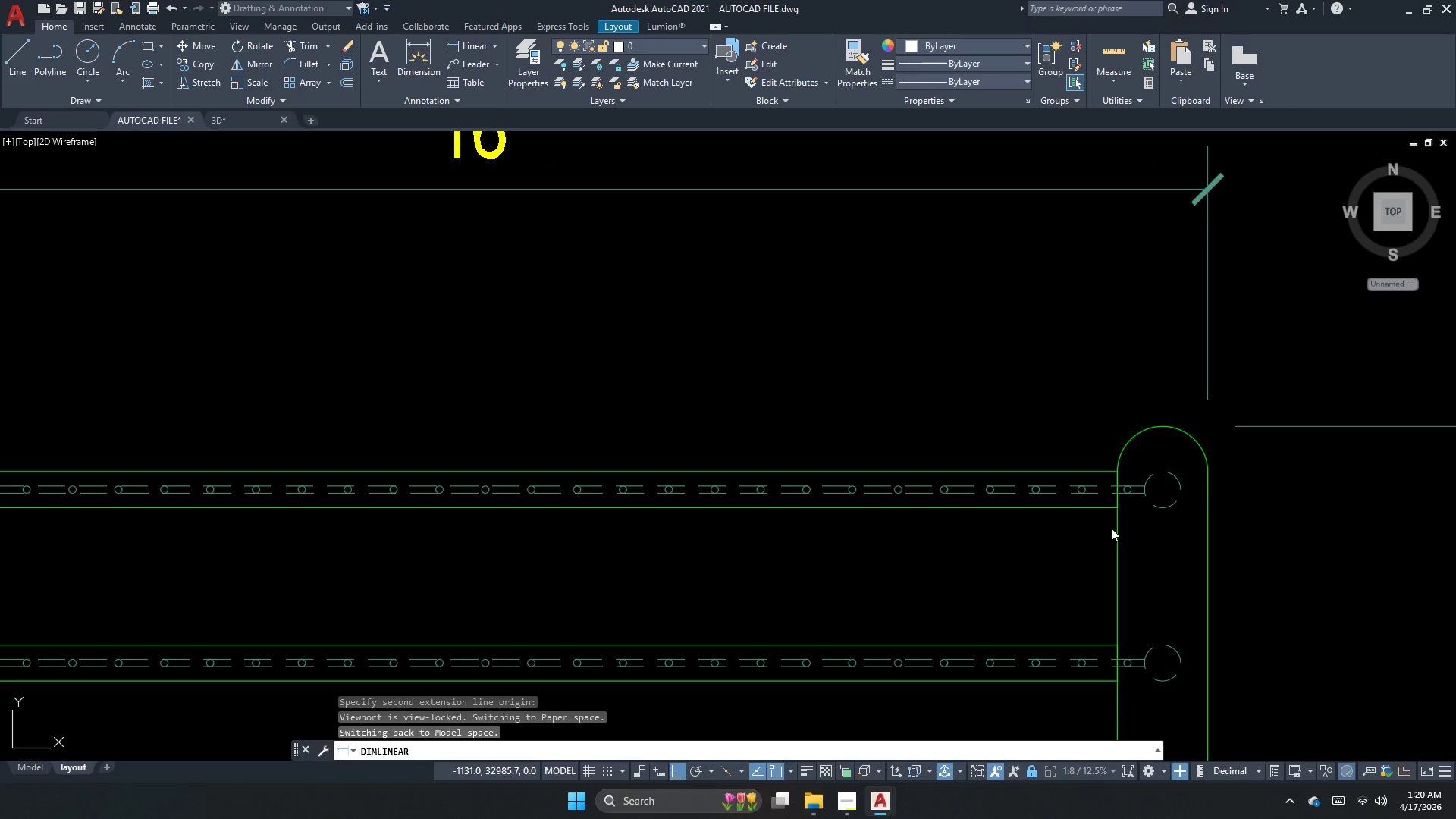 
key(Space)
 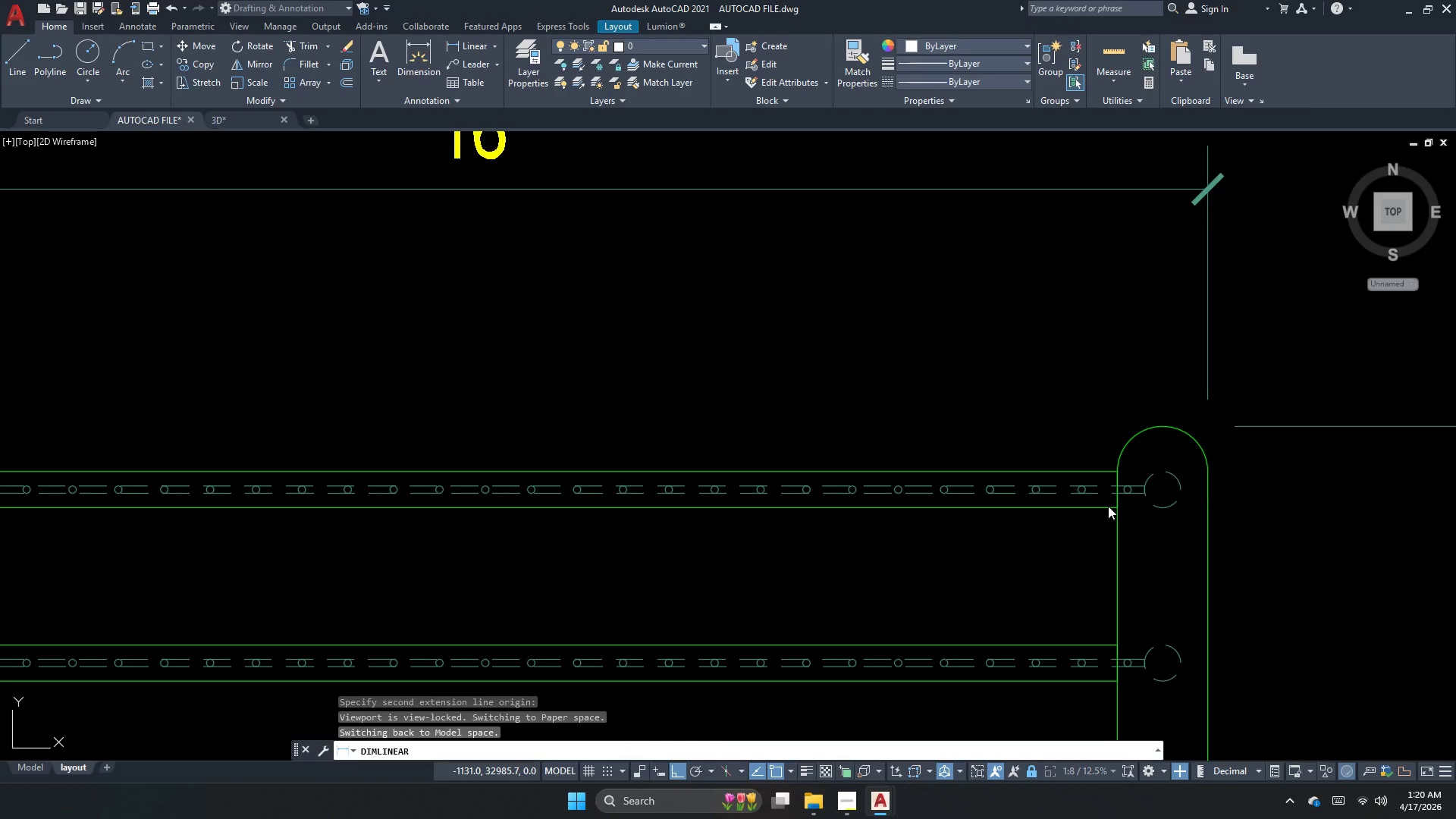 
key(Escape)
 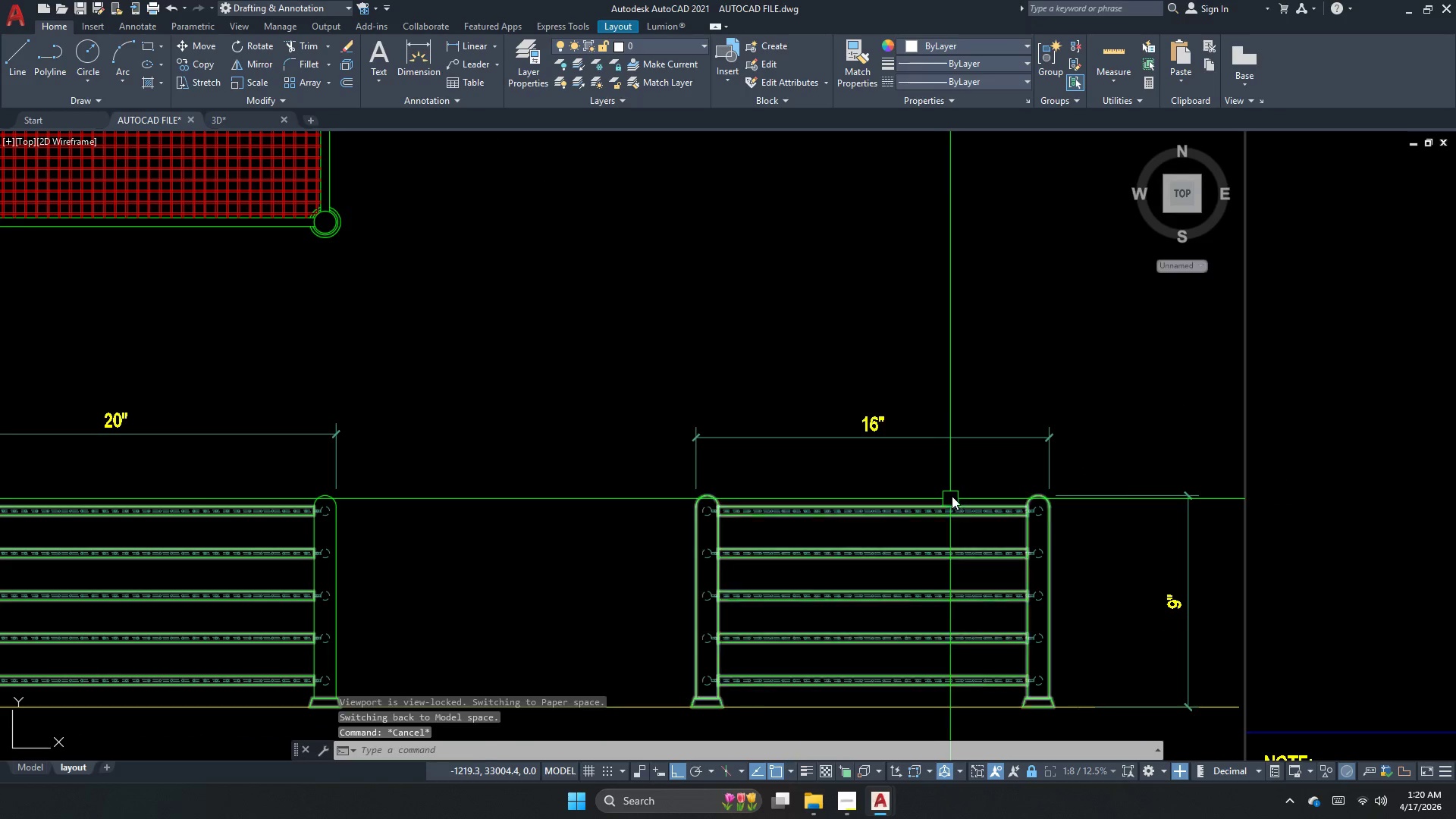 
scroll: coordinate [993, 519], scroll_direction: down, amount: 4.0
 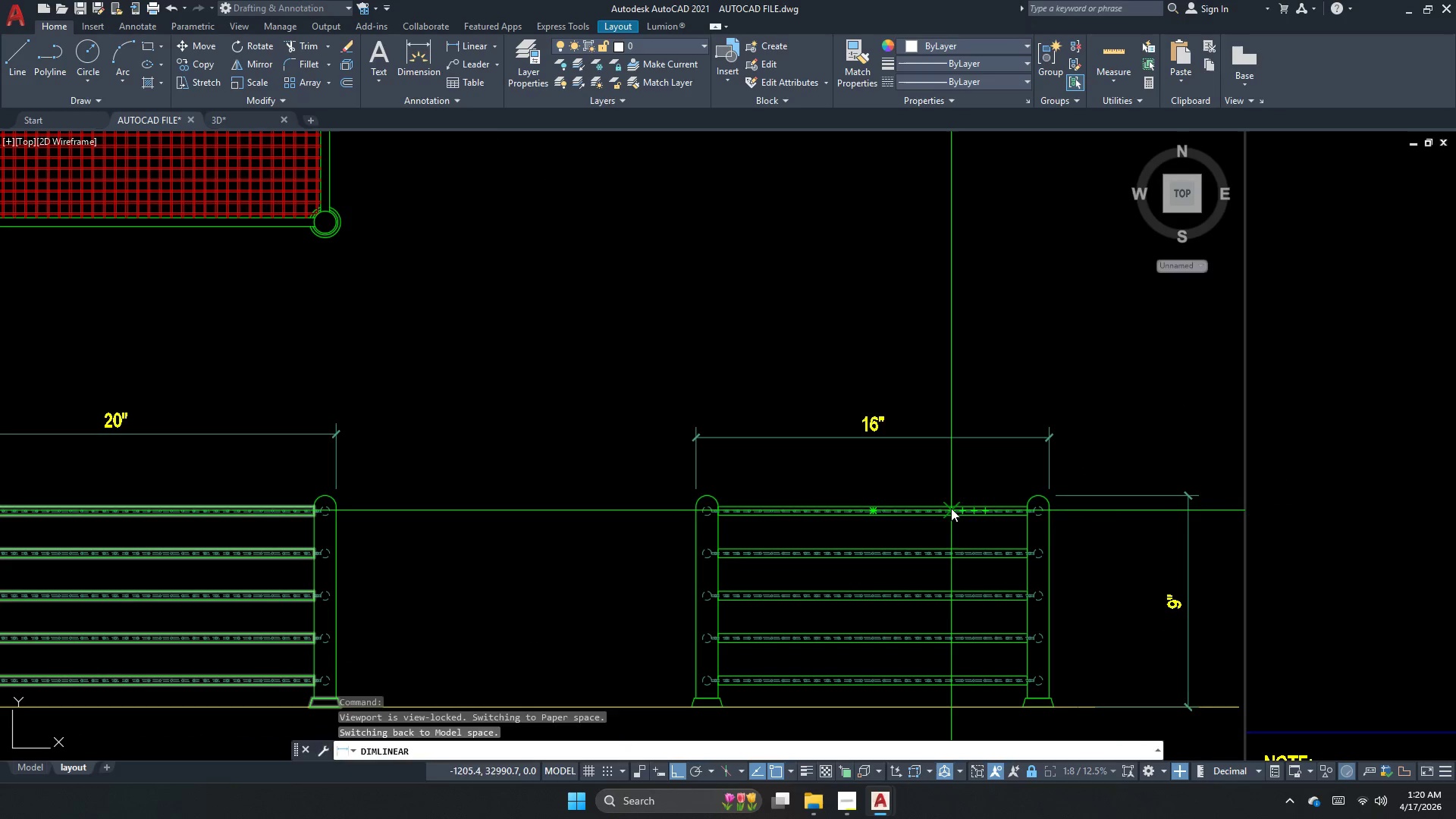 
key(Escape)
type(dli )
 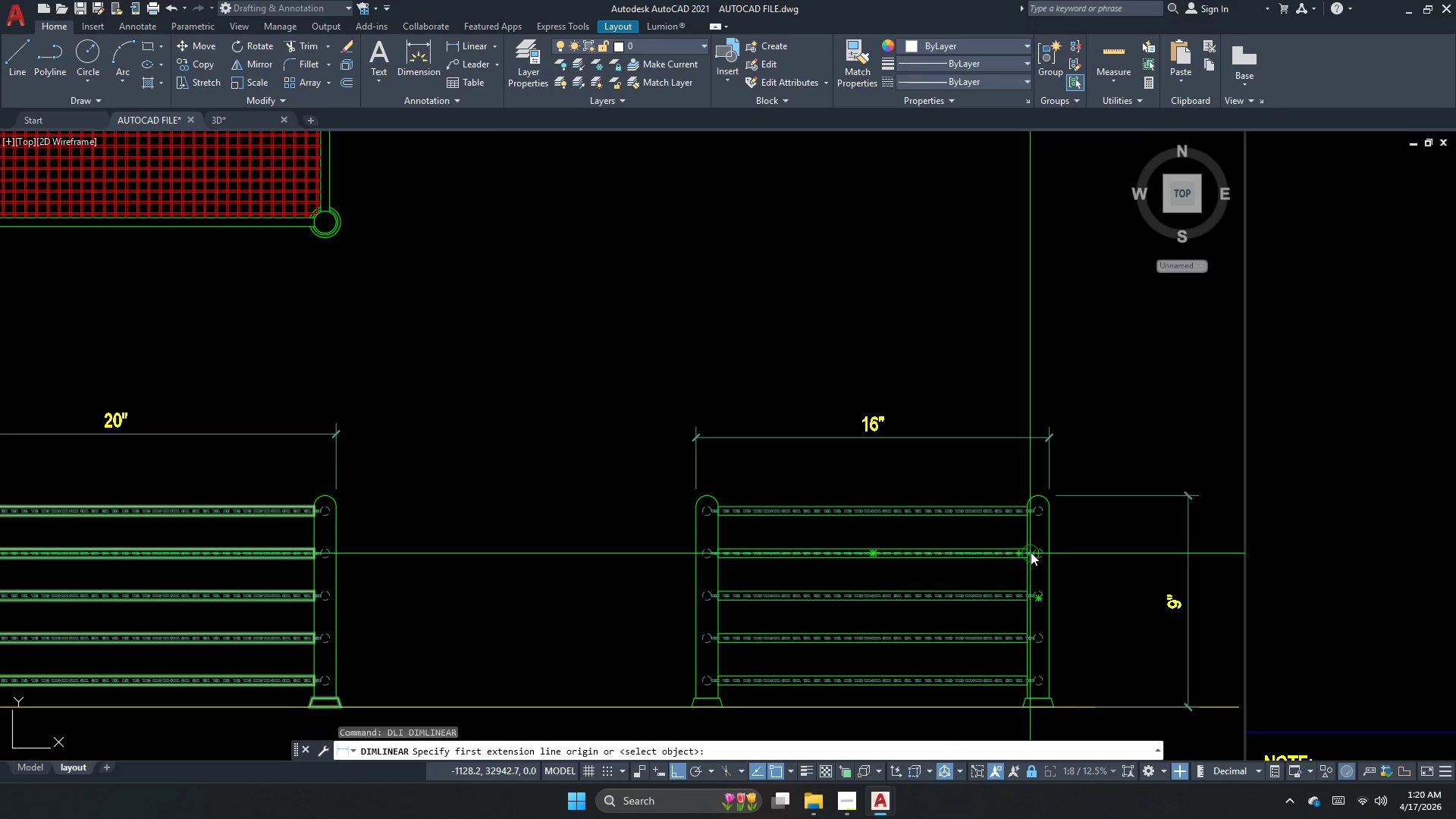 
scroll: coordinate [1025, 540], scroll_direction: up, amount: 1.0
 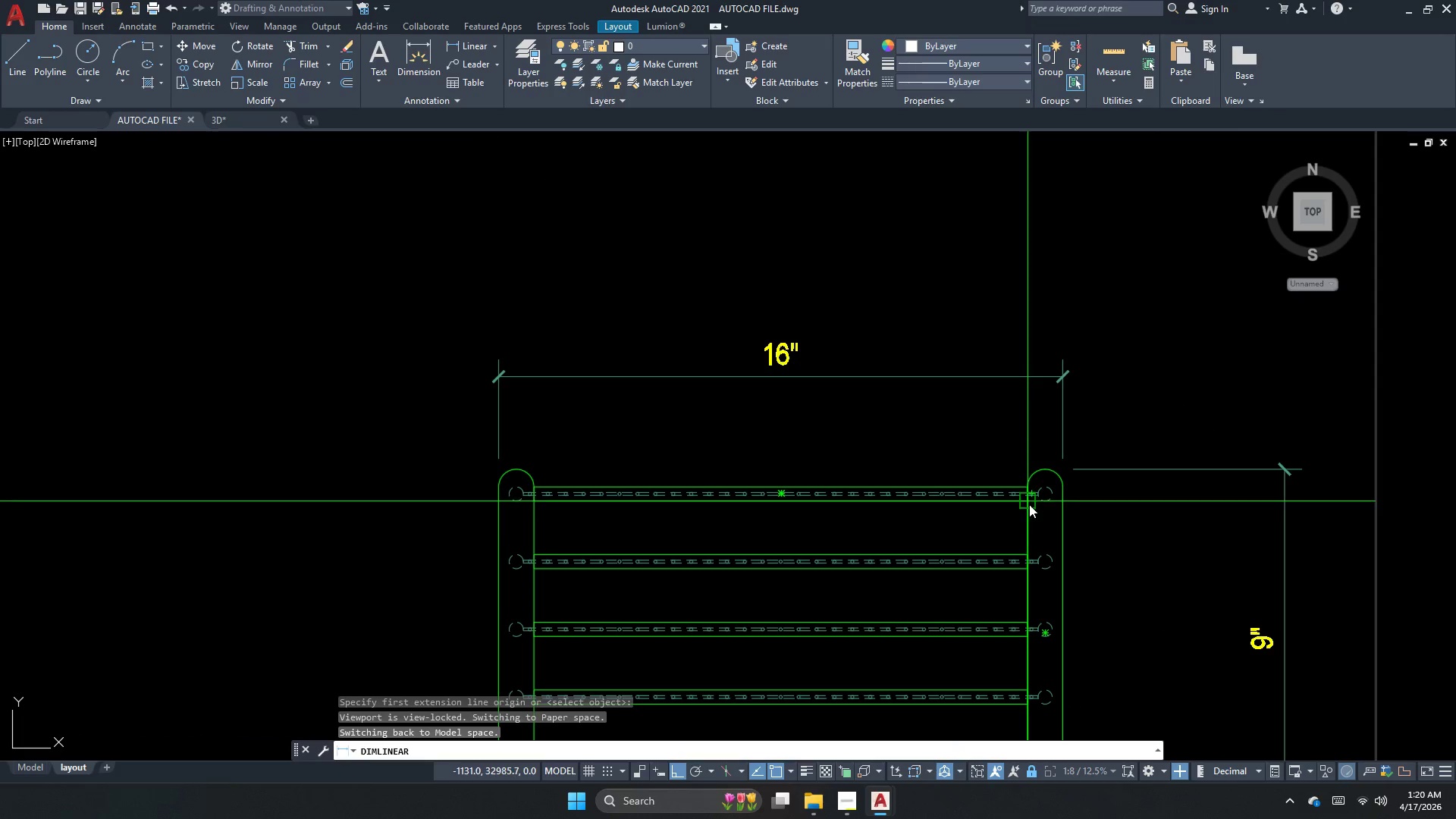 
left_click([1029, 502])
 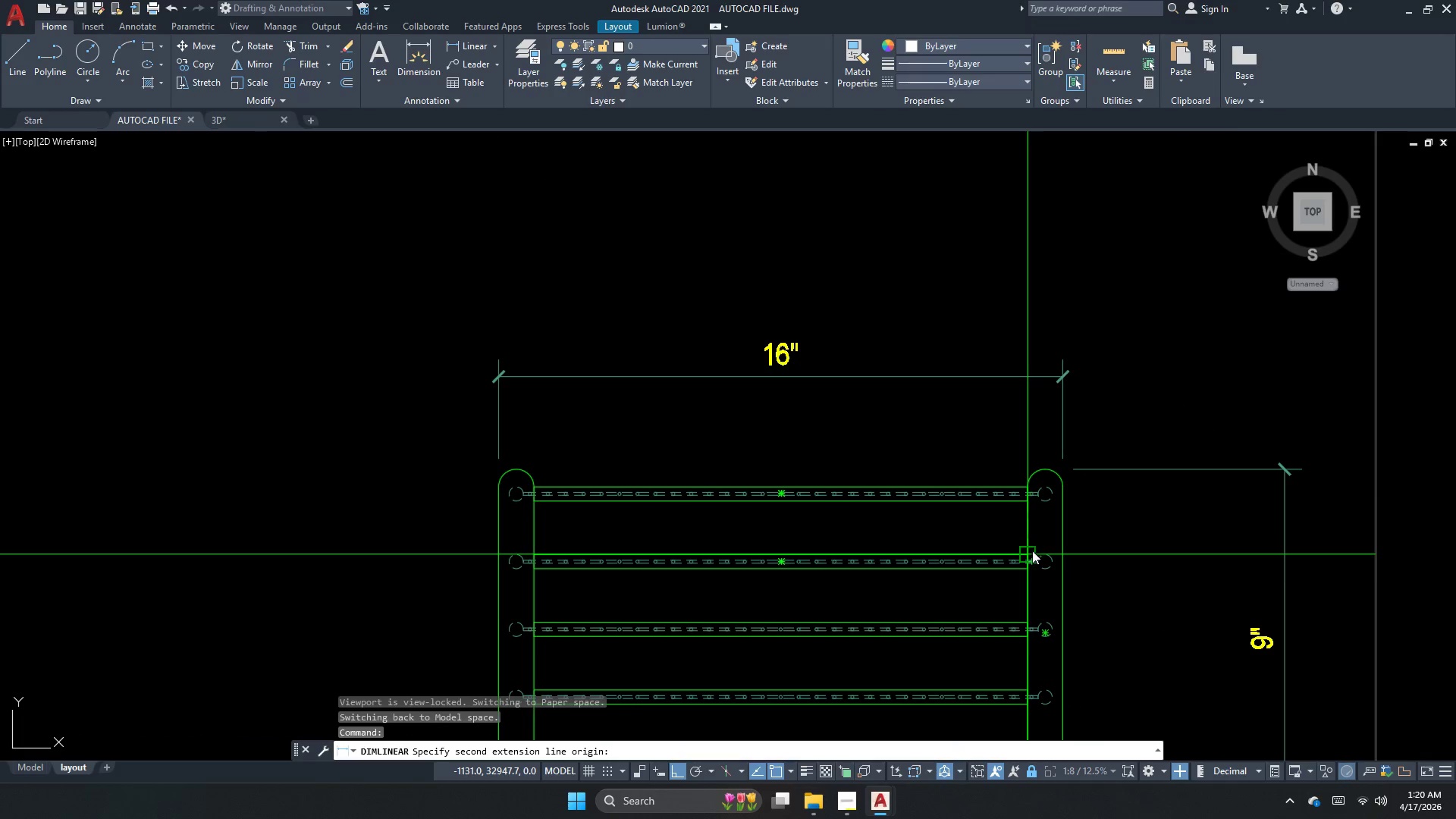 
left_click_drag(start_coordinate=[1031, 555], to_coordinate=[1038, 554])
 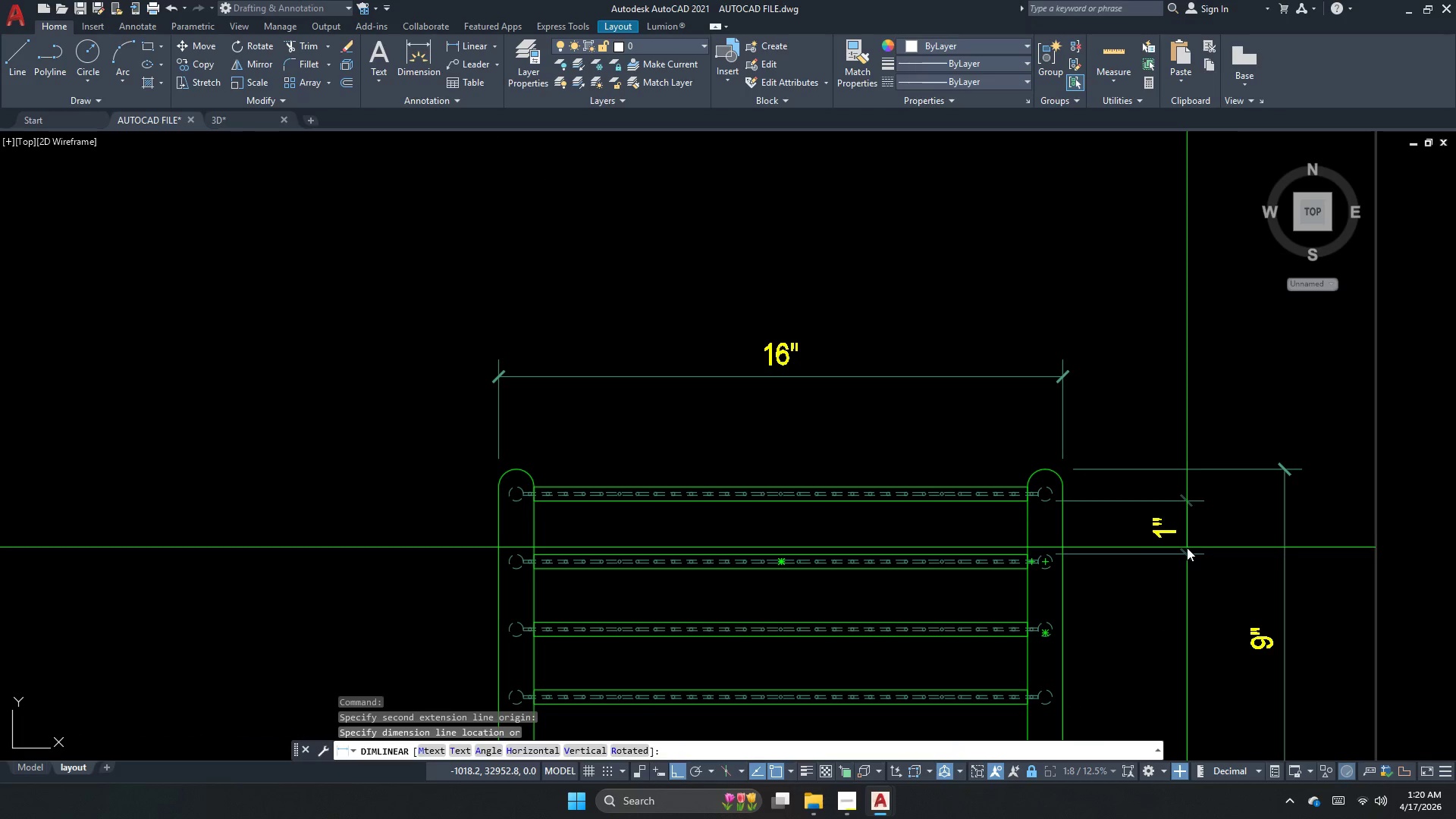 
left_click([1187, 550])
 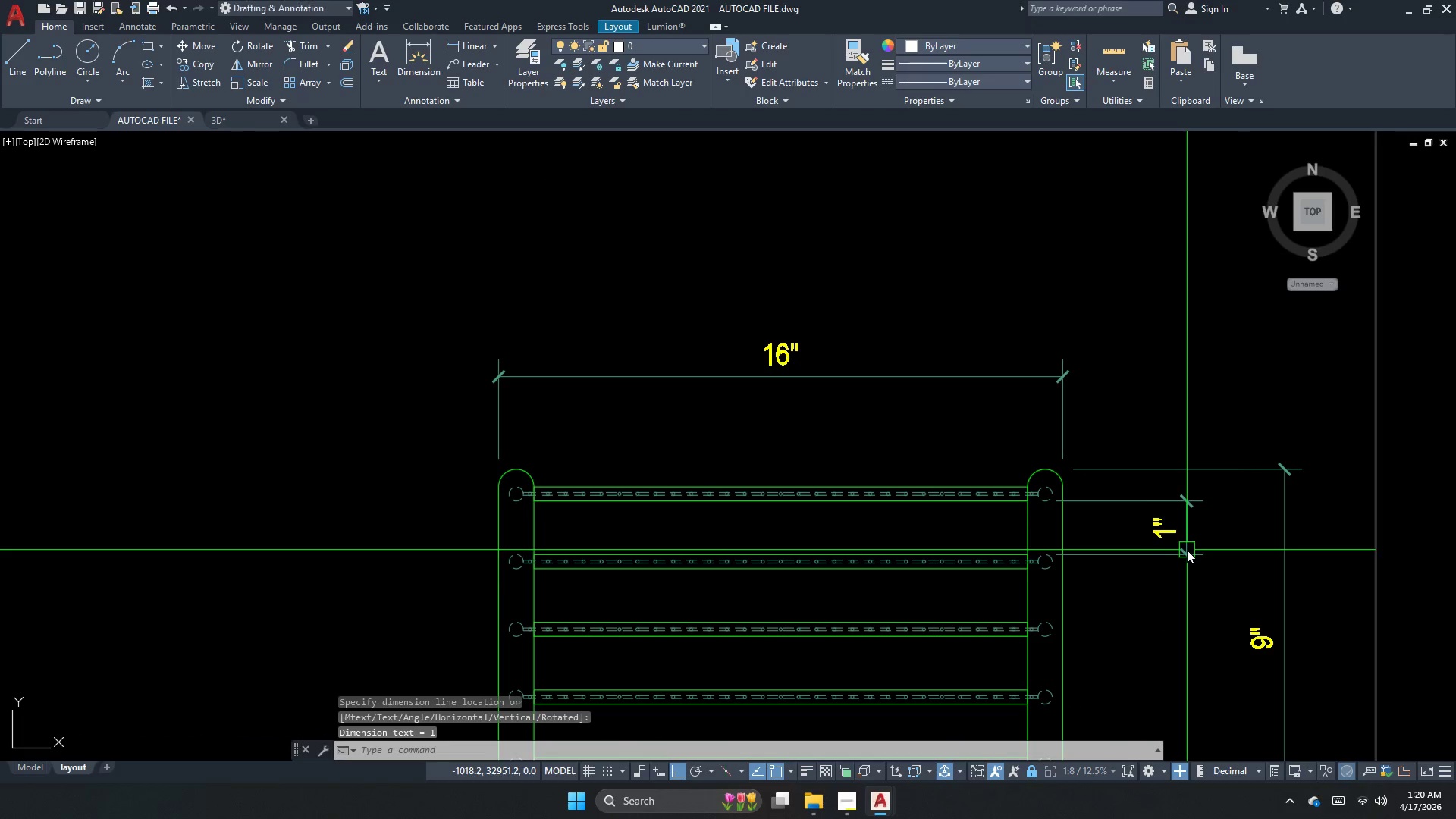 
key(Escape)
 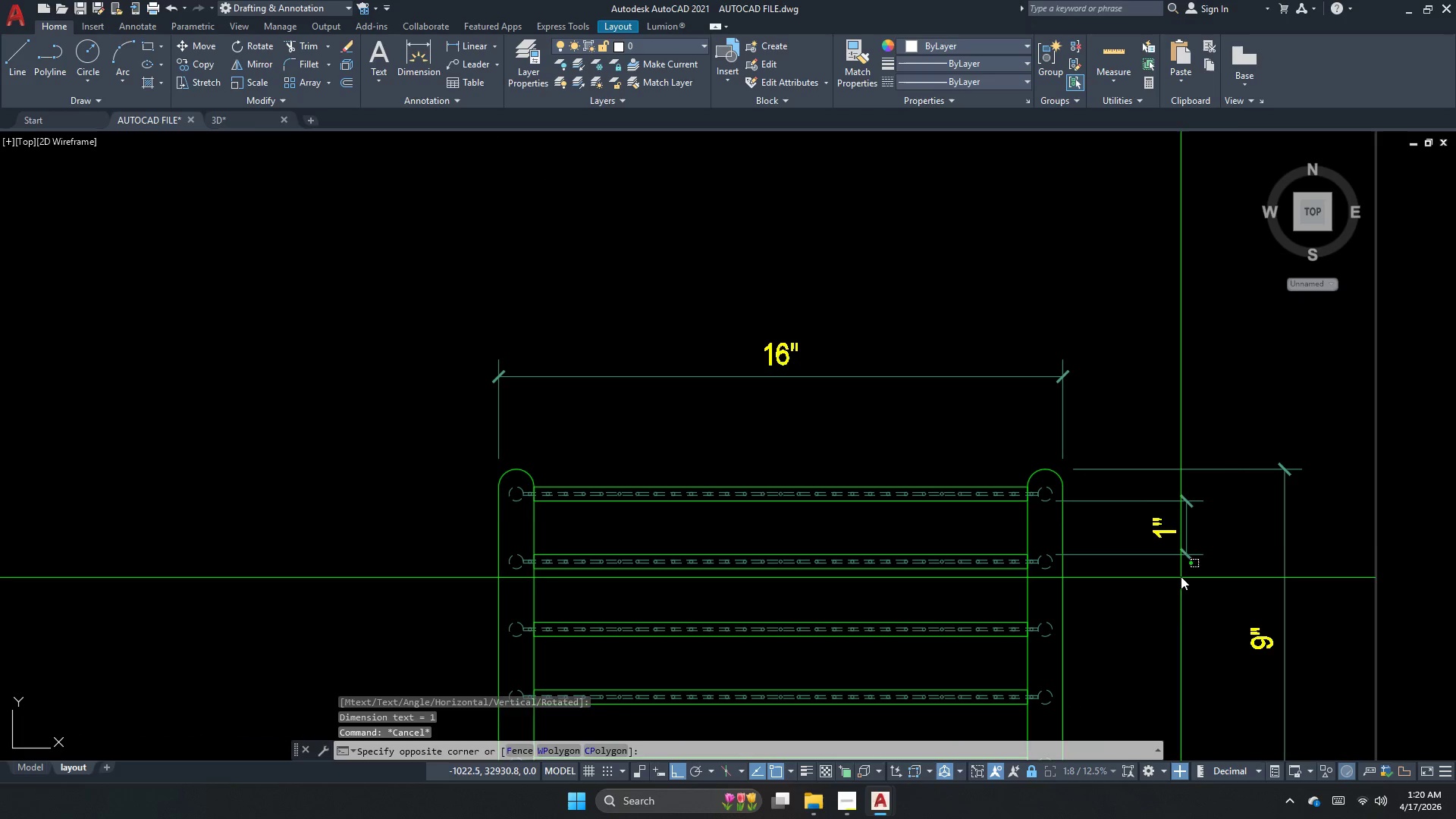 
triple_click([1150, 532])
 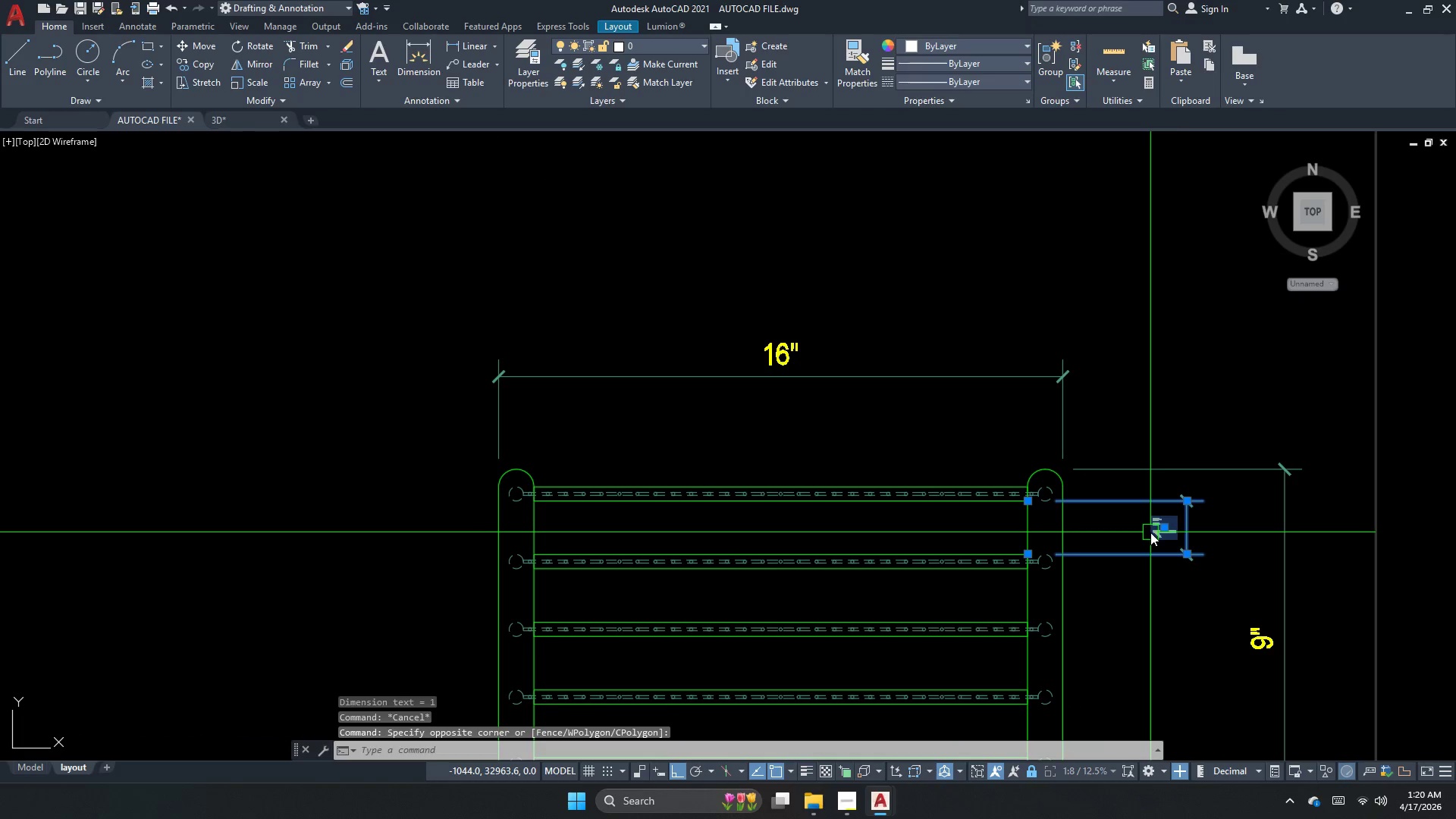 
key(Escape)
 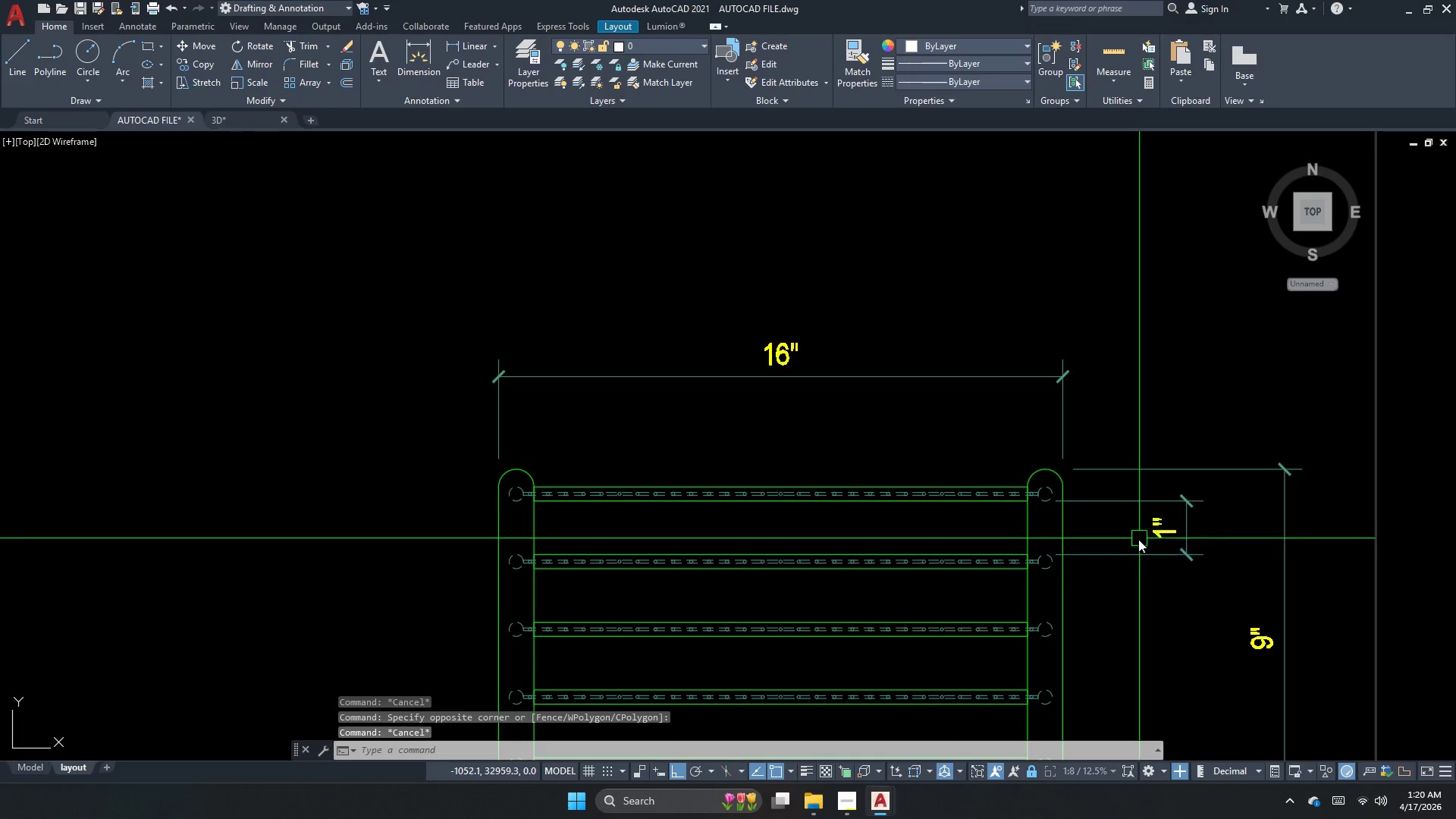 
key(Escape)
 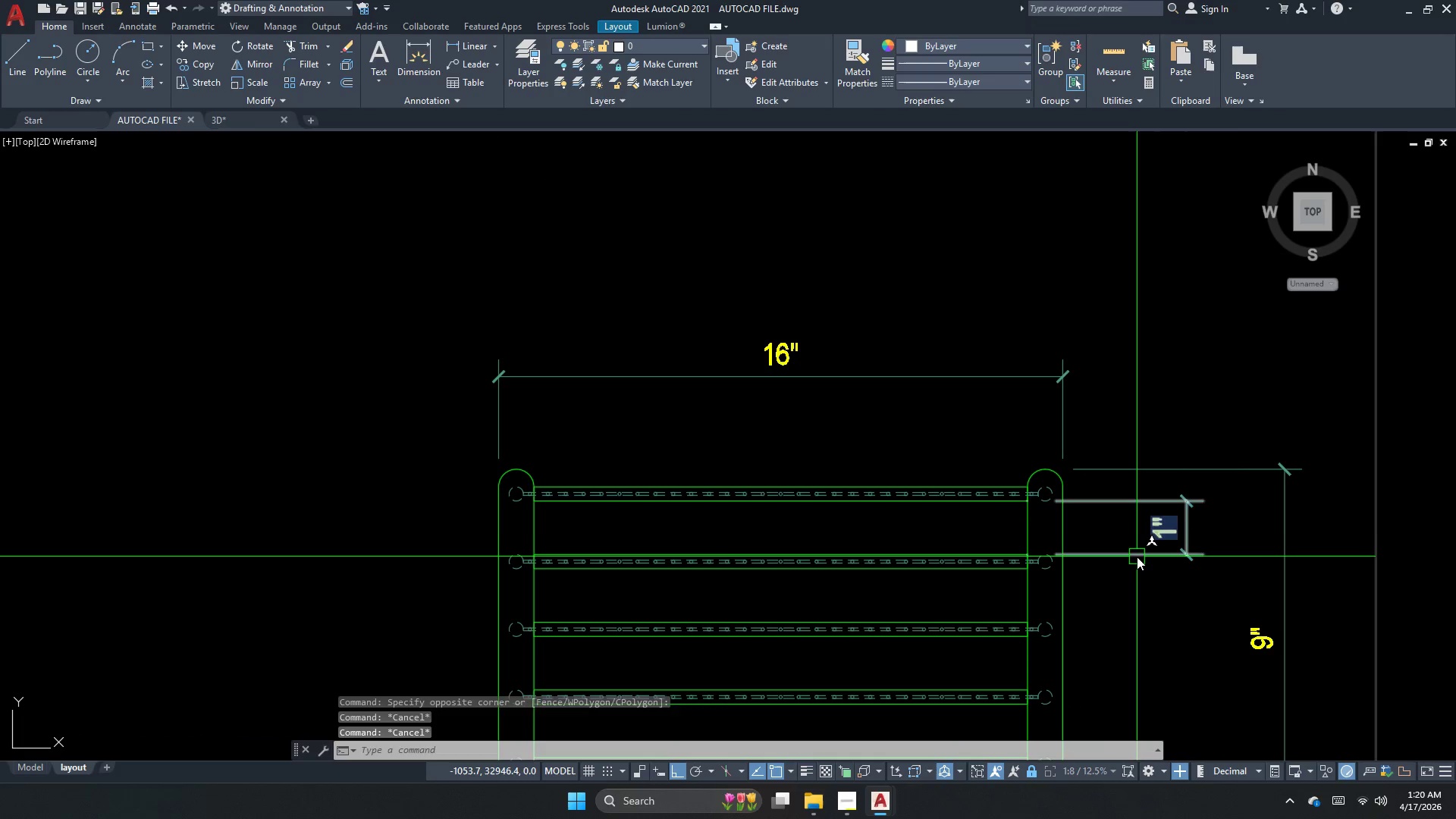 
left_click([1137, 557])
 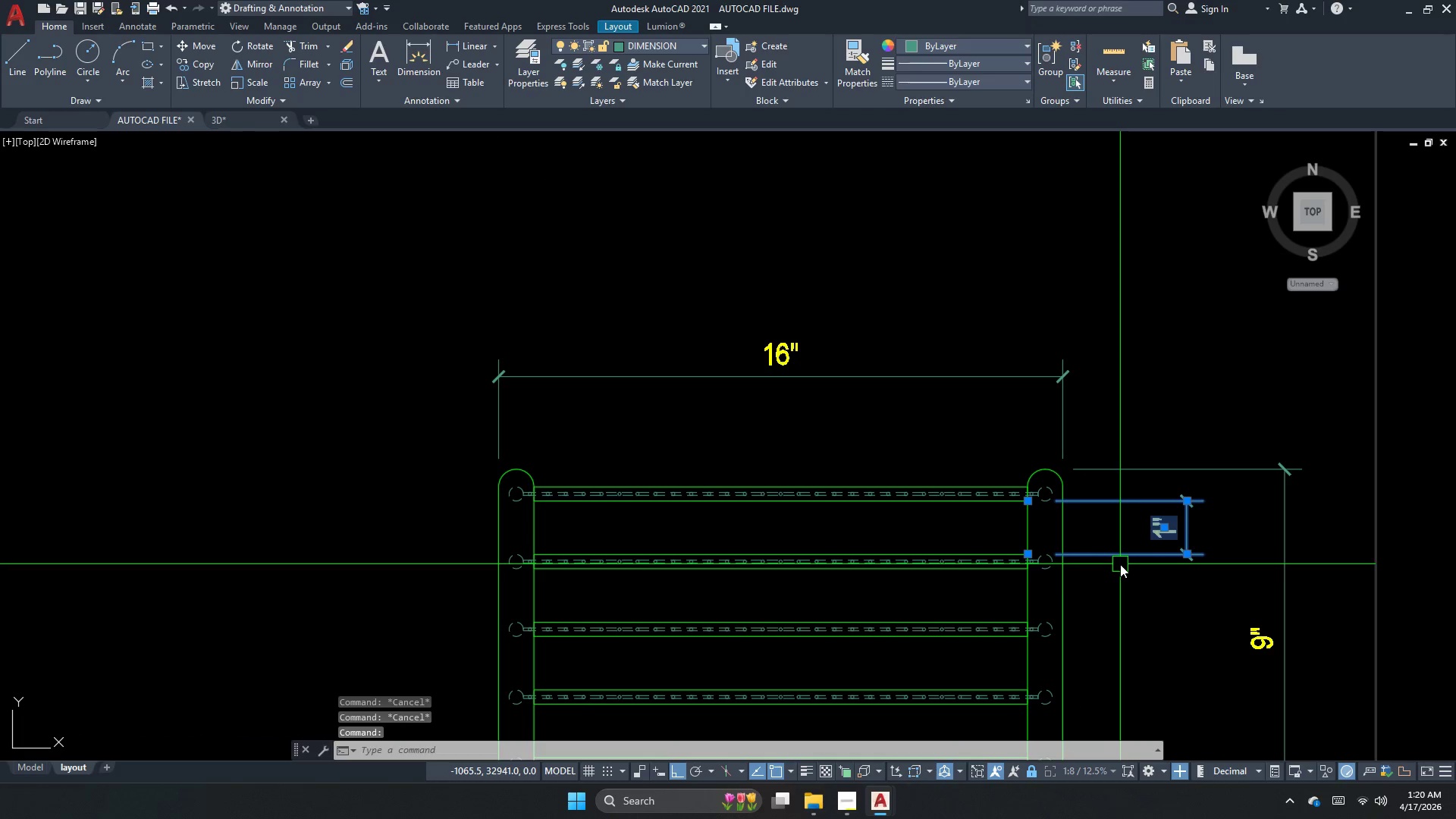 
type(ch )
 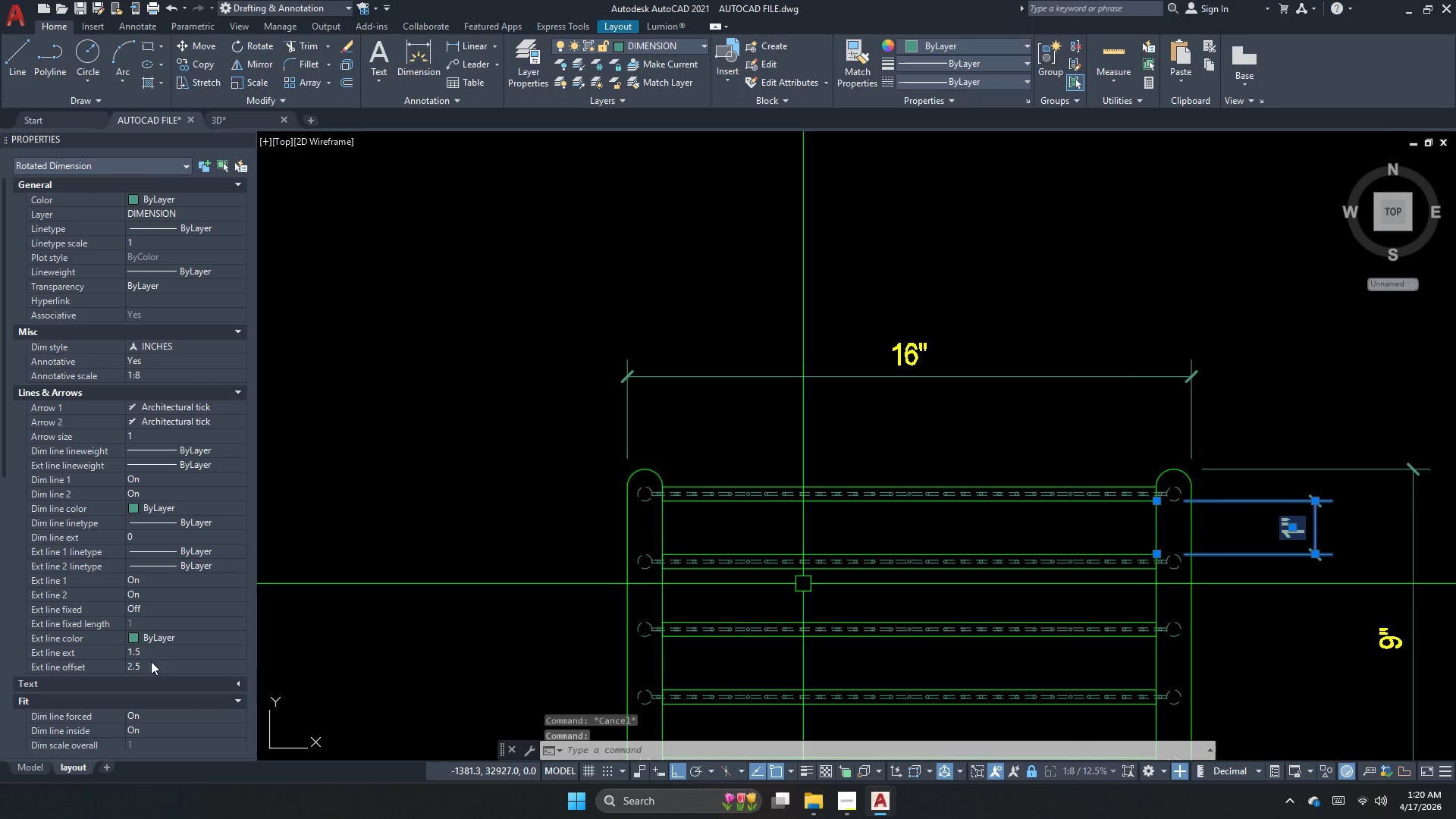 
scroll: coordinate [148, 650], scroll_direction: down, amount: 4.0
 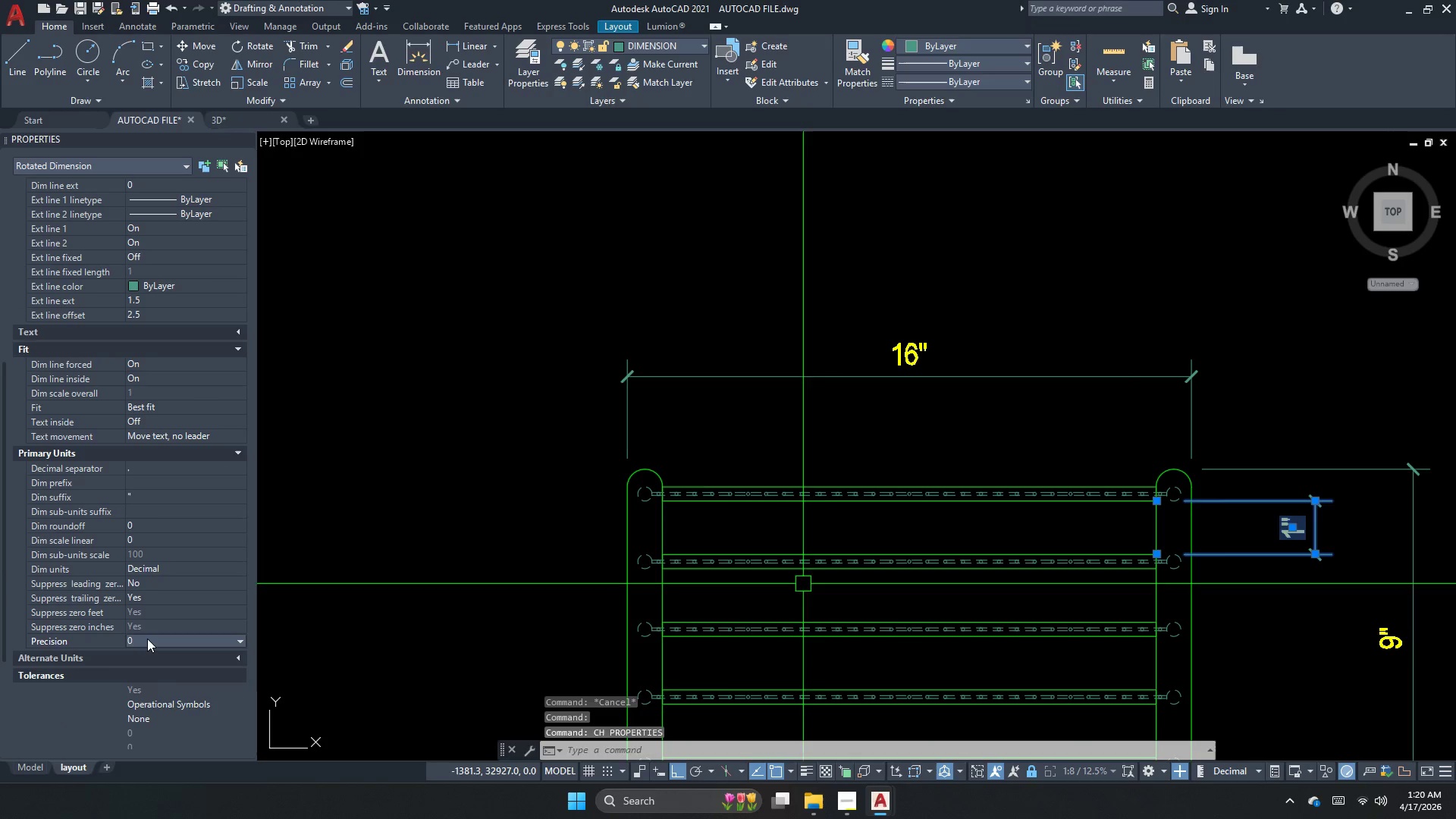 
double_click([147, 639])
 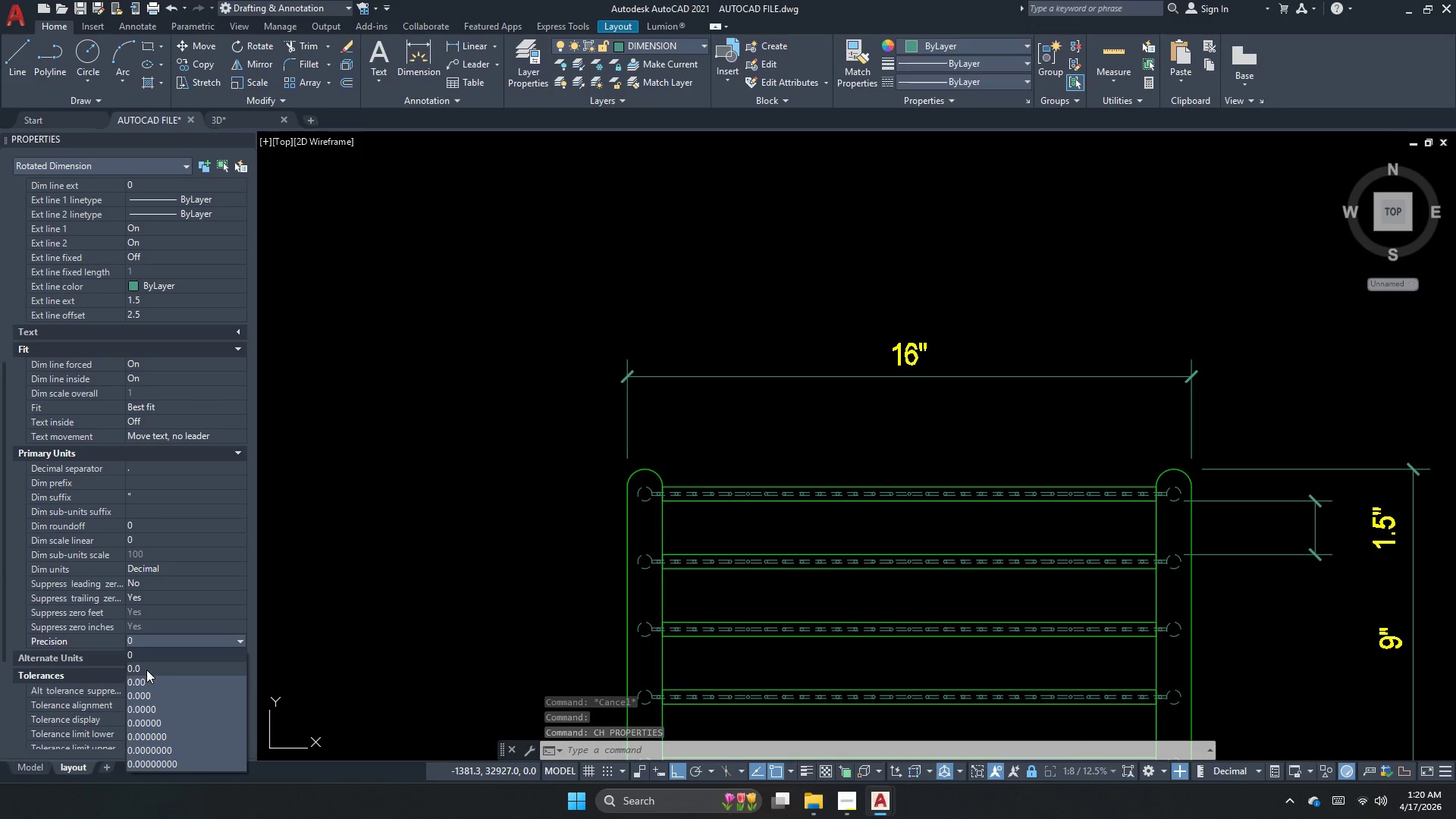 
left_click([146, 670])
 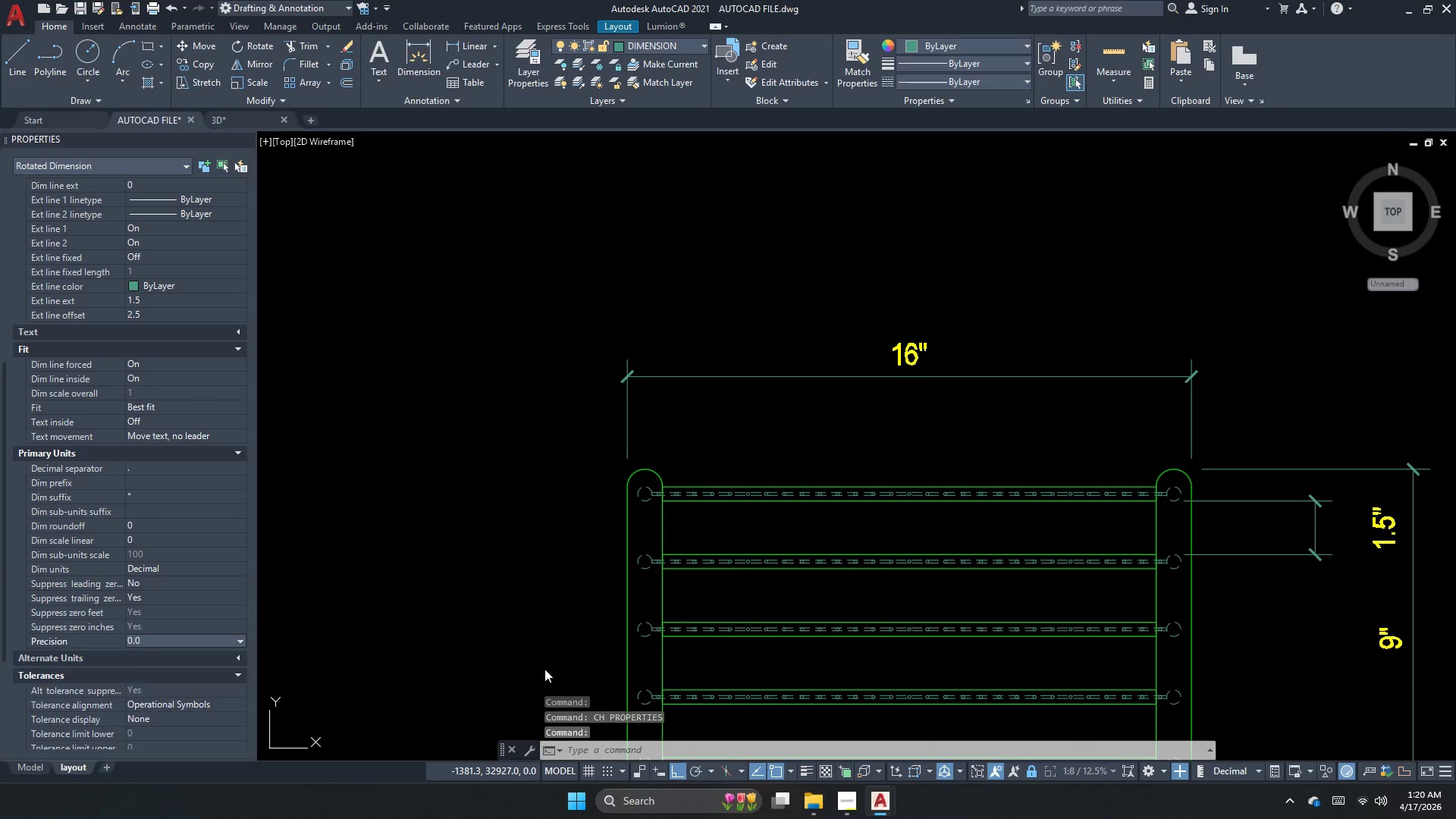 
key(Escape)
 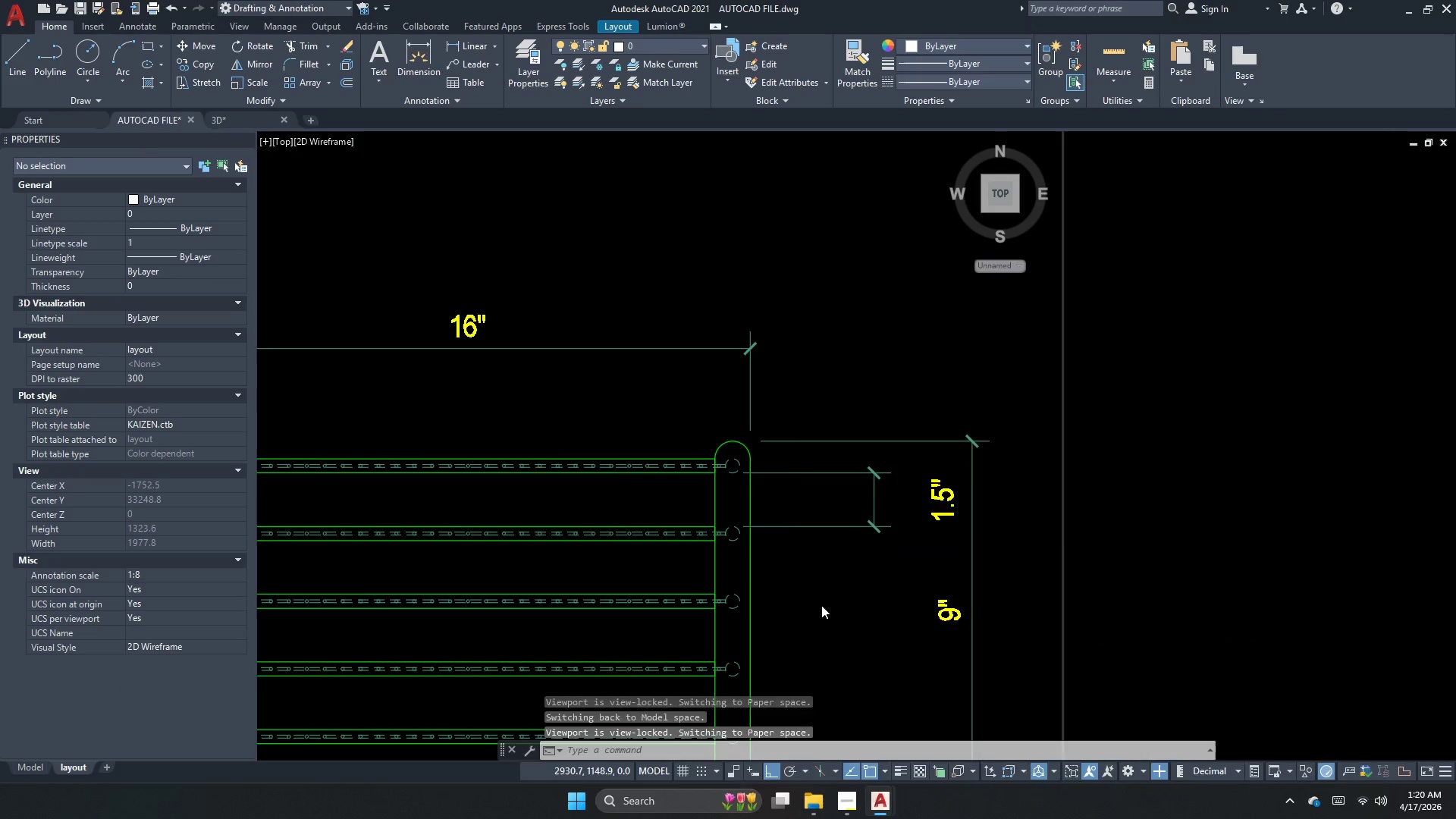 
key(S)
 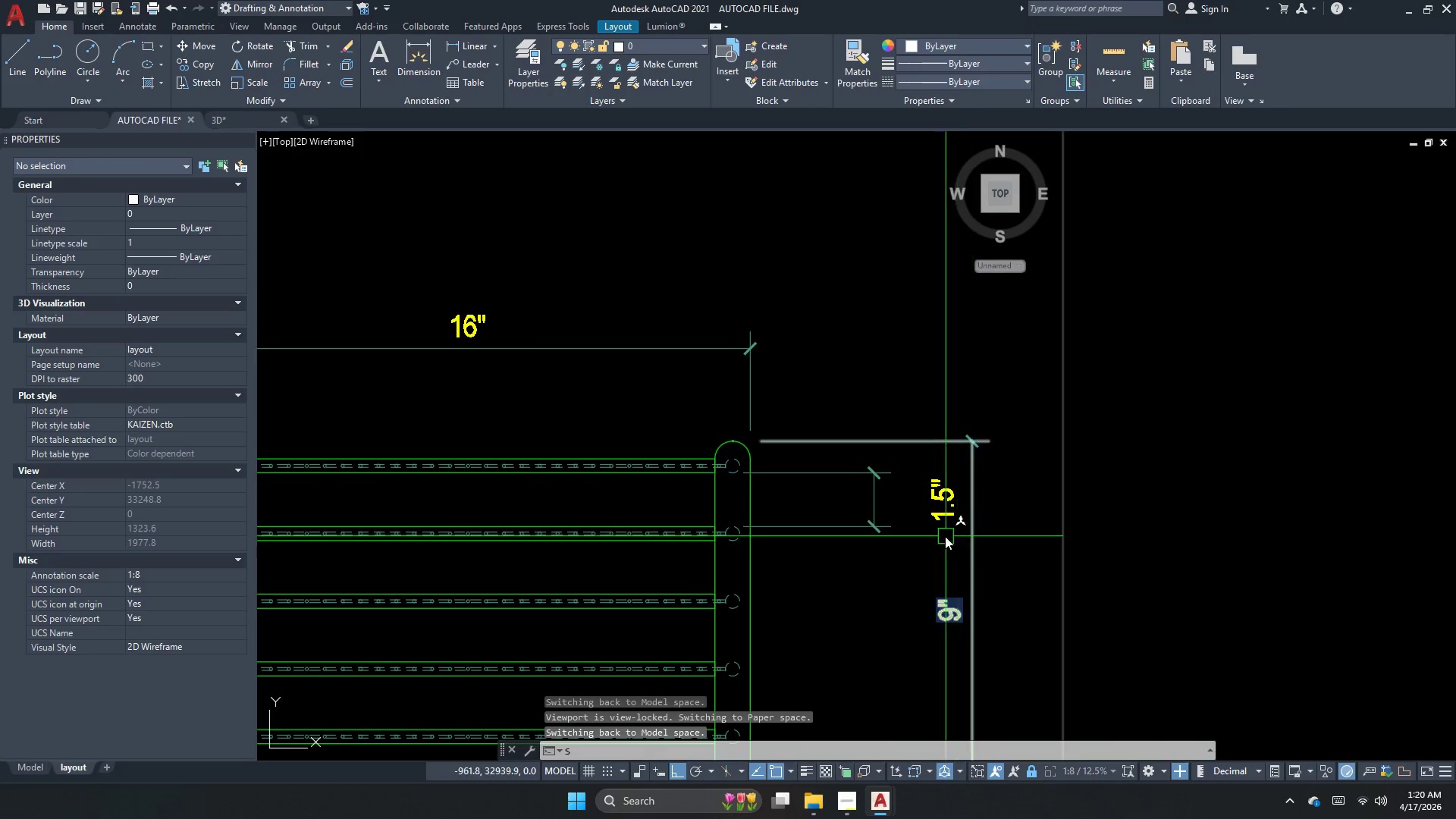 
key(Space)
 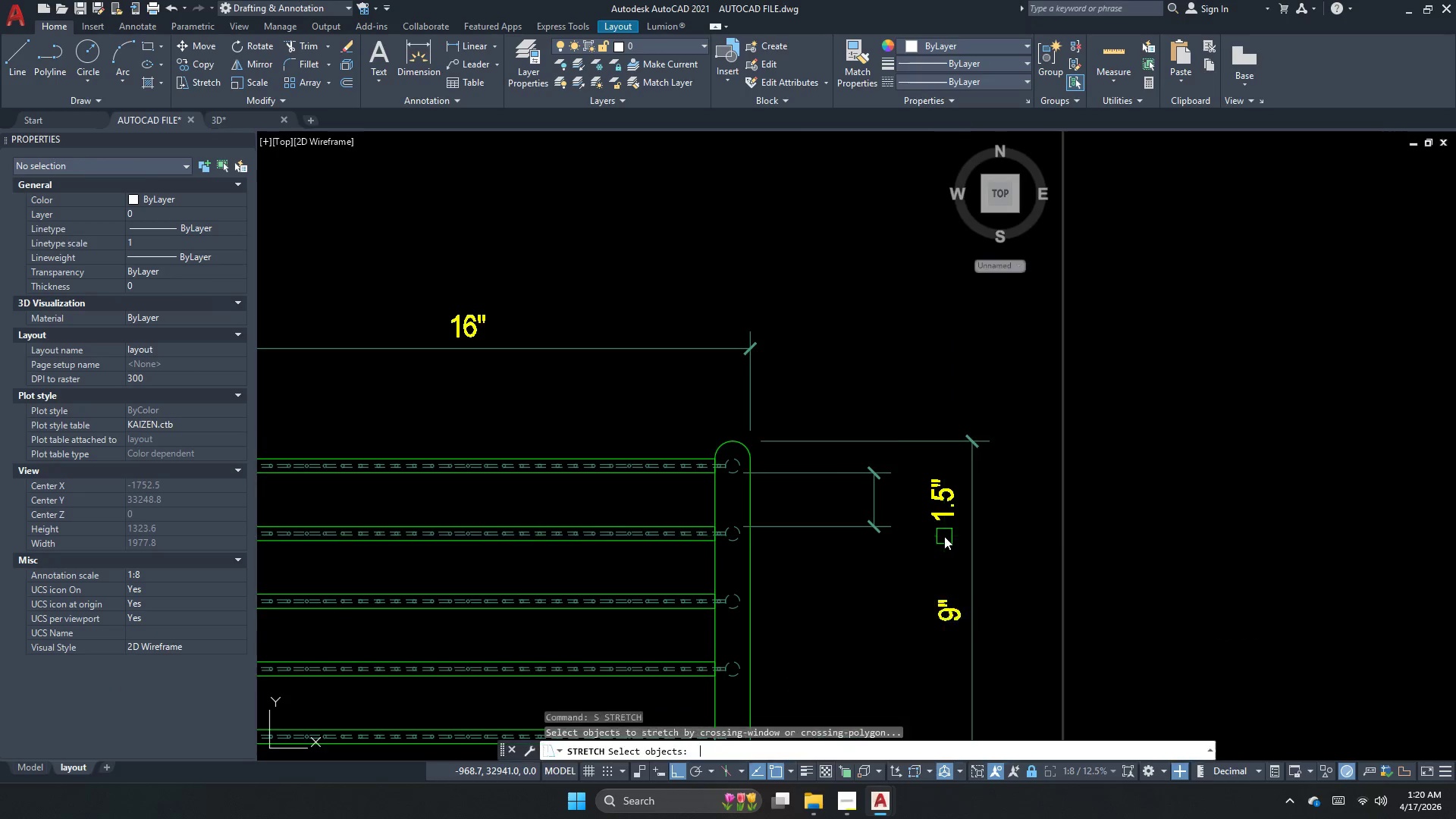 
left_click_drag(start_coordinate=[968, 546], to_coordinate=[968, 534])
 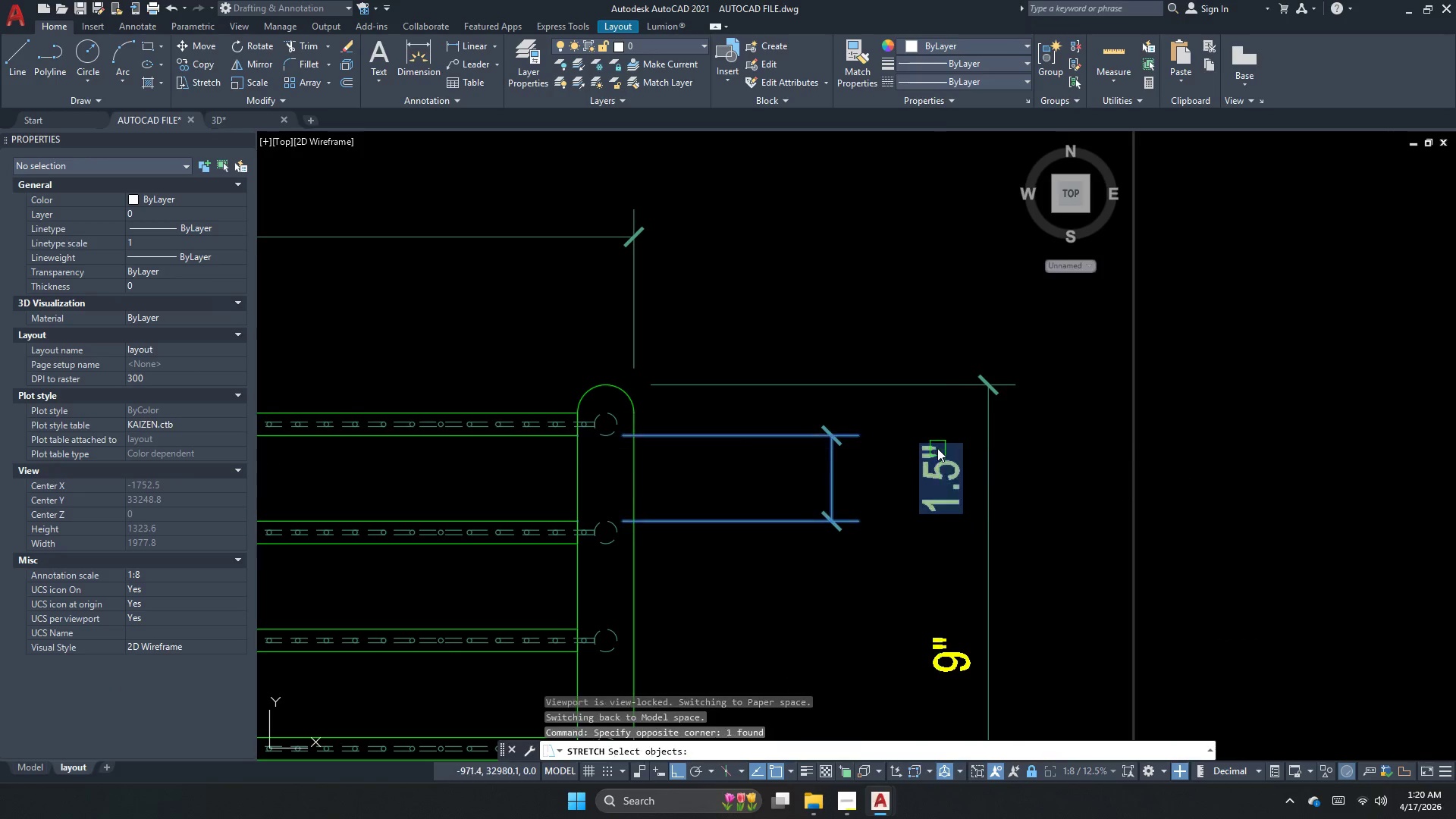 
scroll: coordinate [944, 536], scroll_direction: up, amount: 1.0
 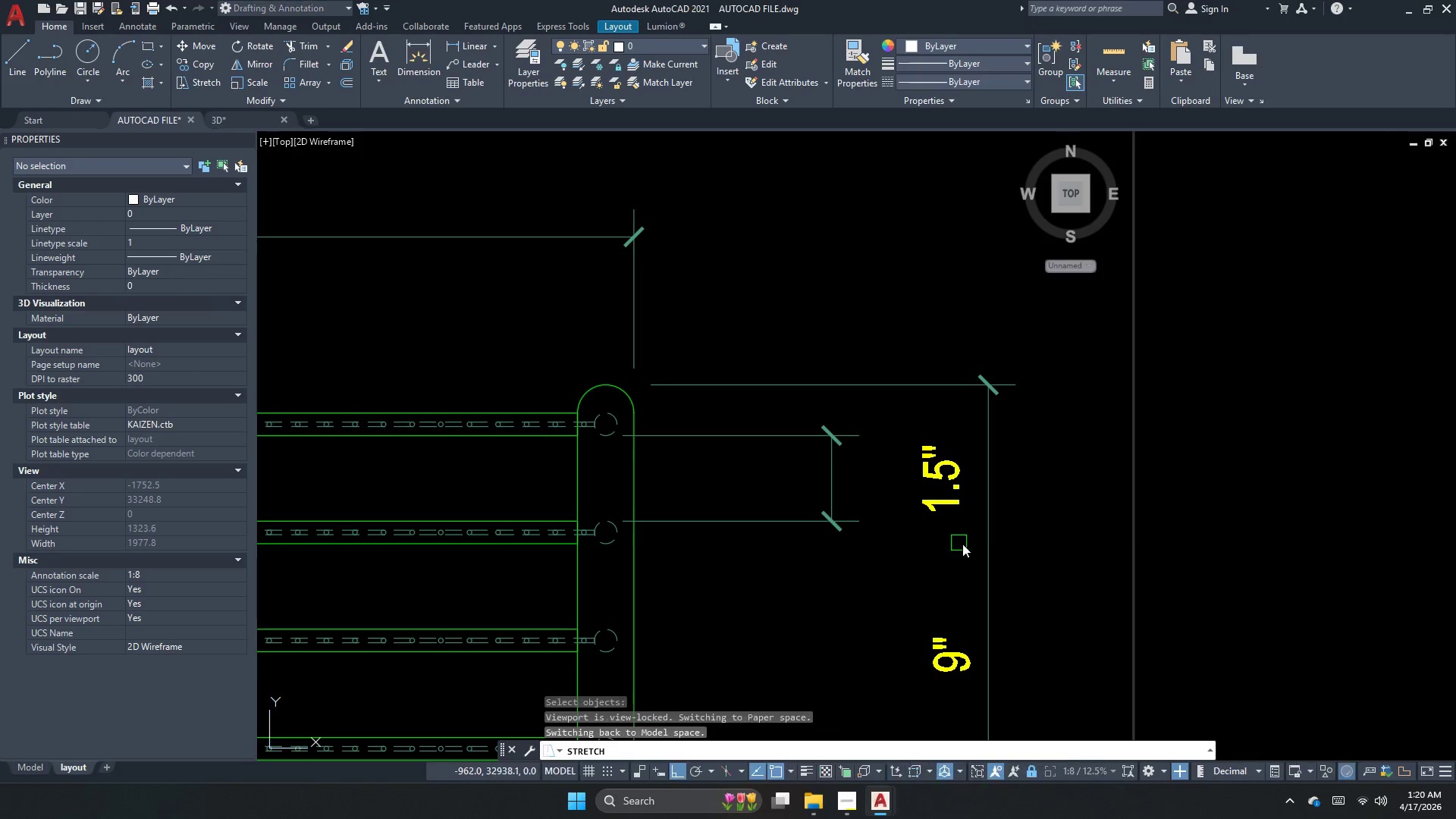 
key(Space)
 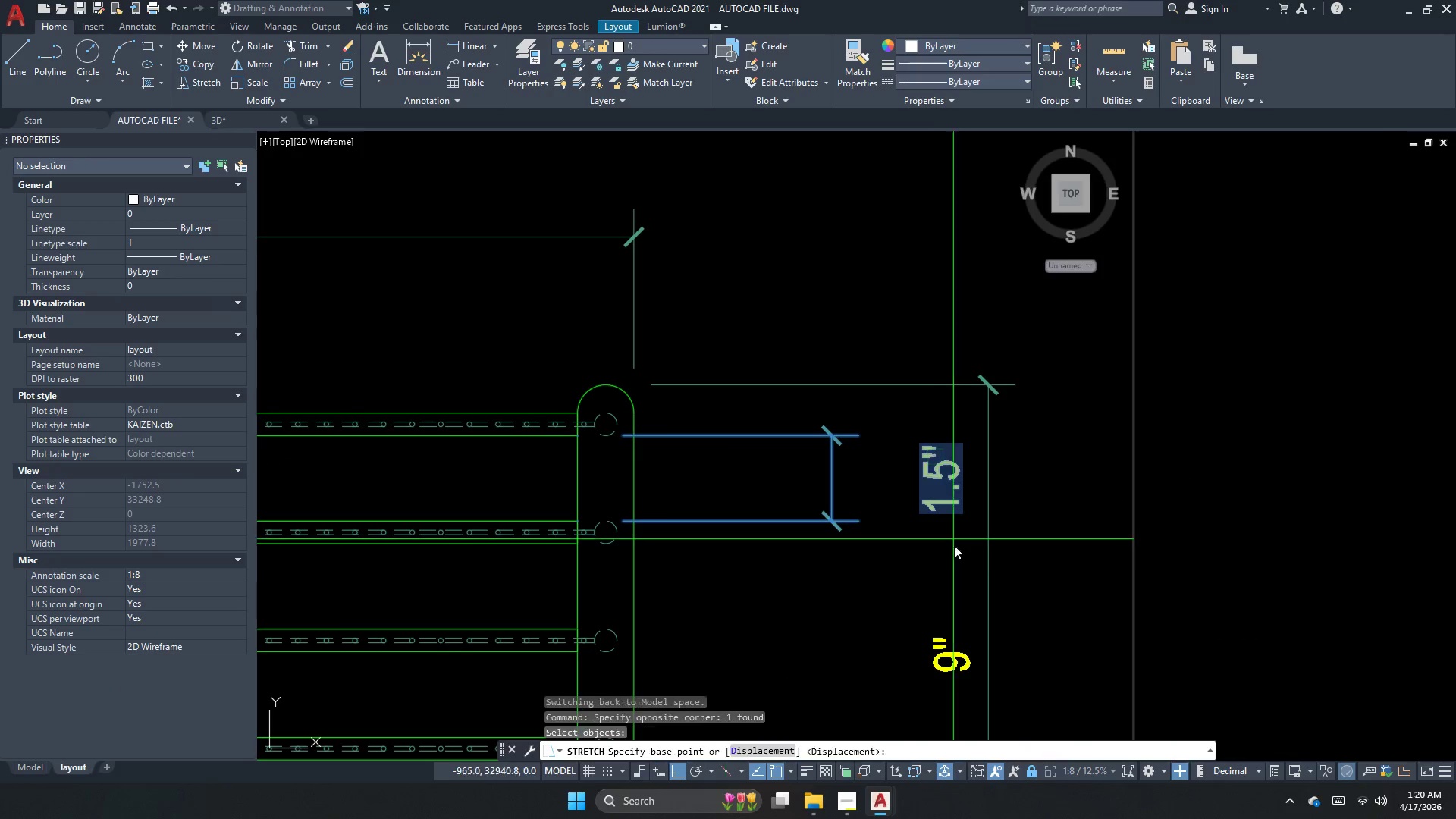 
left_click_drag(start_coordinate=[957, 570], to_coordinate=[899, 574])
 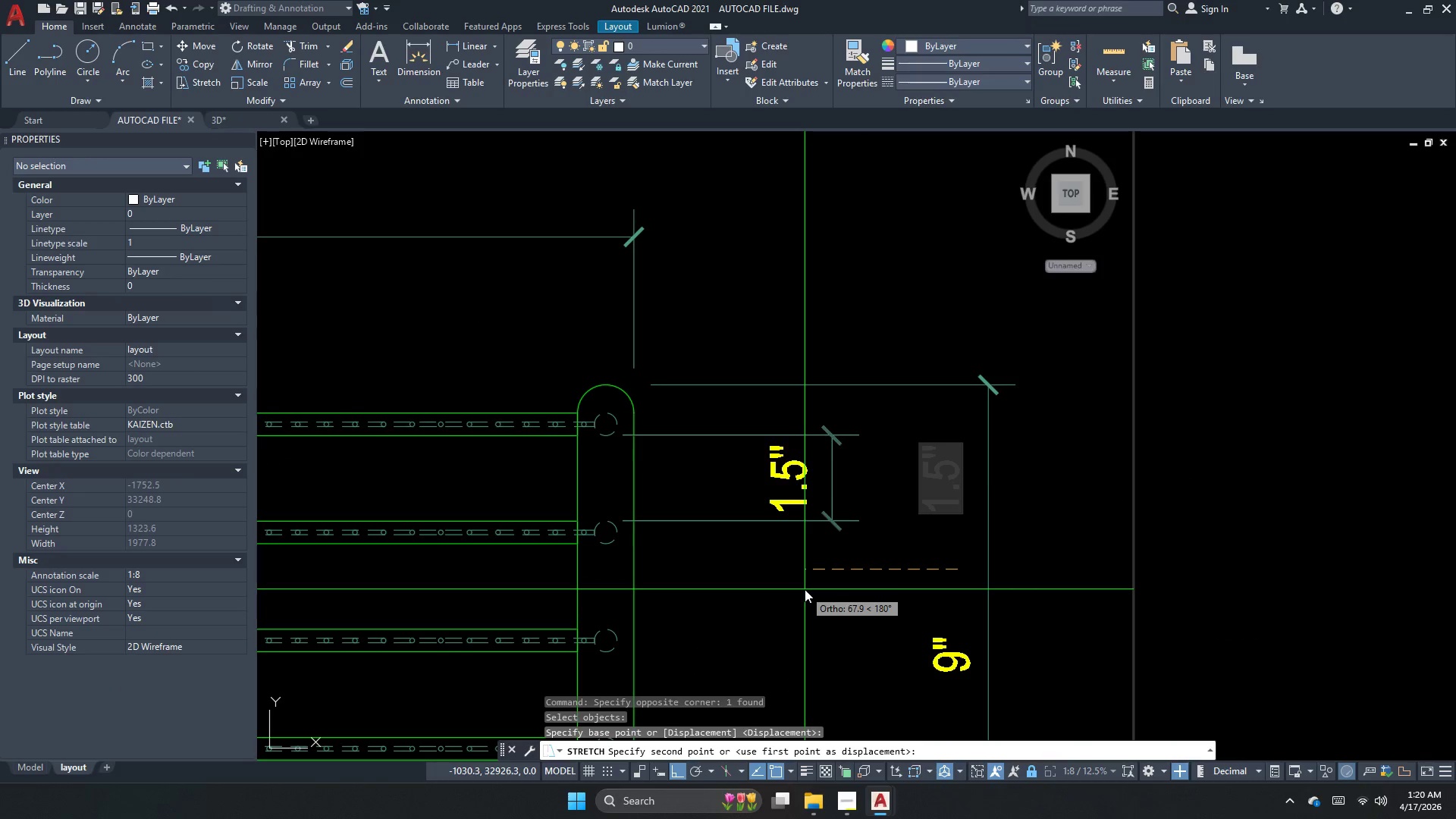 
left_click([805, 589])
 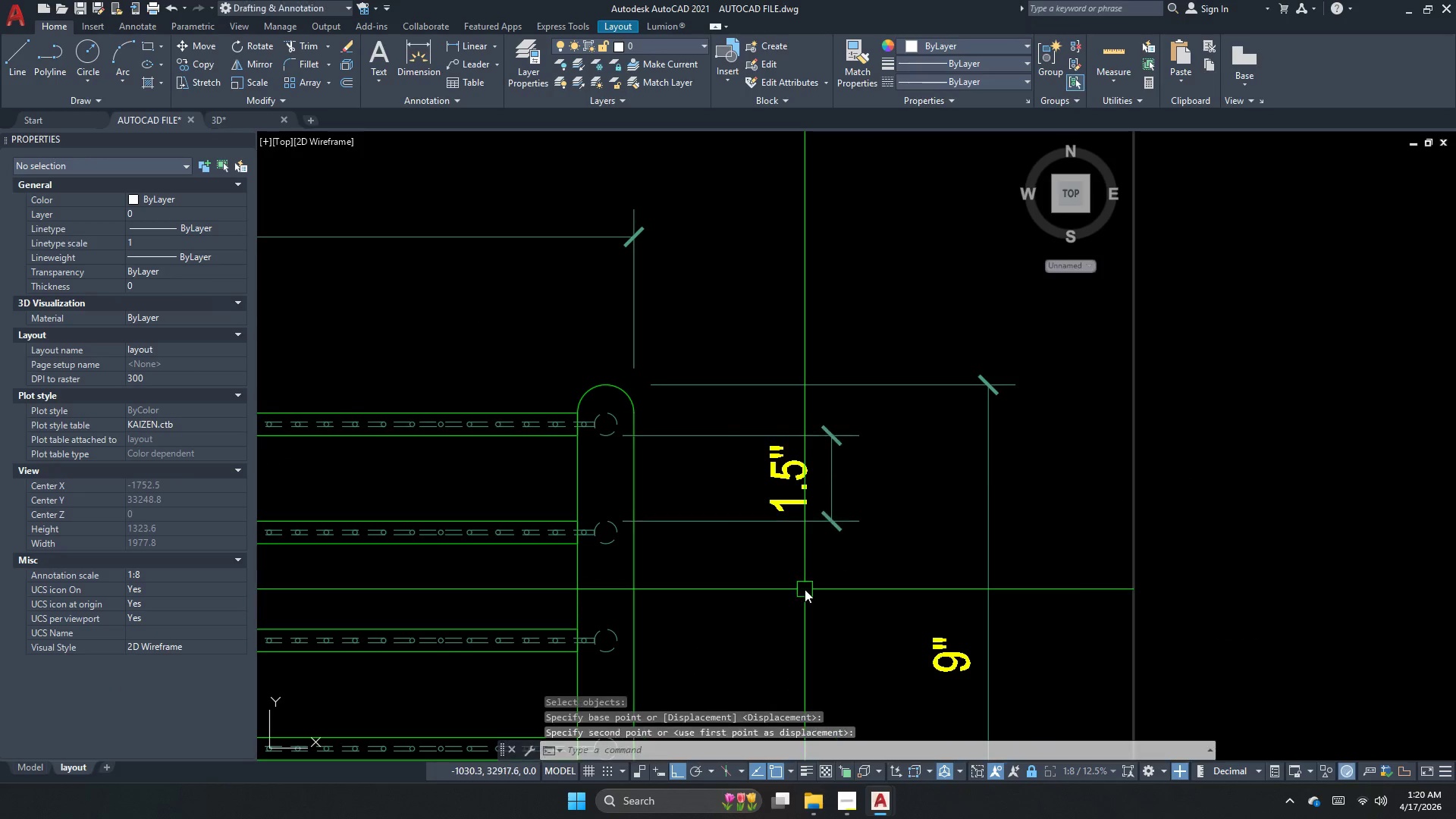 
key(Escape)
type(dcio)
key(Escape)
key(Escape)
type(dco)
 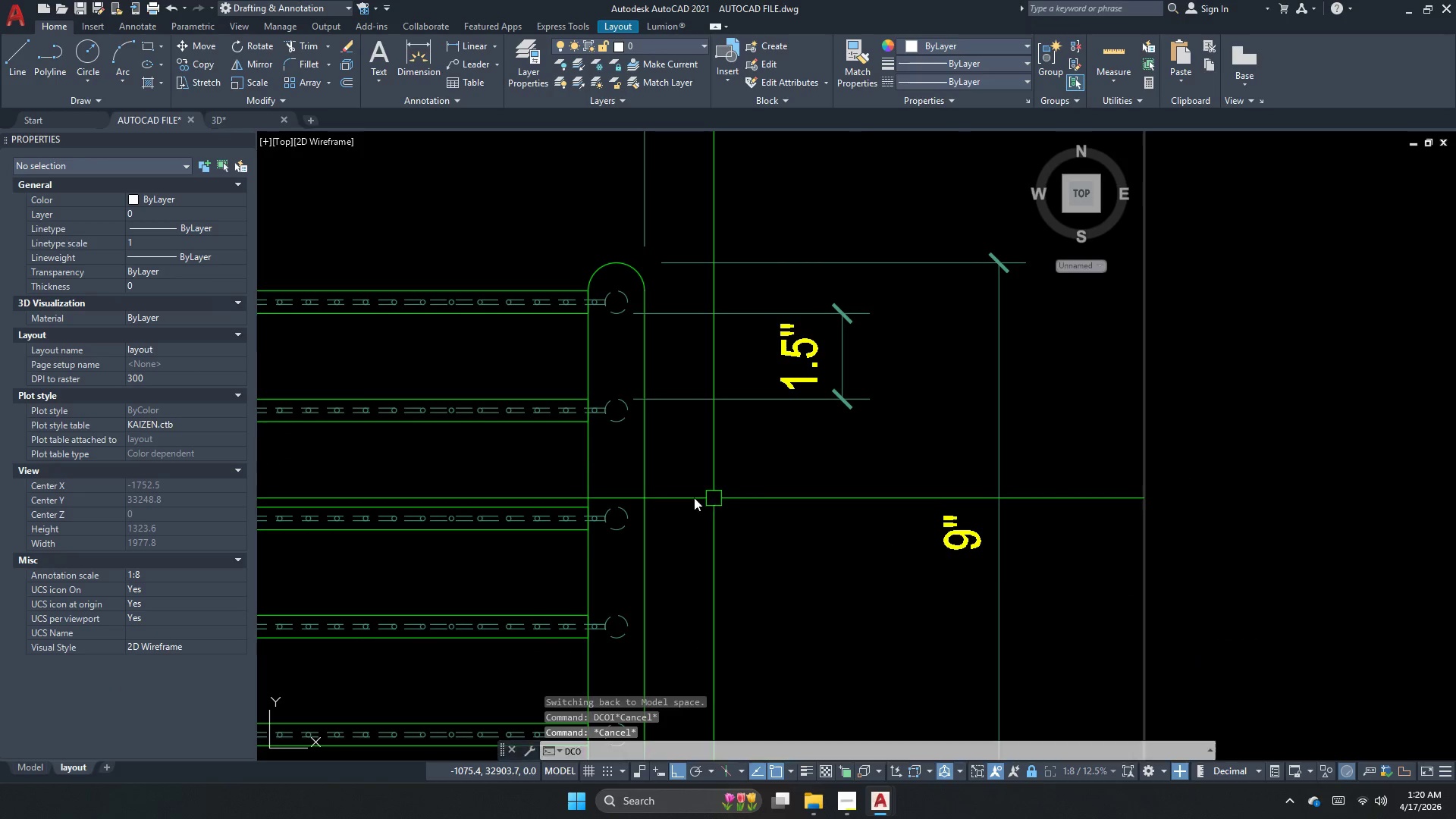 
key(Space)
 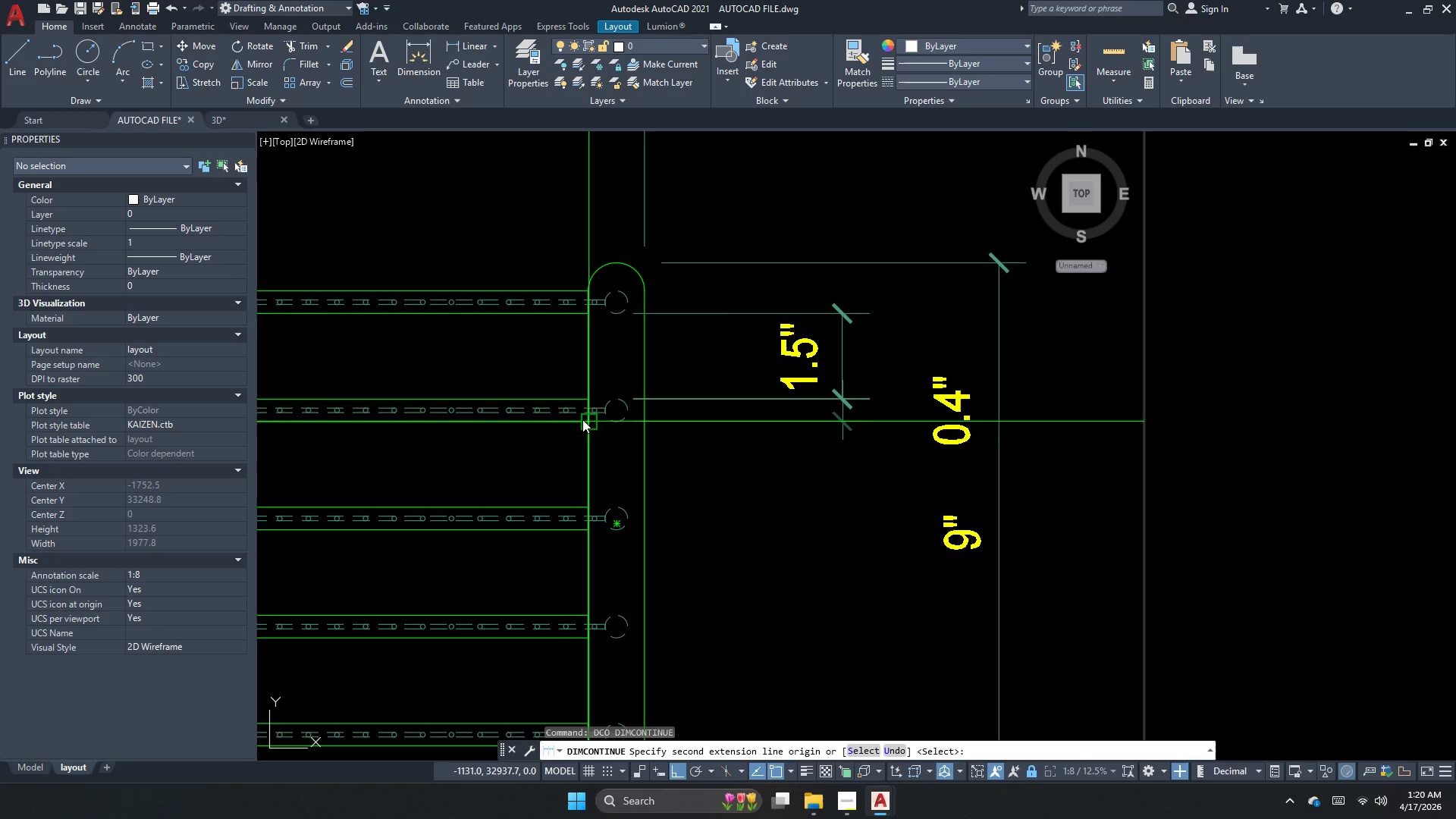 
left_click([585, 419])
 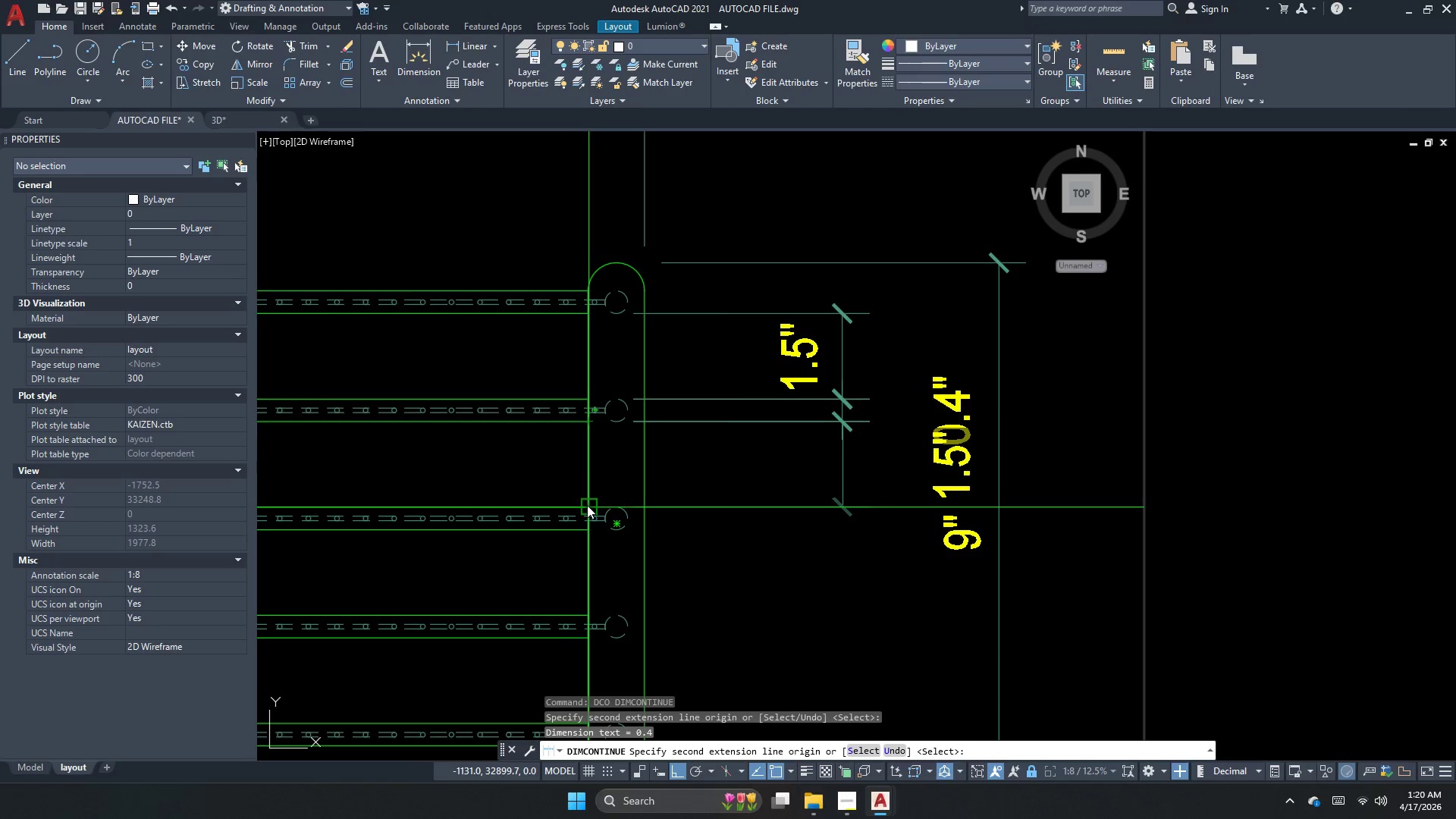 
left_click([587, 505])
 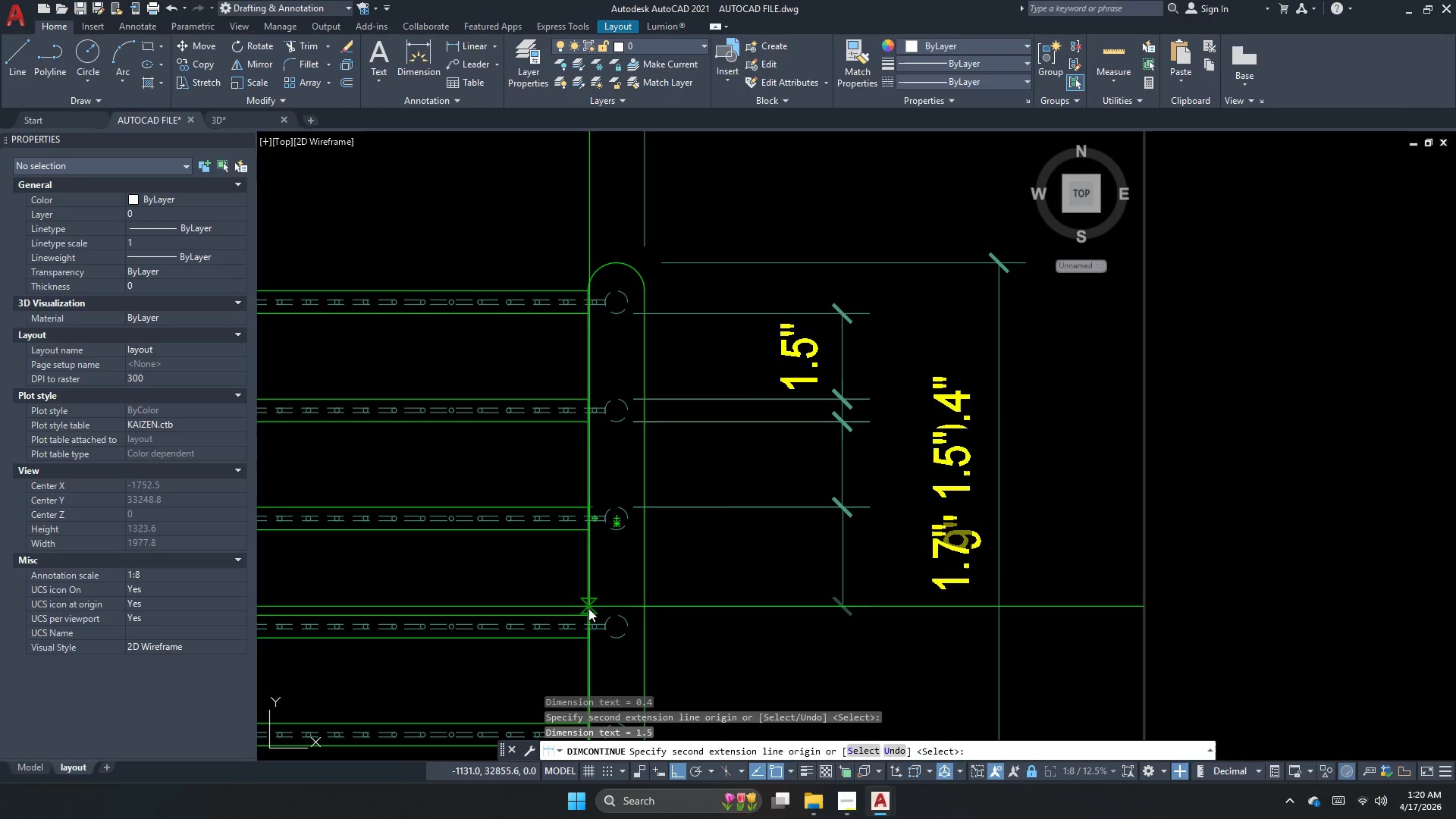 
left_click([585, 614])
 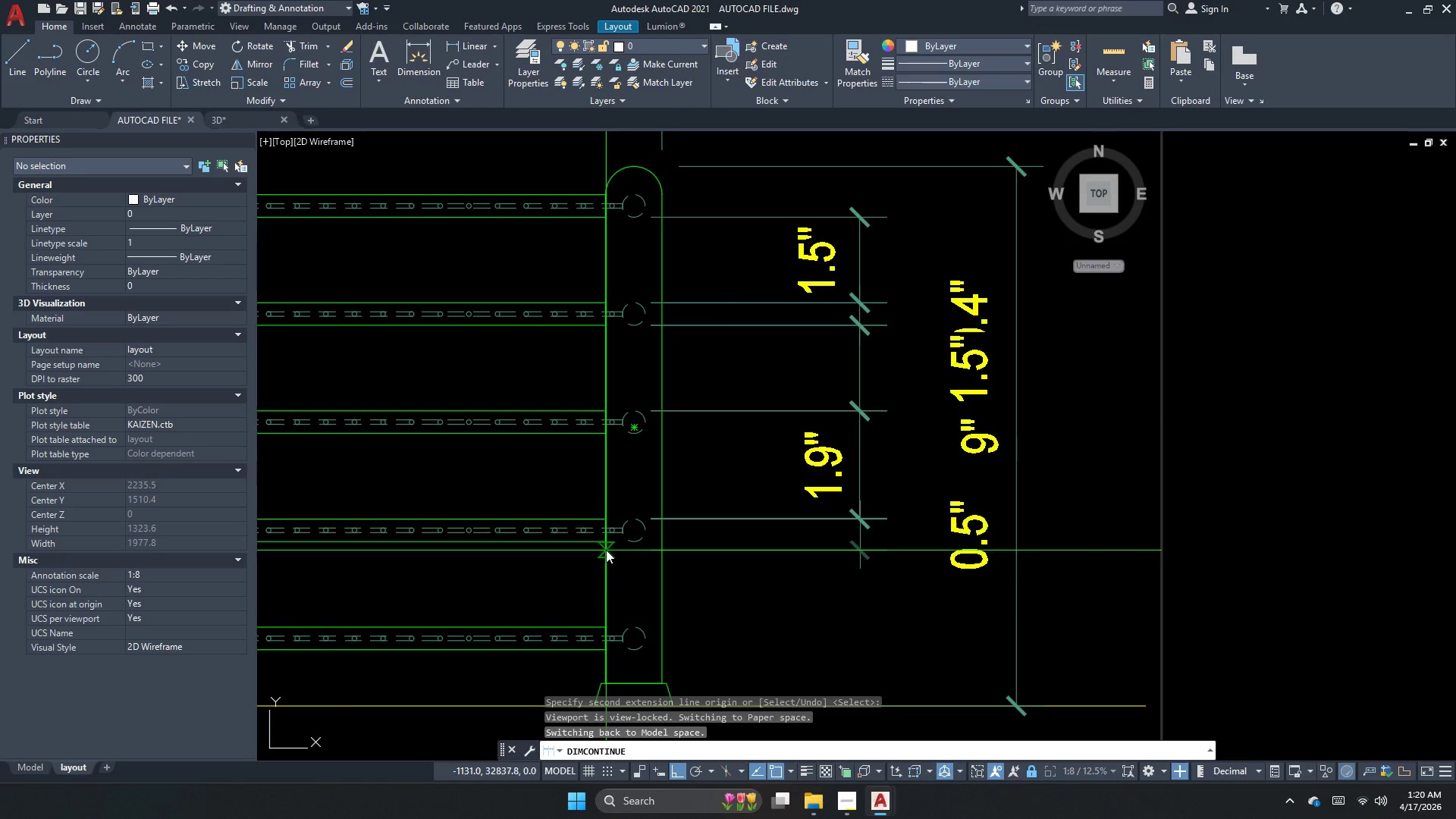 
left_click_drag(start_coordinate=[606, 546], to_coordinate=[606, 554])
 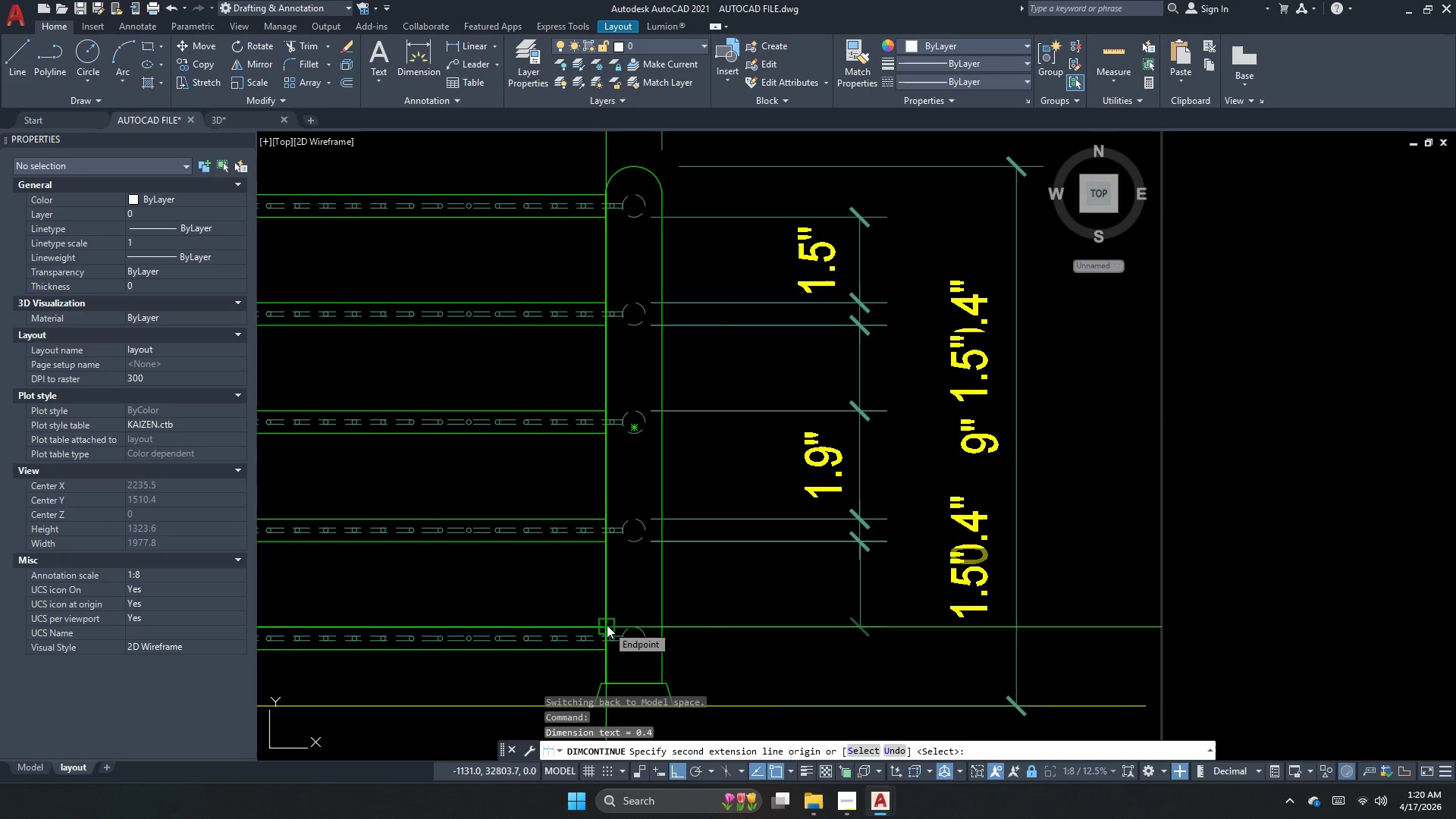 
left_click([607, 625])
 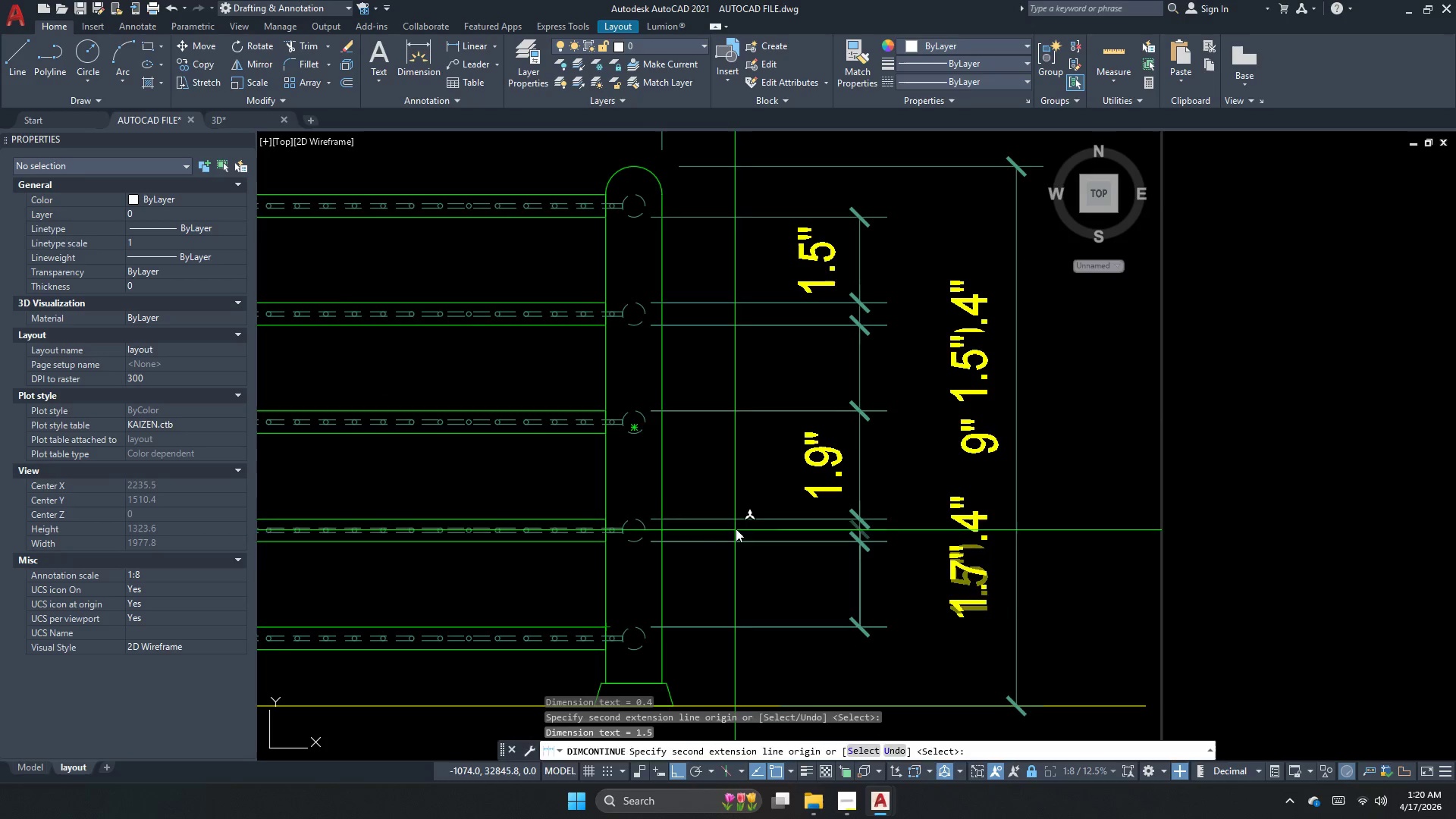 
key(Escape)
 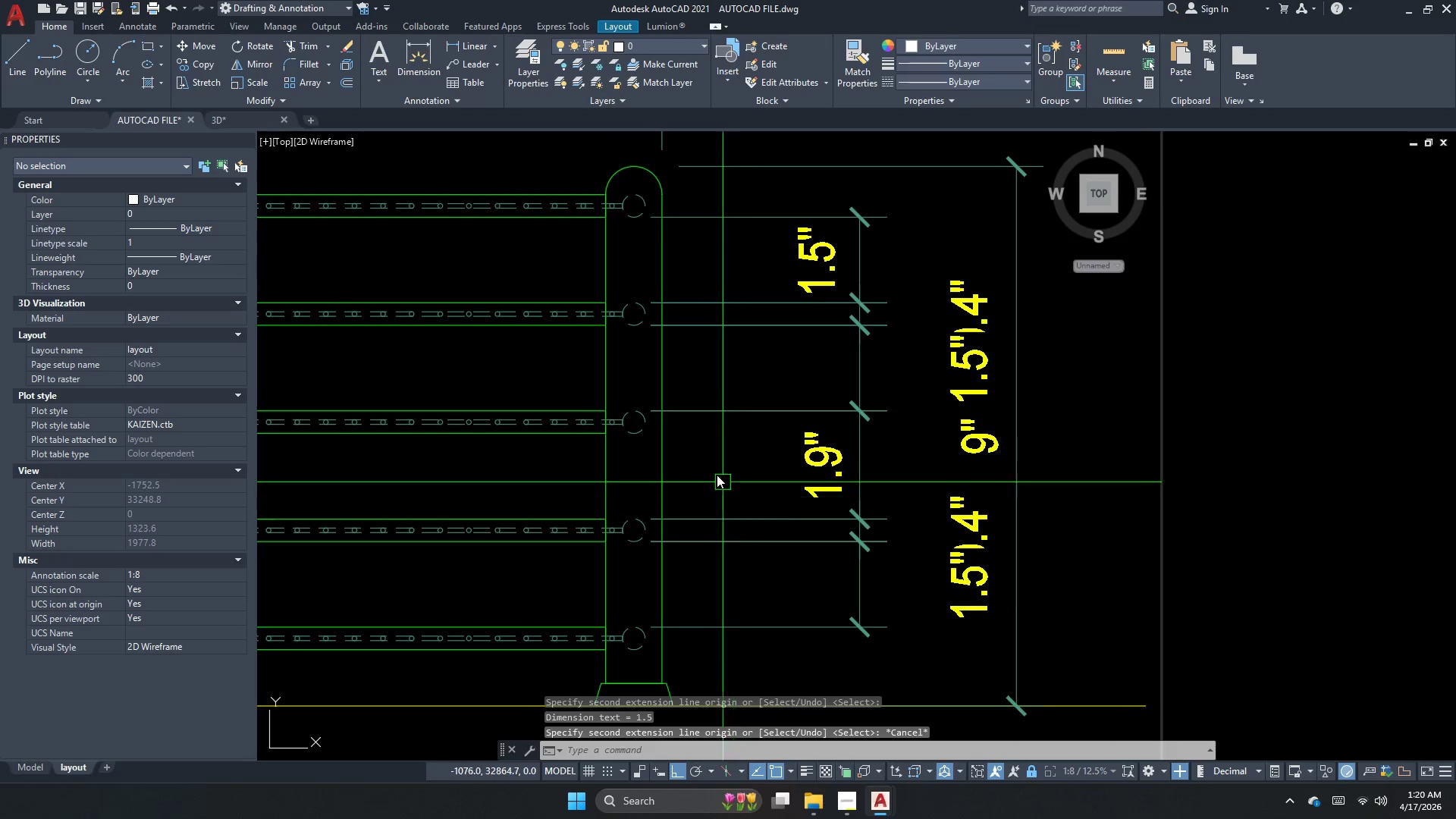 
scroll: coordinate [709, 436], scroll_direction: up, amount: 1.0
 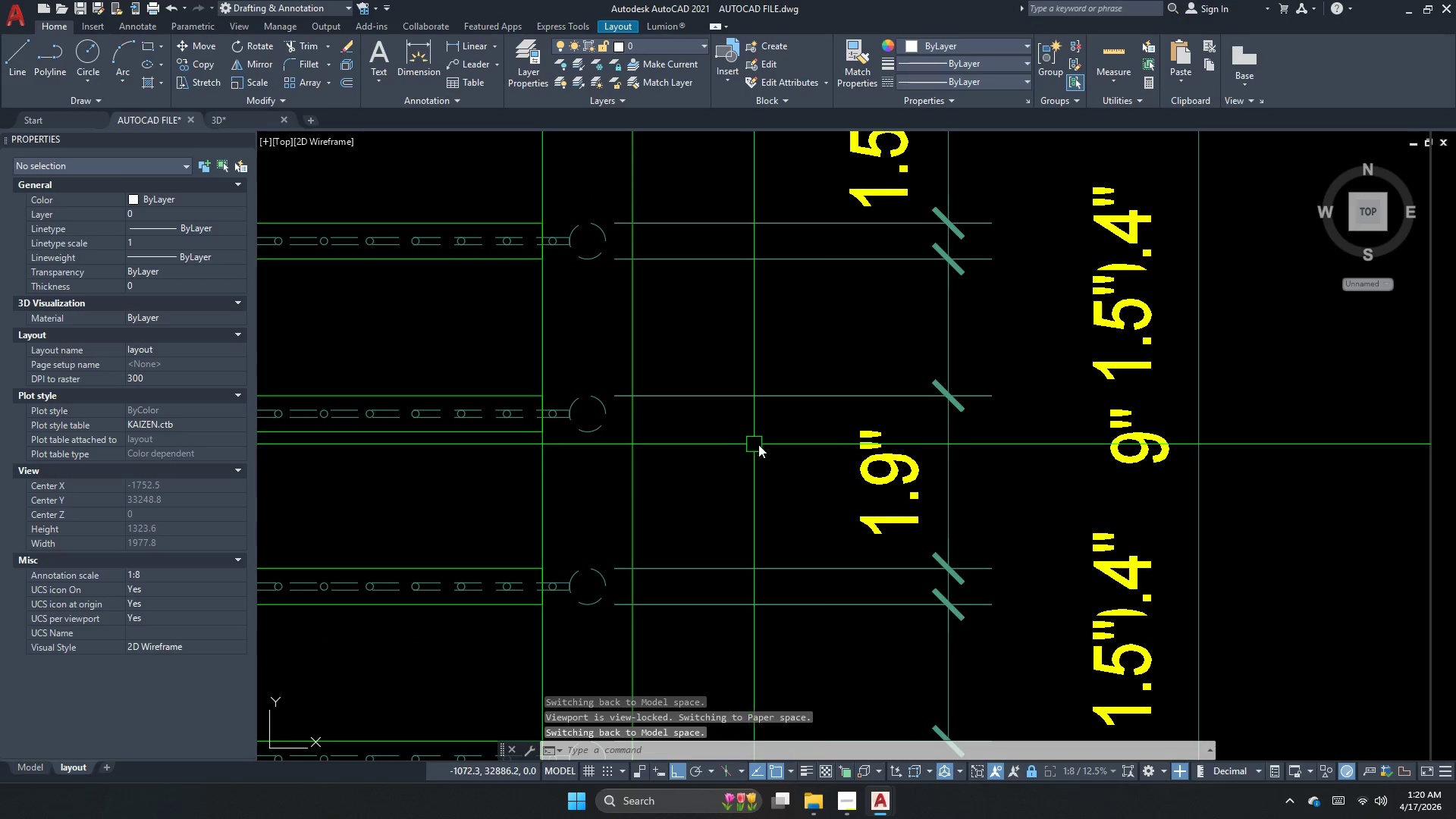 
key(Escape)
 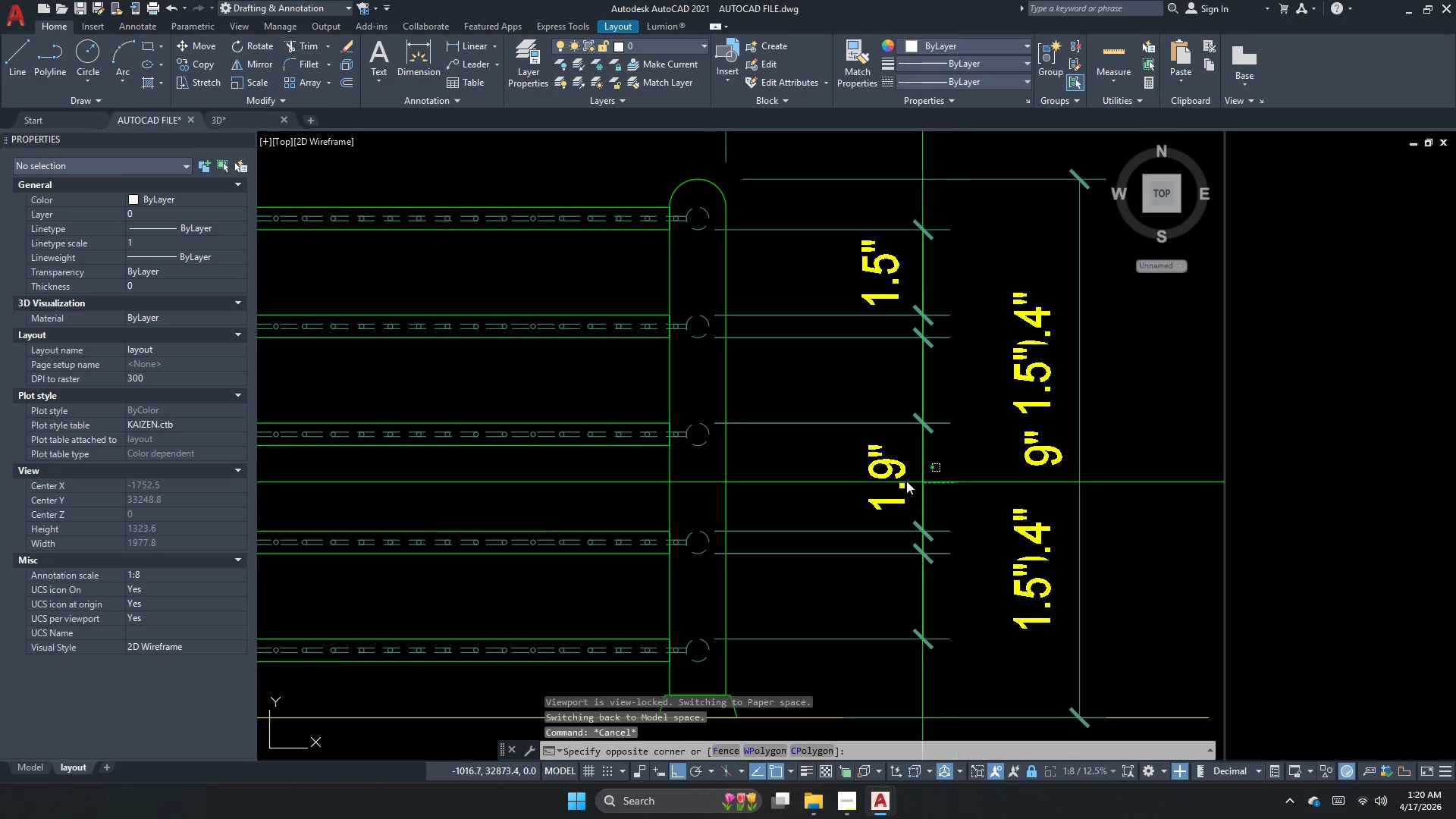 
double_click([861, 475])
 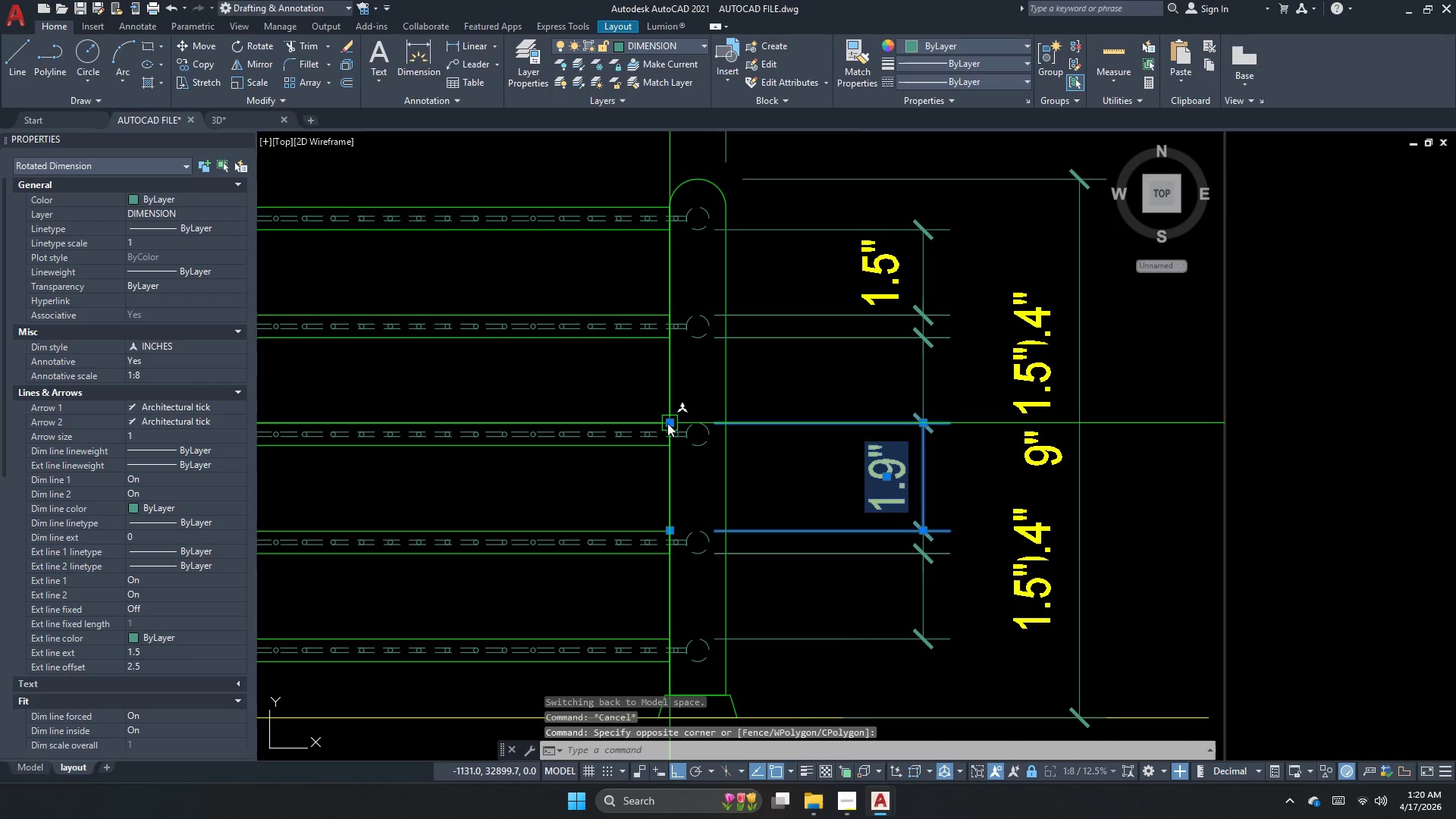 
scroll: coordinate [882, 469], scroll_direction: down, amount: 1.0
 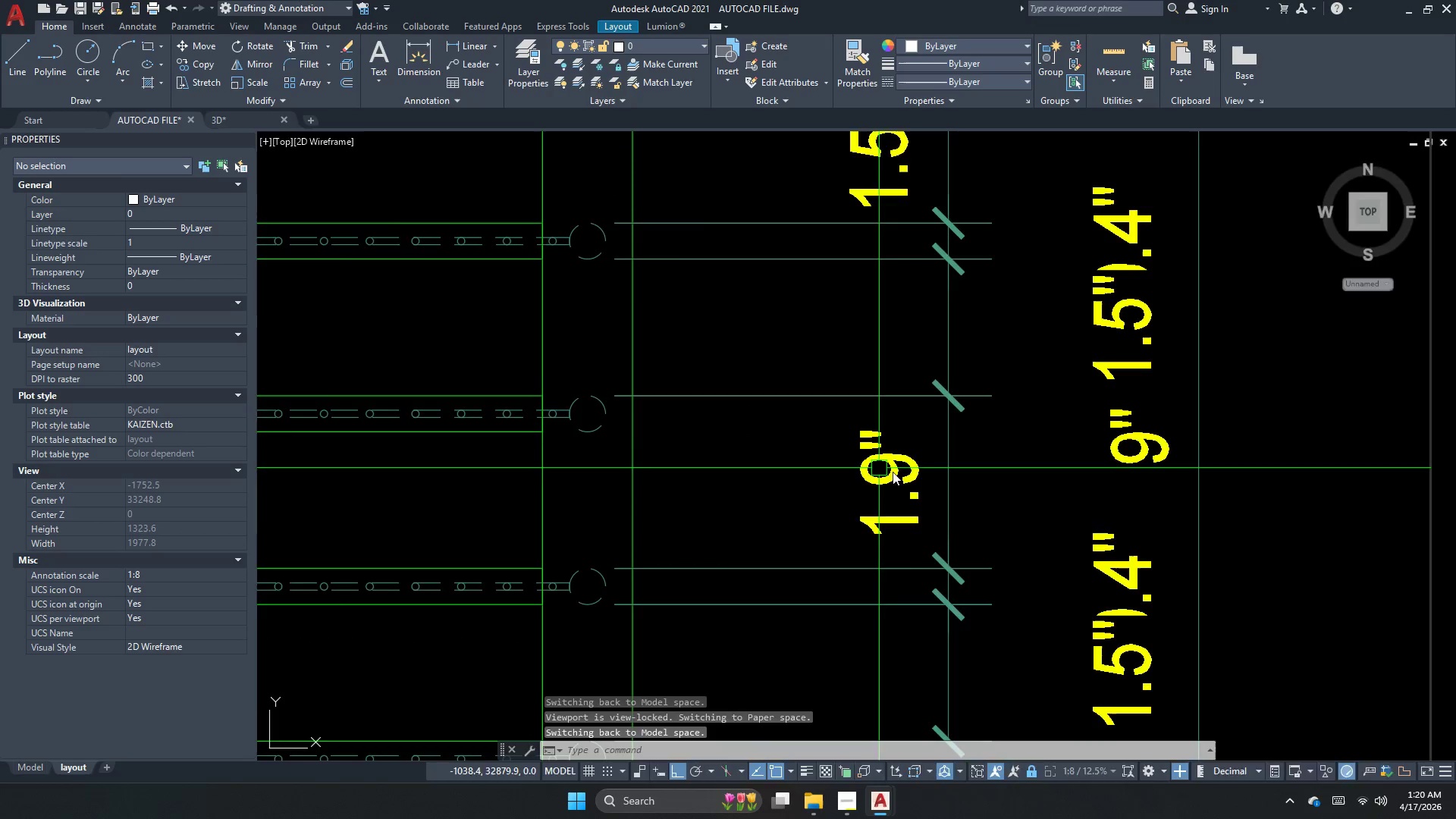 
left_click([667, 423])
 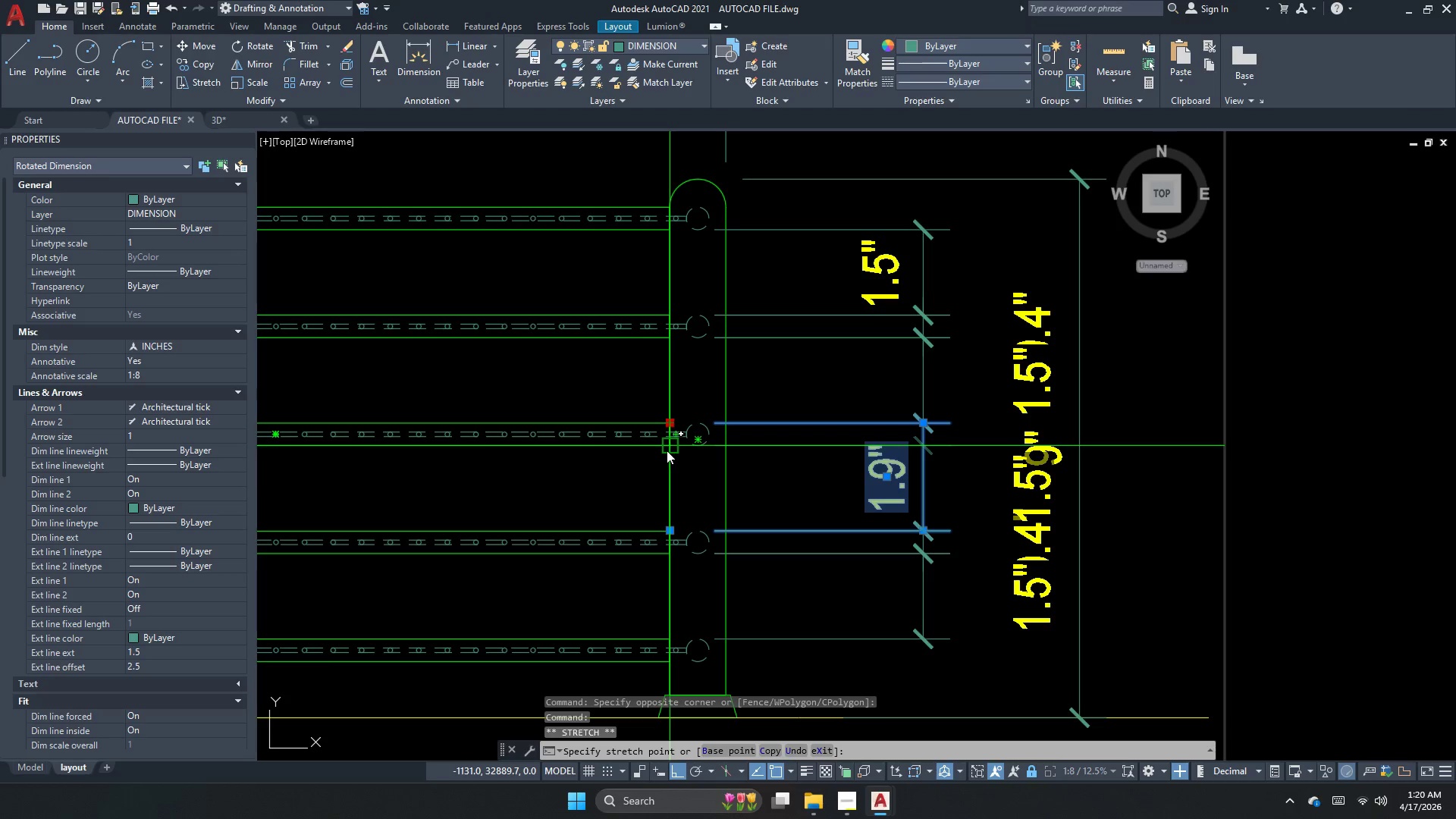 
left_click([667, 450])
 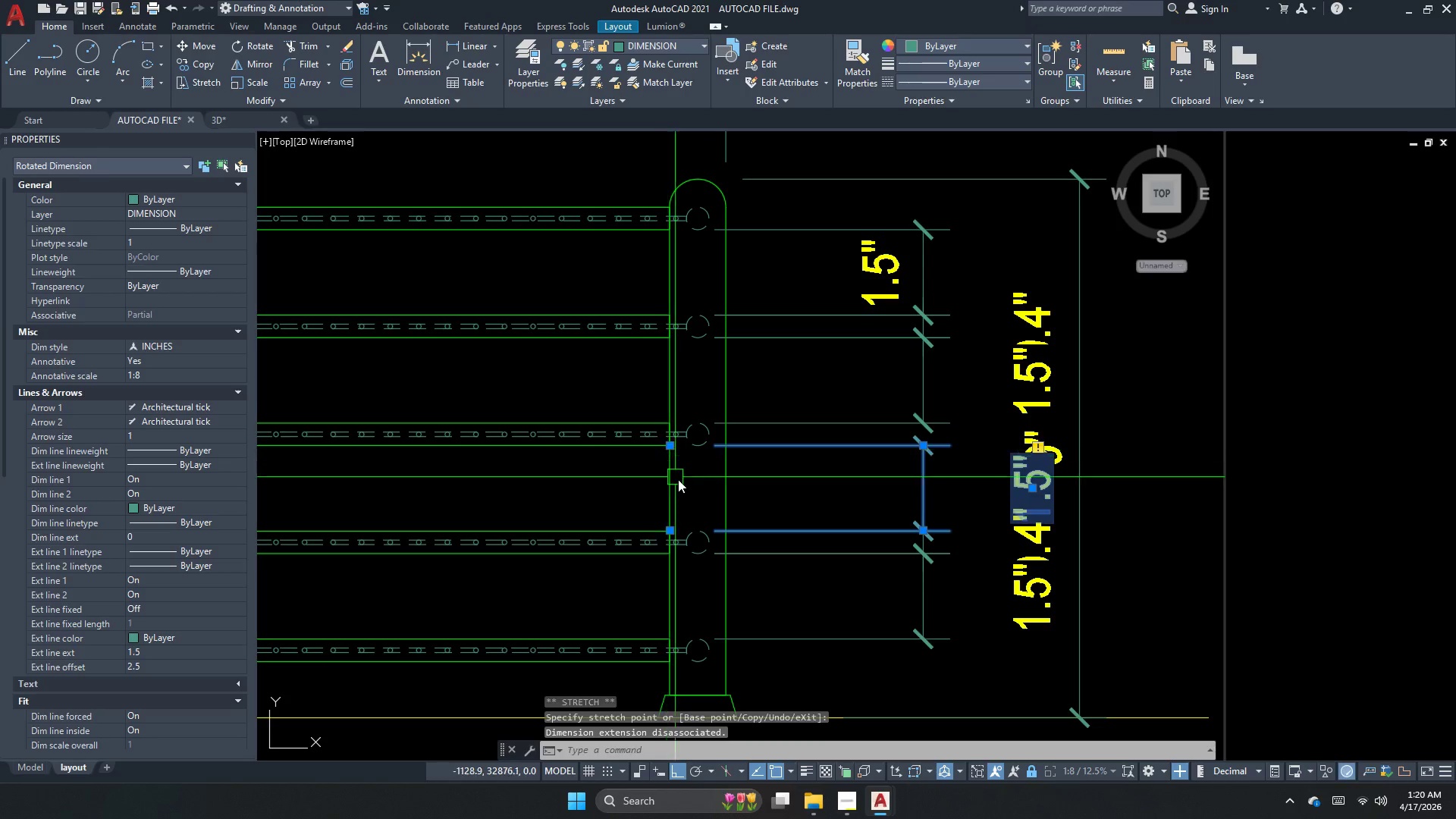 
key(Escape)
 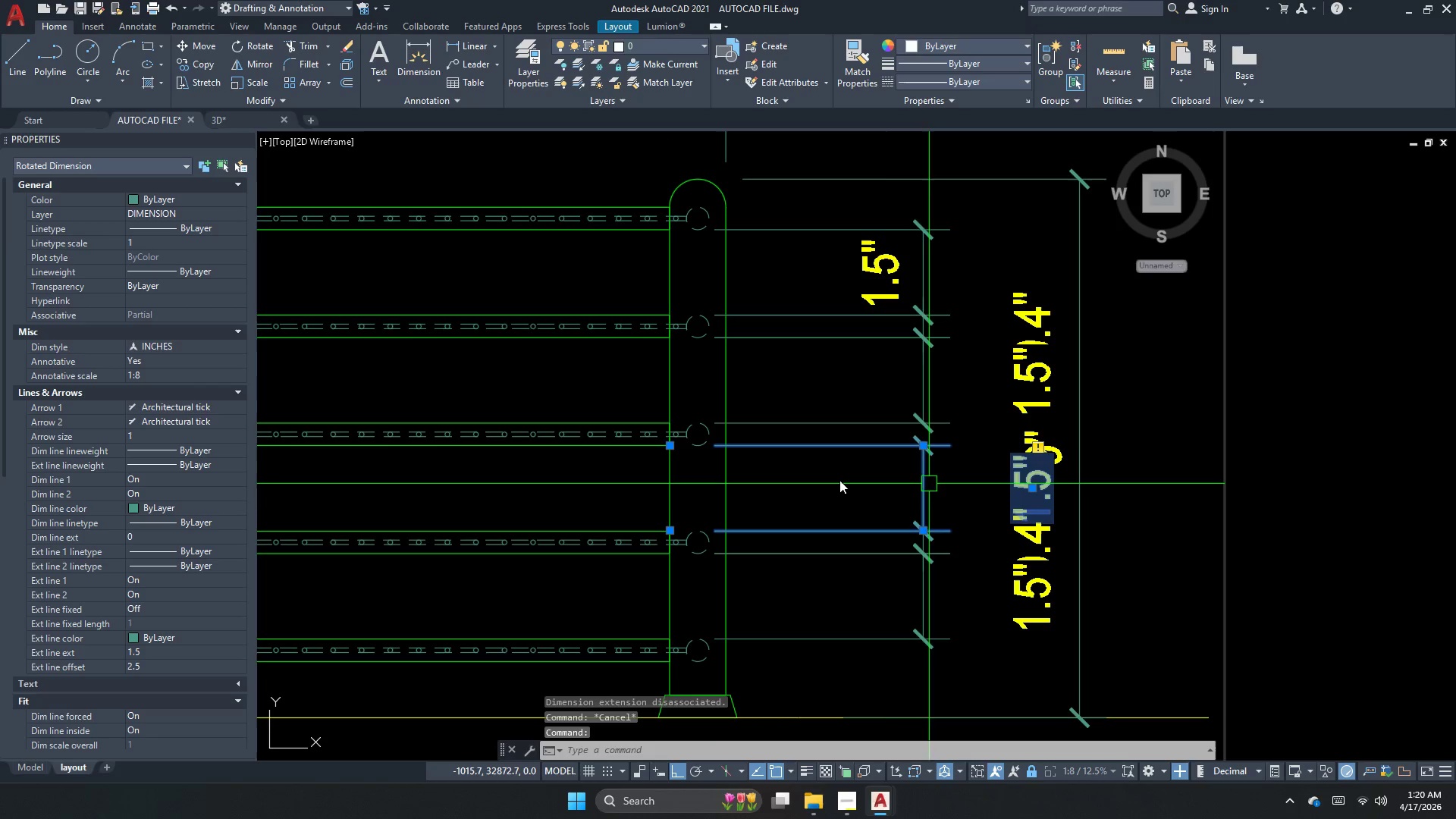 
key(Escape)
 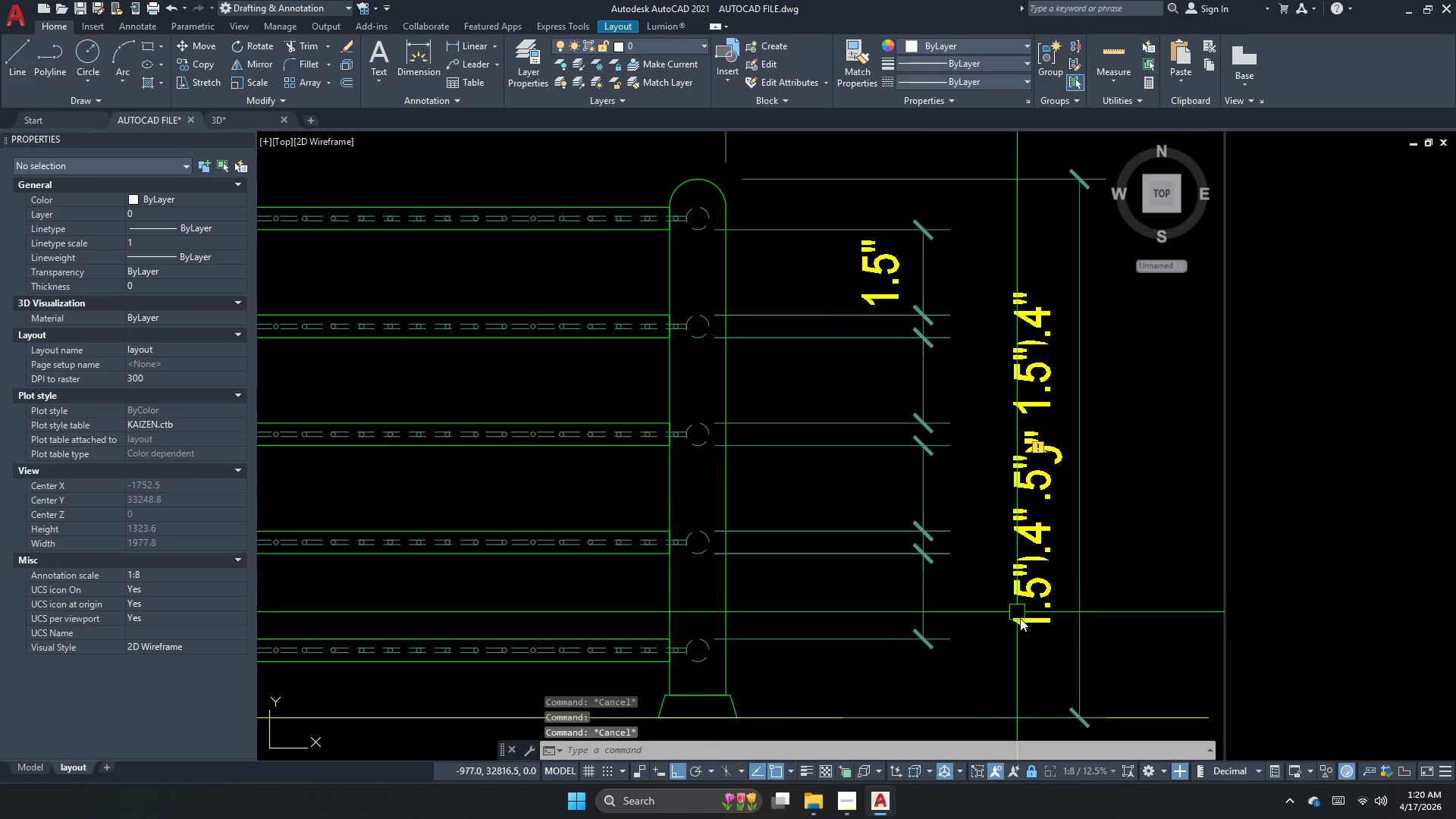 
left_click_drag(start_coordinate=[1030, 649], to_coordinate=[1003, 563])
 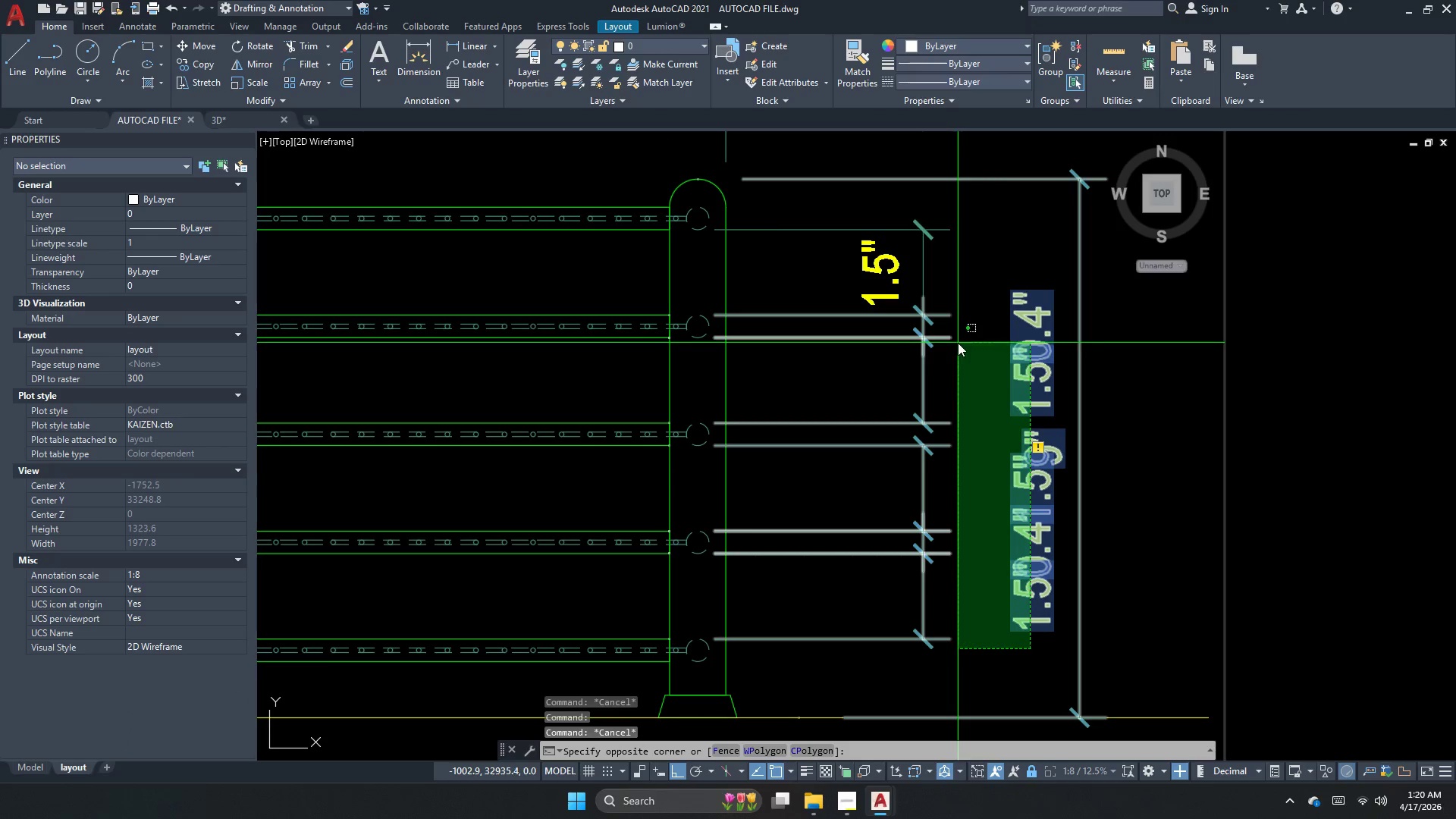 
left_click([967, 365])
 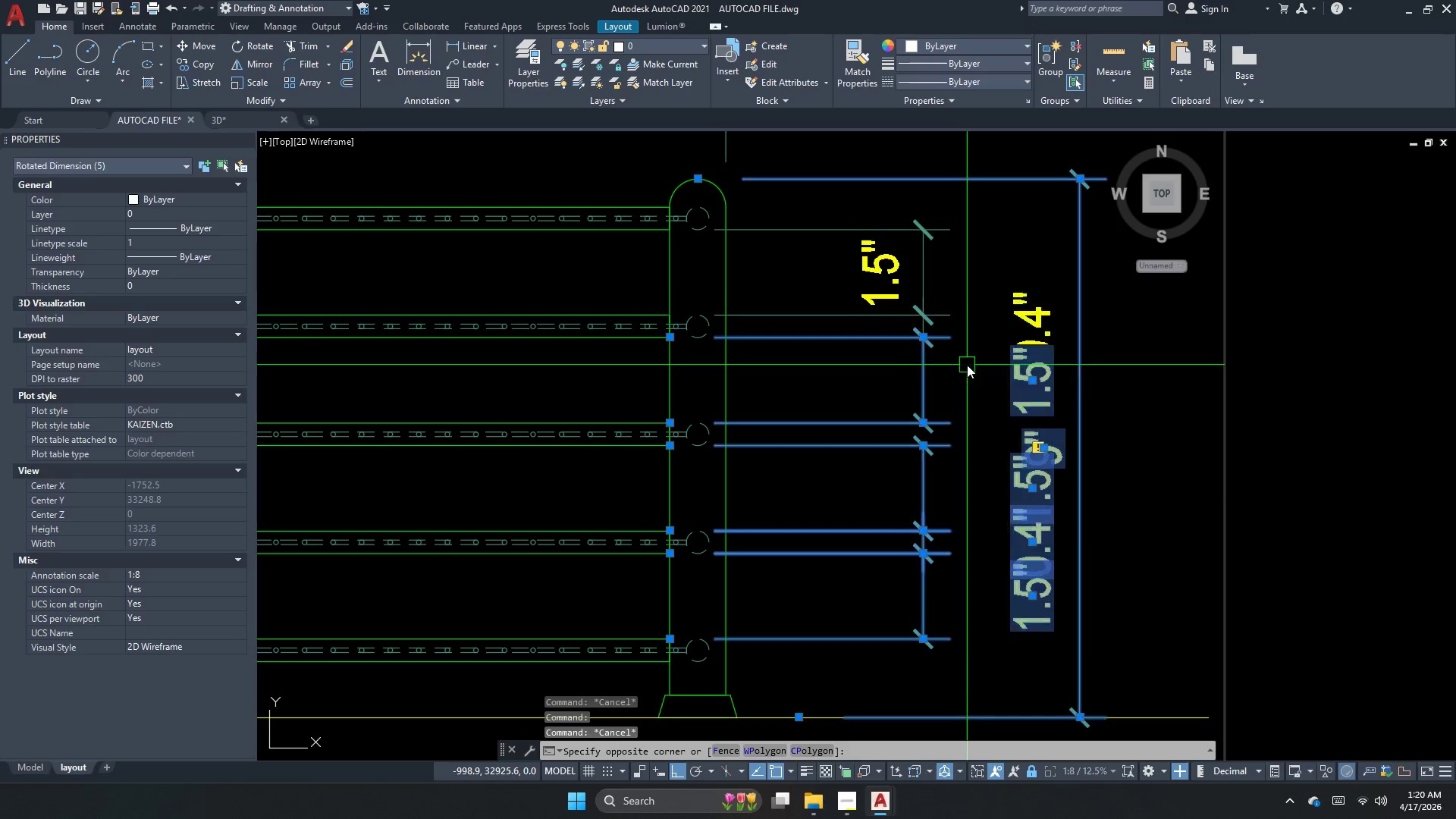 
key(E)
 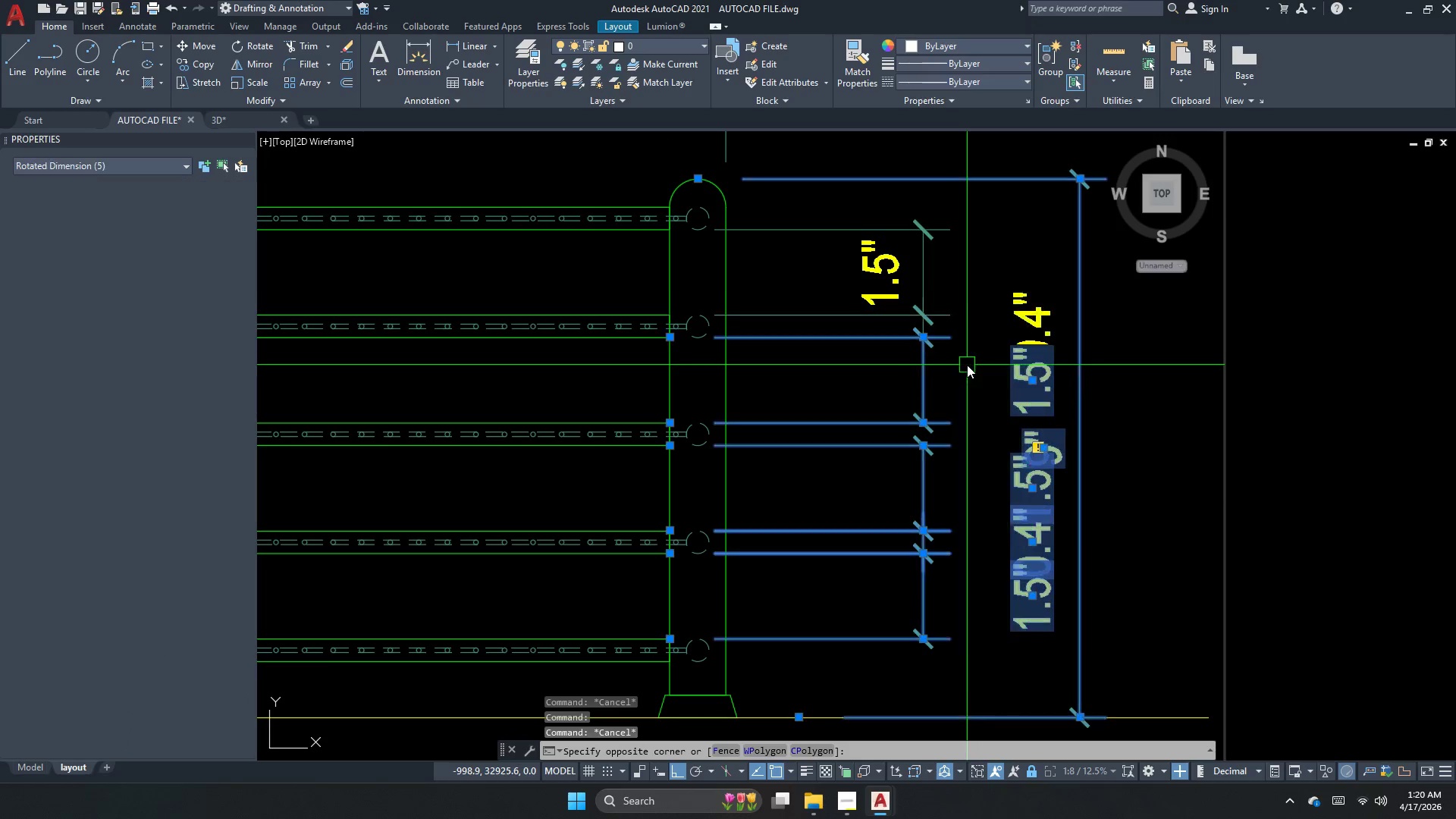 
key(Space)
 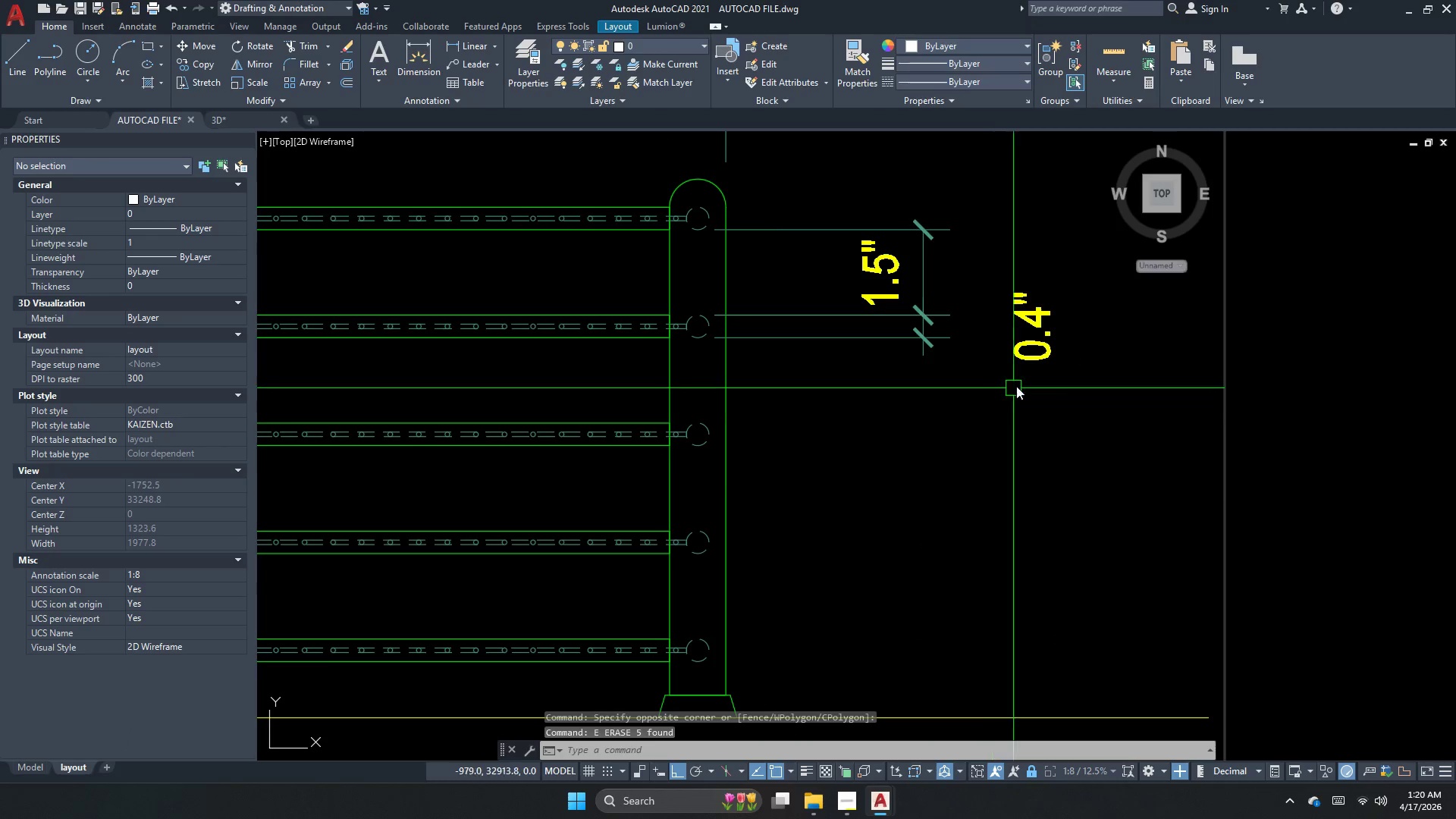 
key(Escape)
 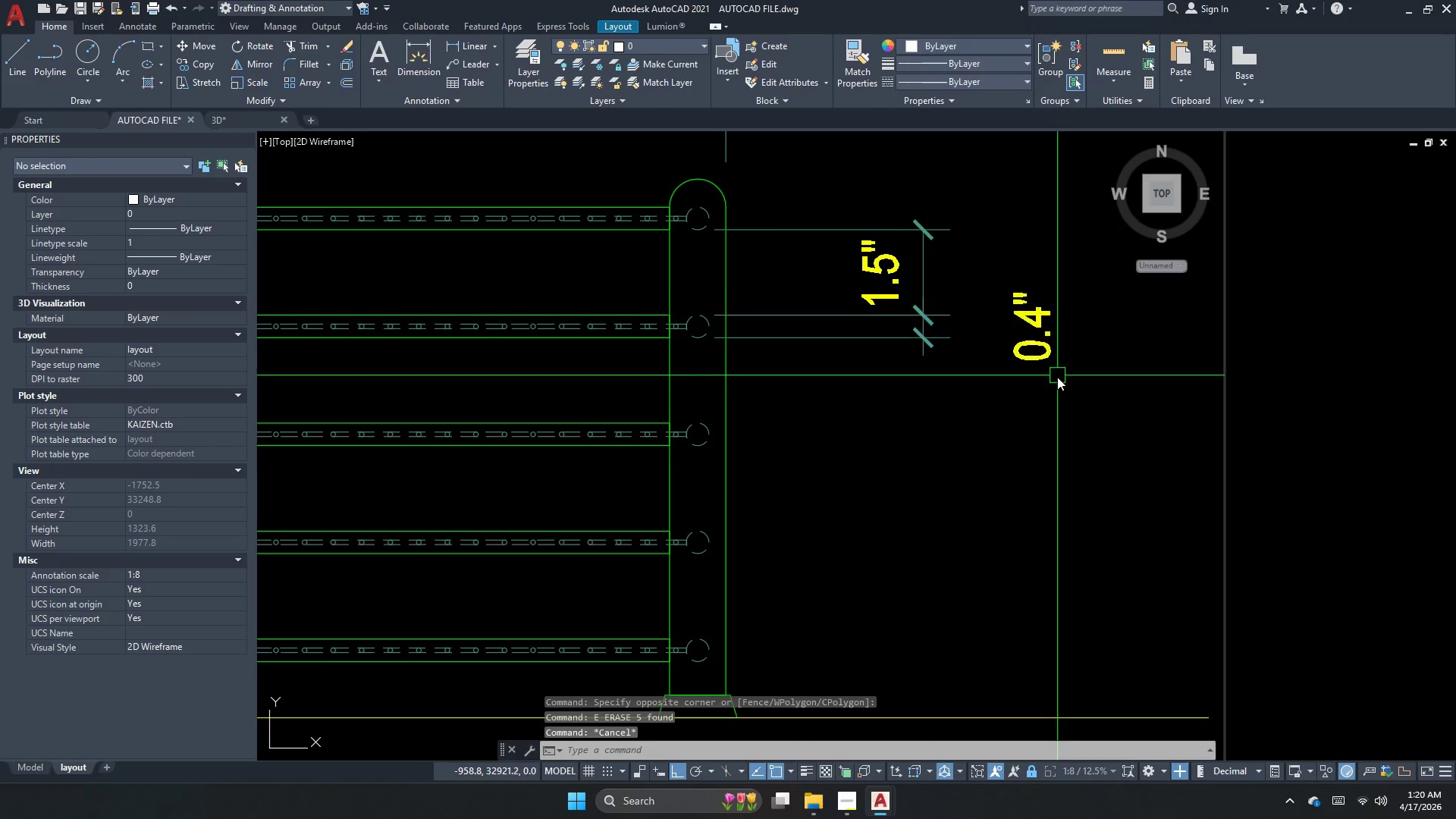 
key(S)
 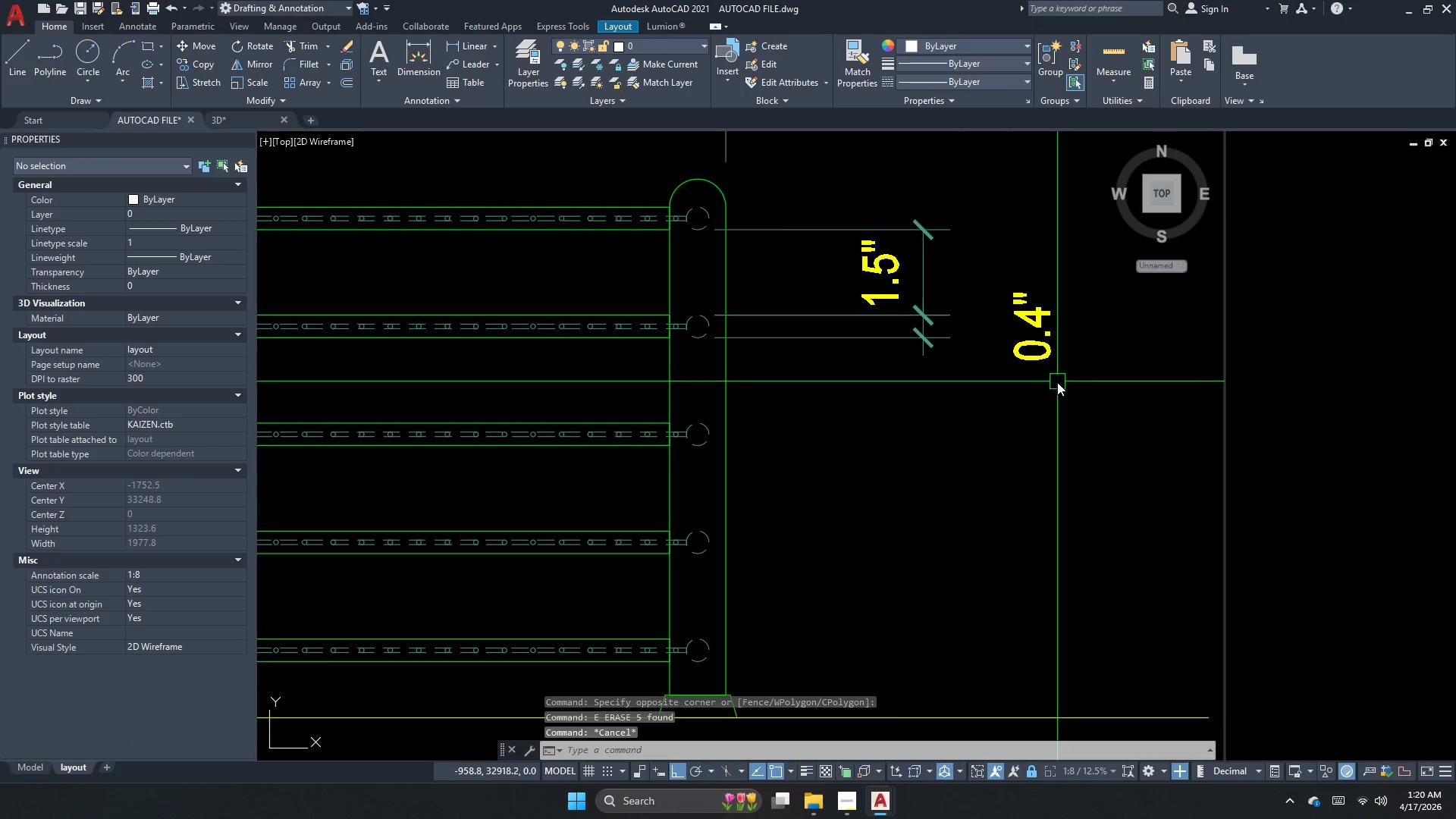 
key(Space)
 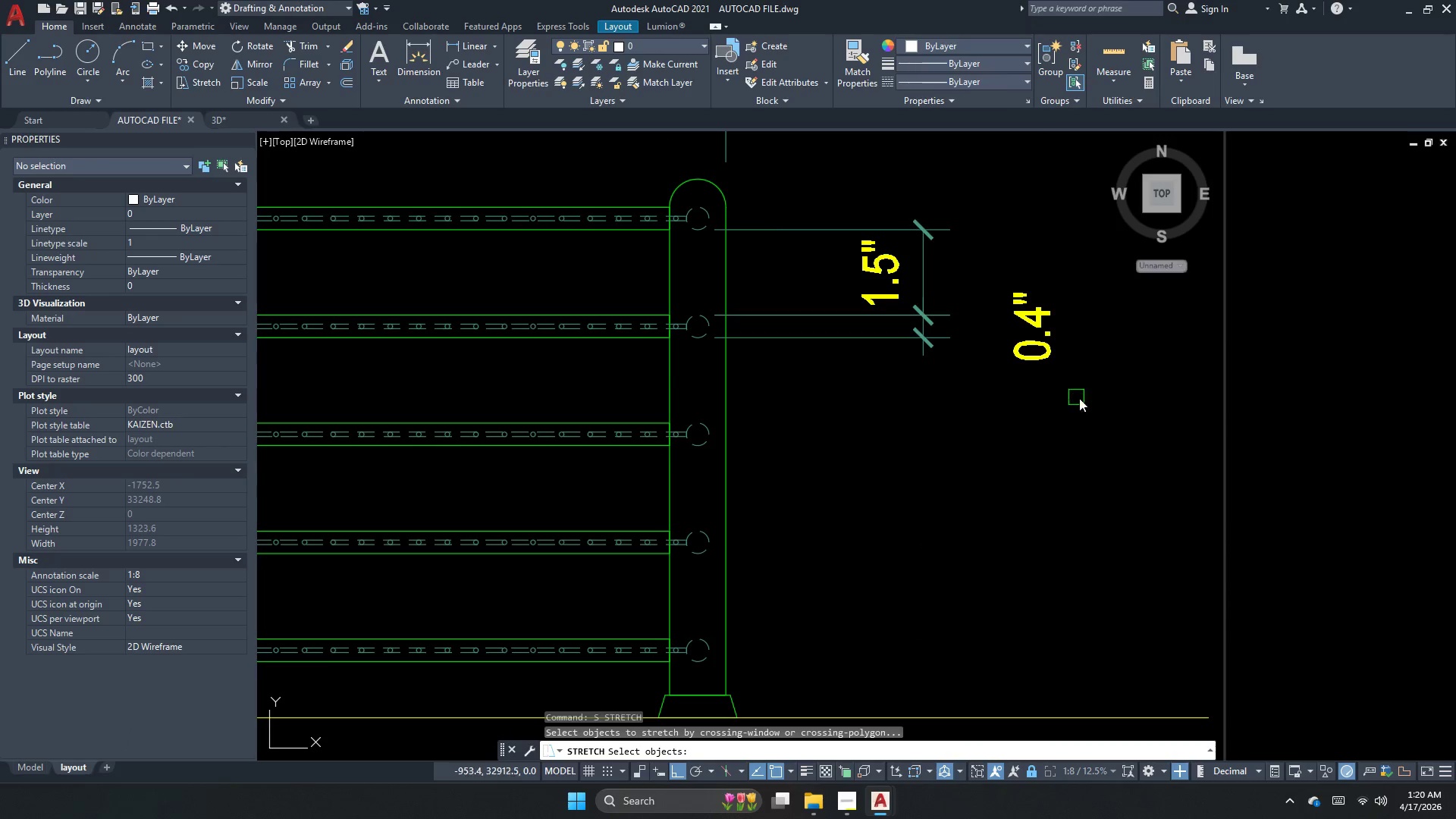 
left_click_drag(start_coordinate=[1089, 401], to_coordinate=[1070, 377])
 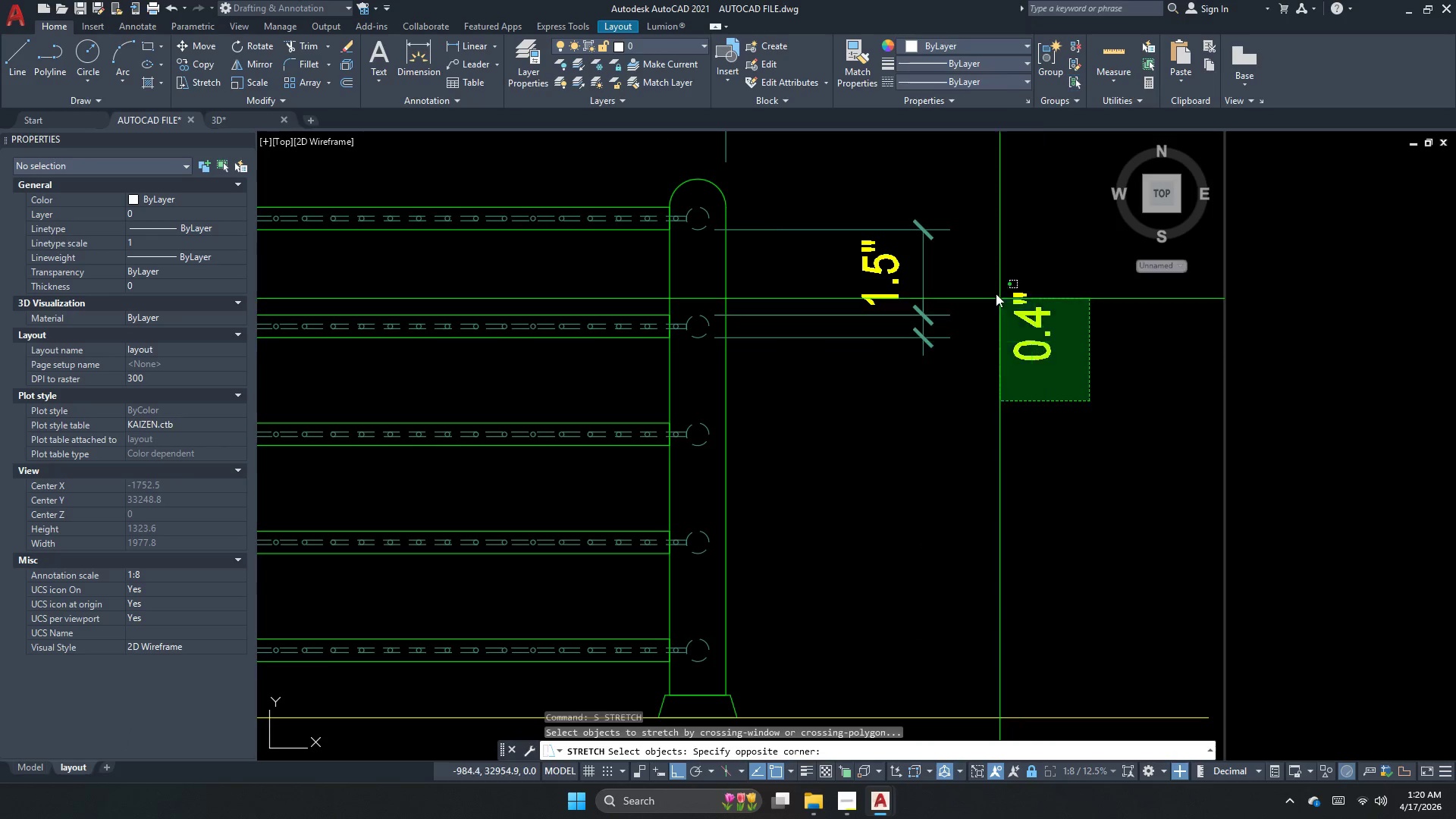 
double_click([986, 277])
 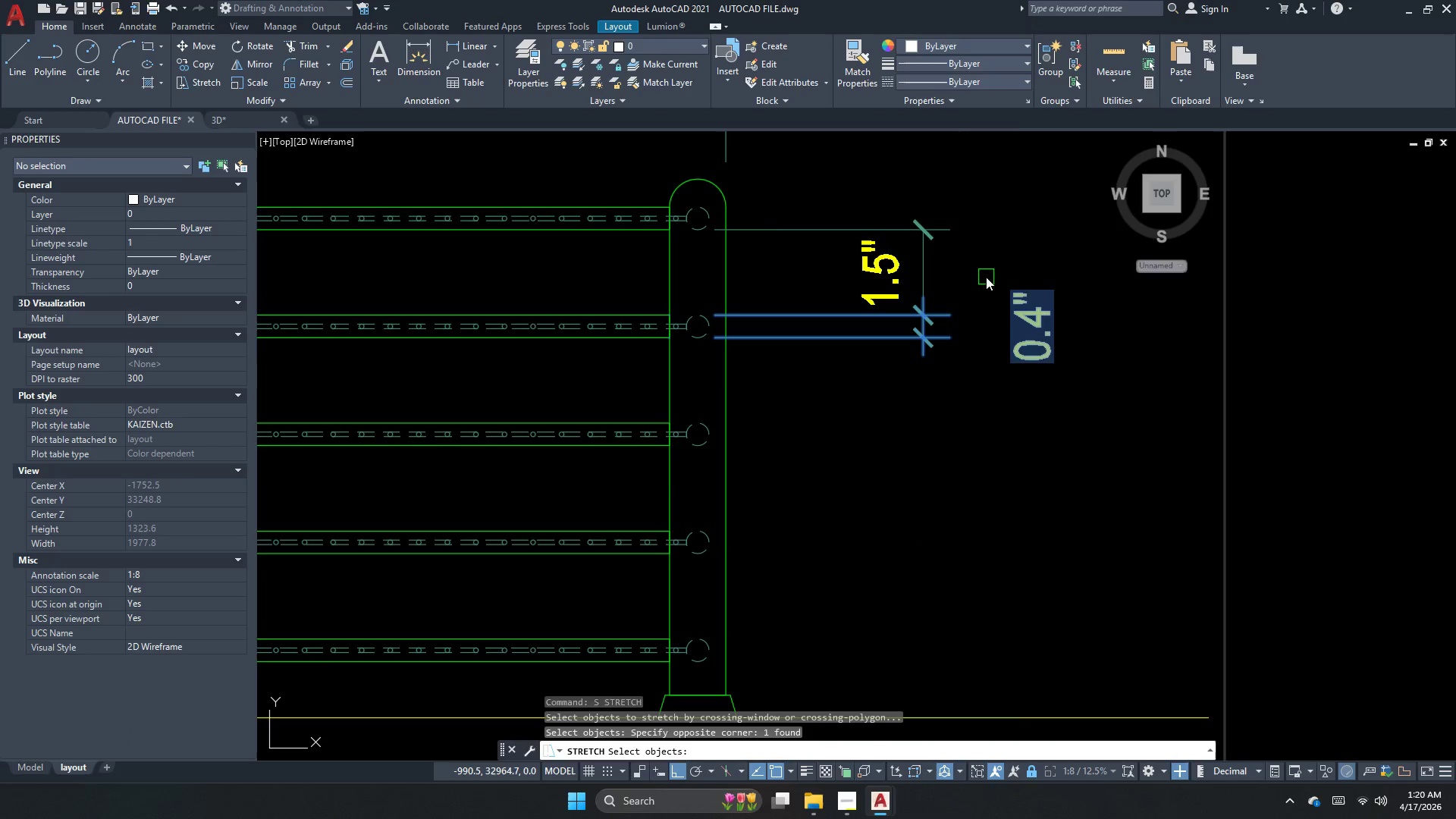 
key(Space)
 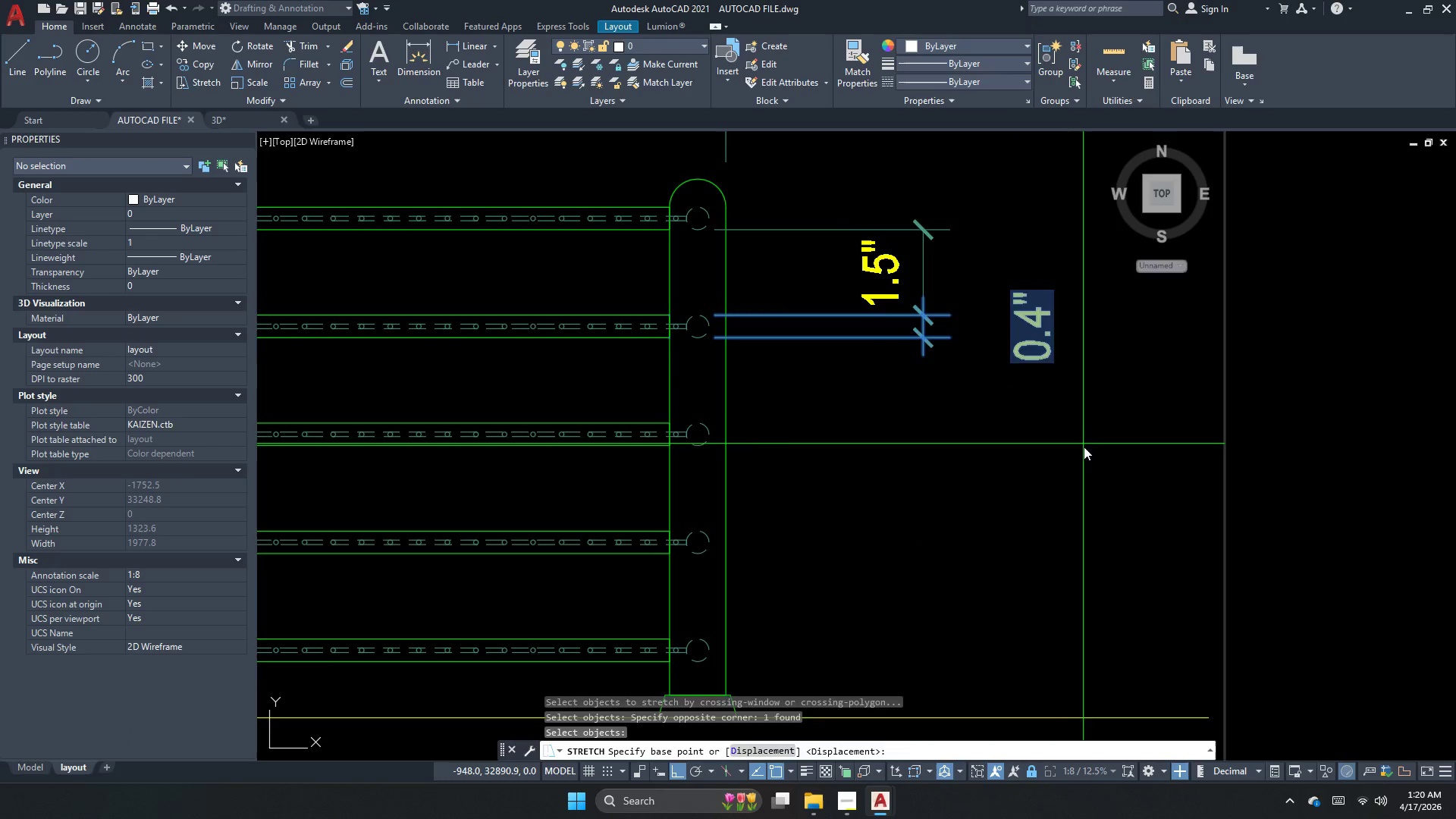 
left_click_drag(start_coordinate=[1084, 448], to_coordinate=[1050, 450])
 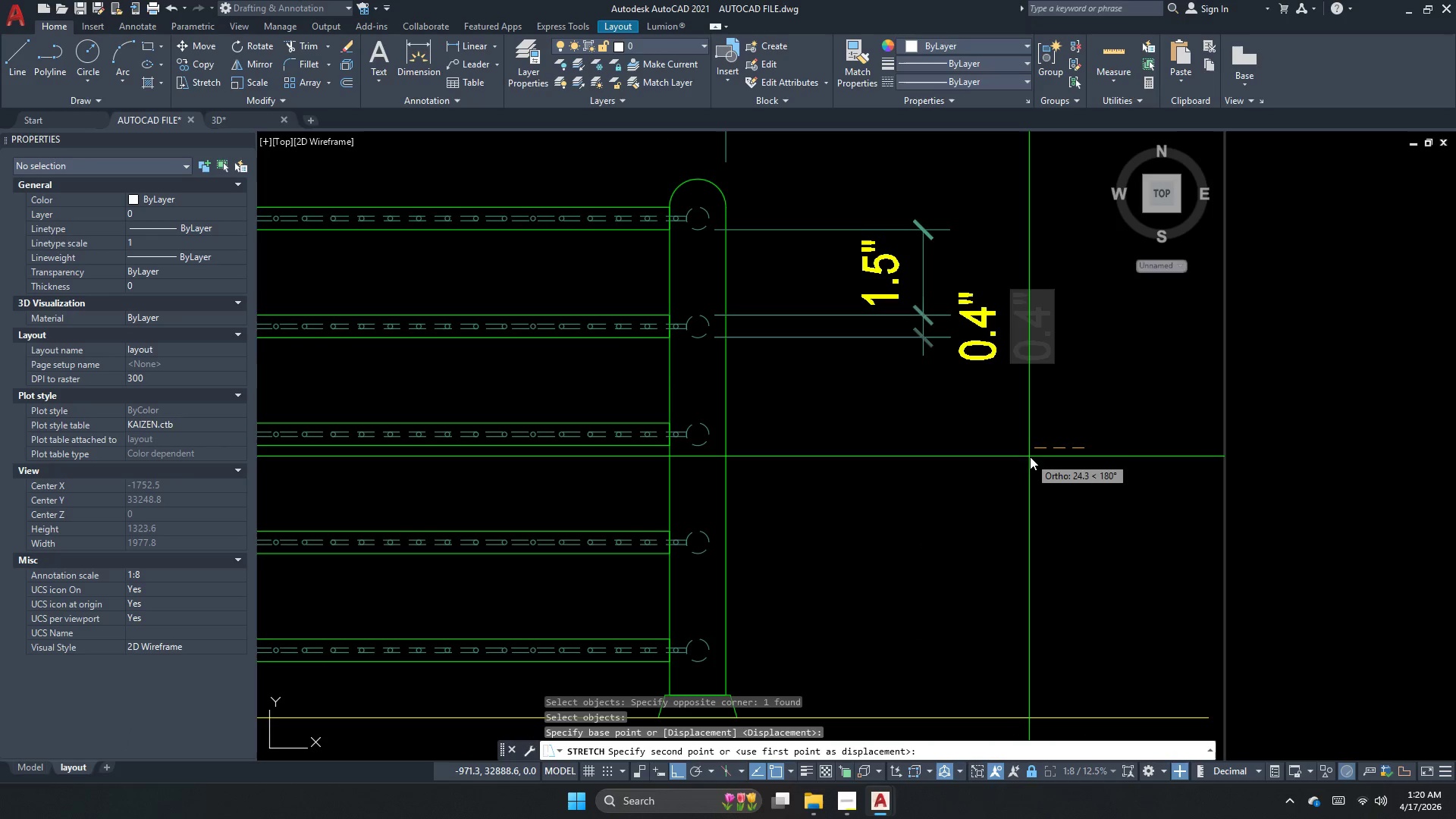 
left_click([1039, 456])
 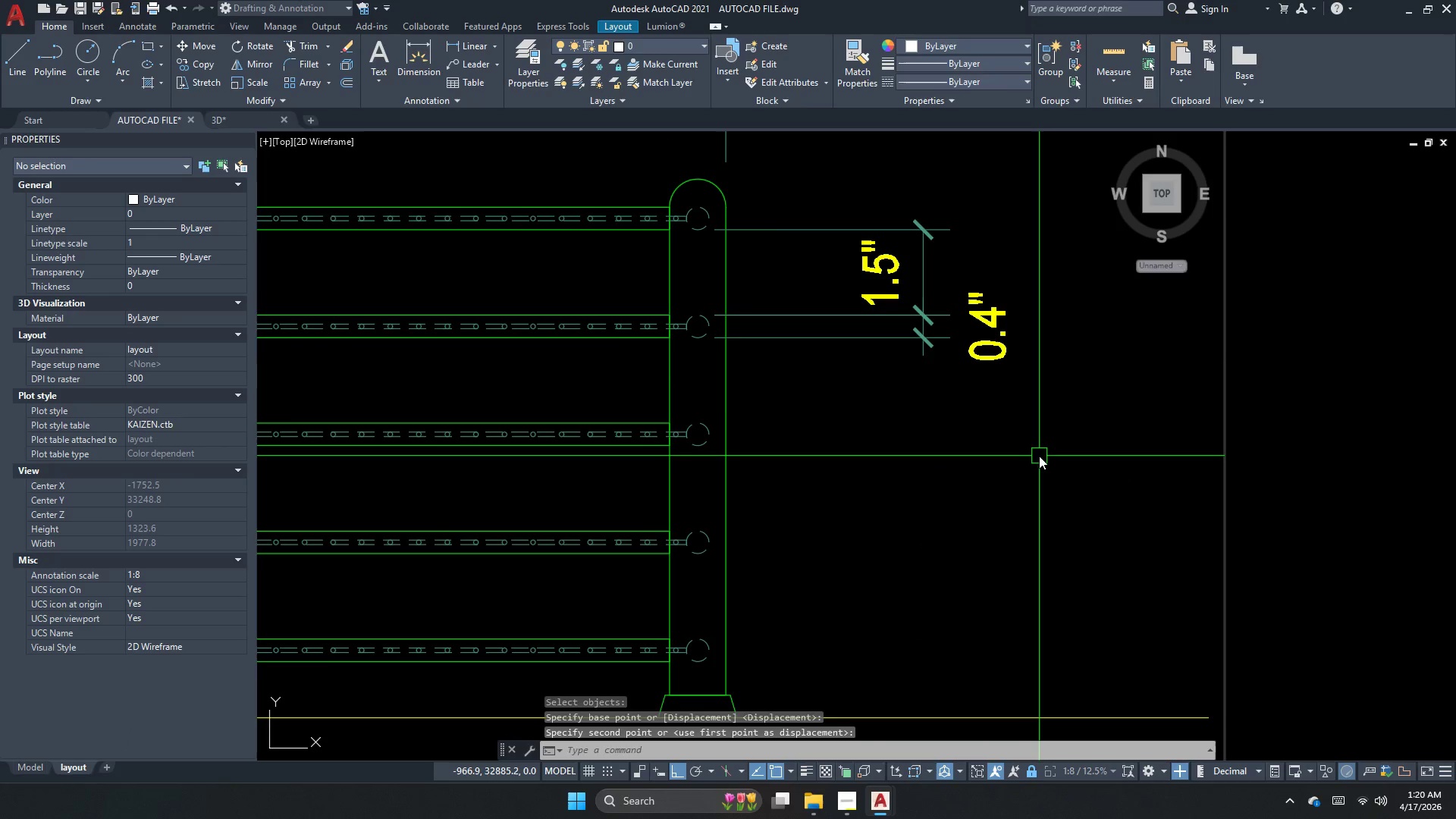 
key(Escape)
 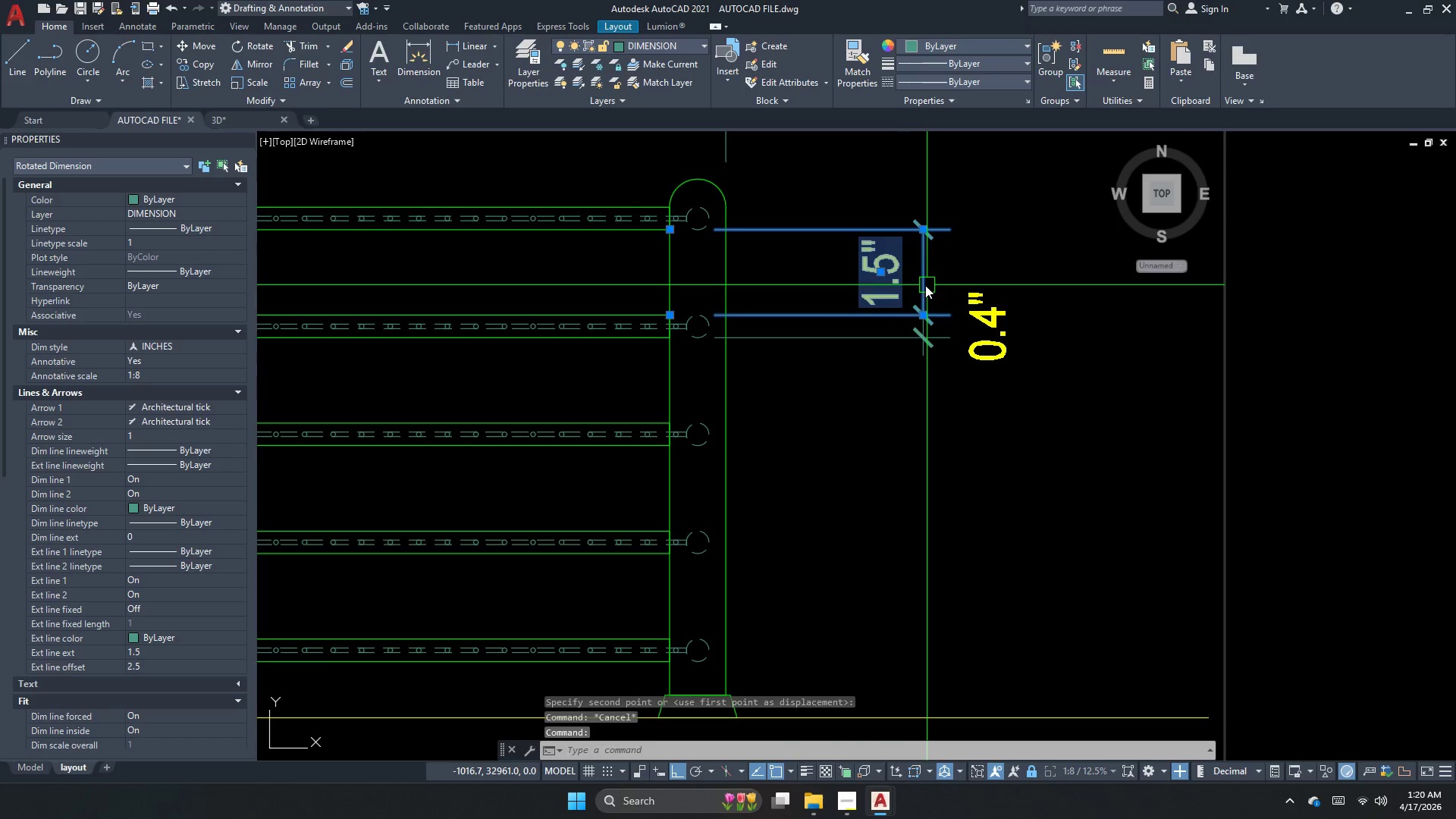 
type(mi )
 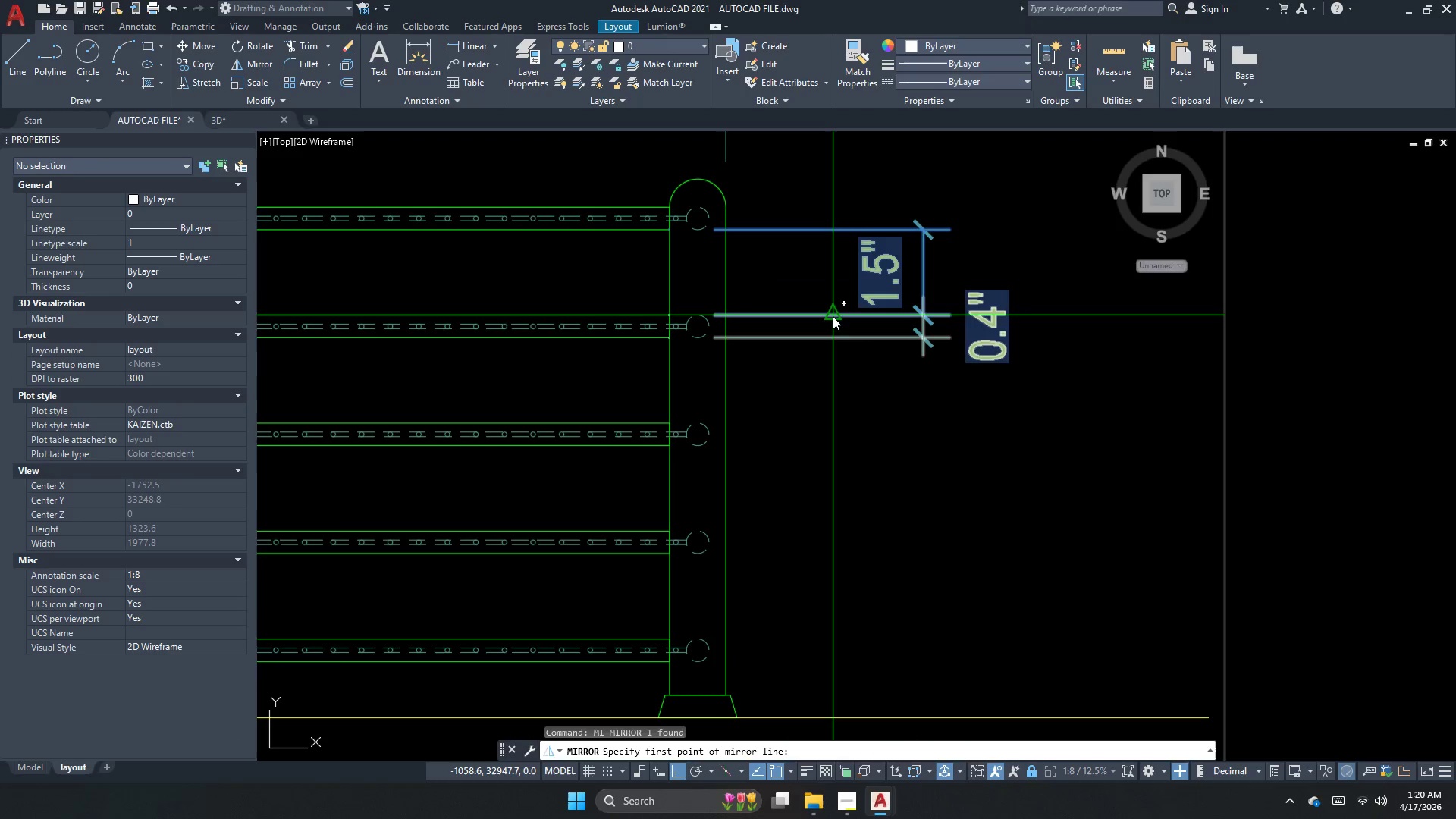 
left_click([833, 315])
 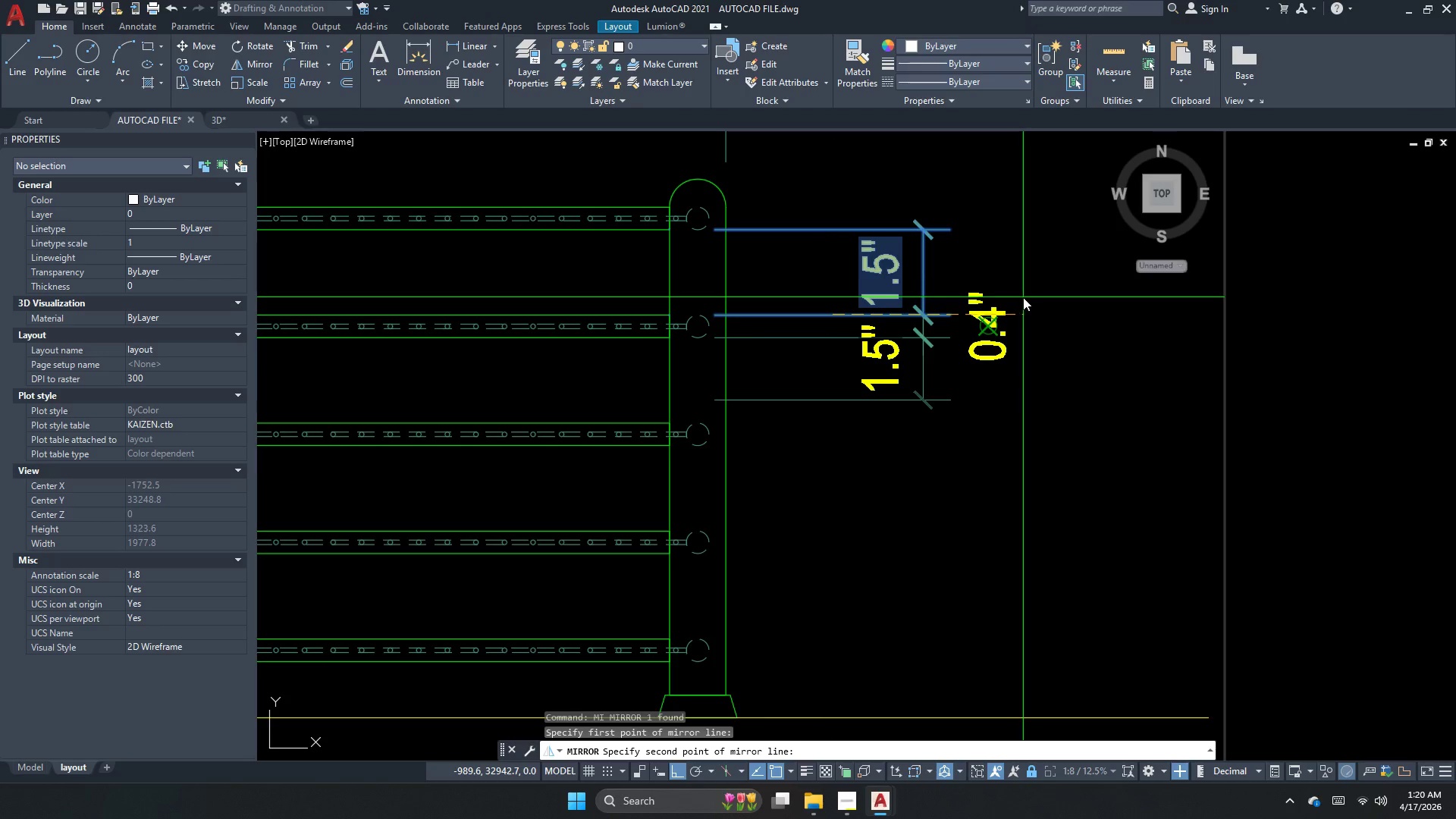 
key(Escape)
type(mi )
 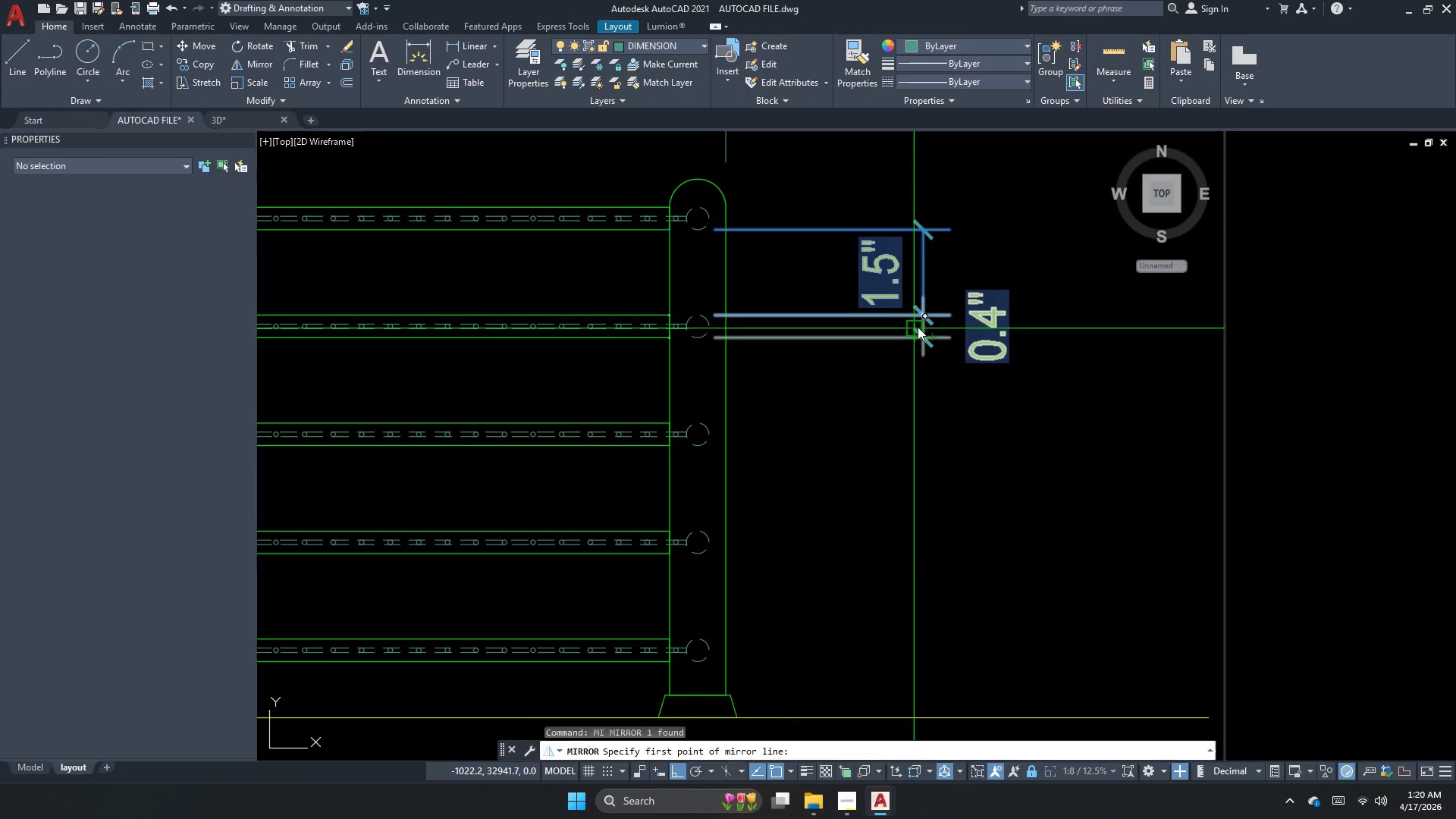 
scroll: coordinate [918, 327], scroll_direction: up, amount: 1.0
 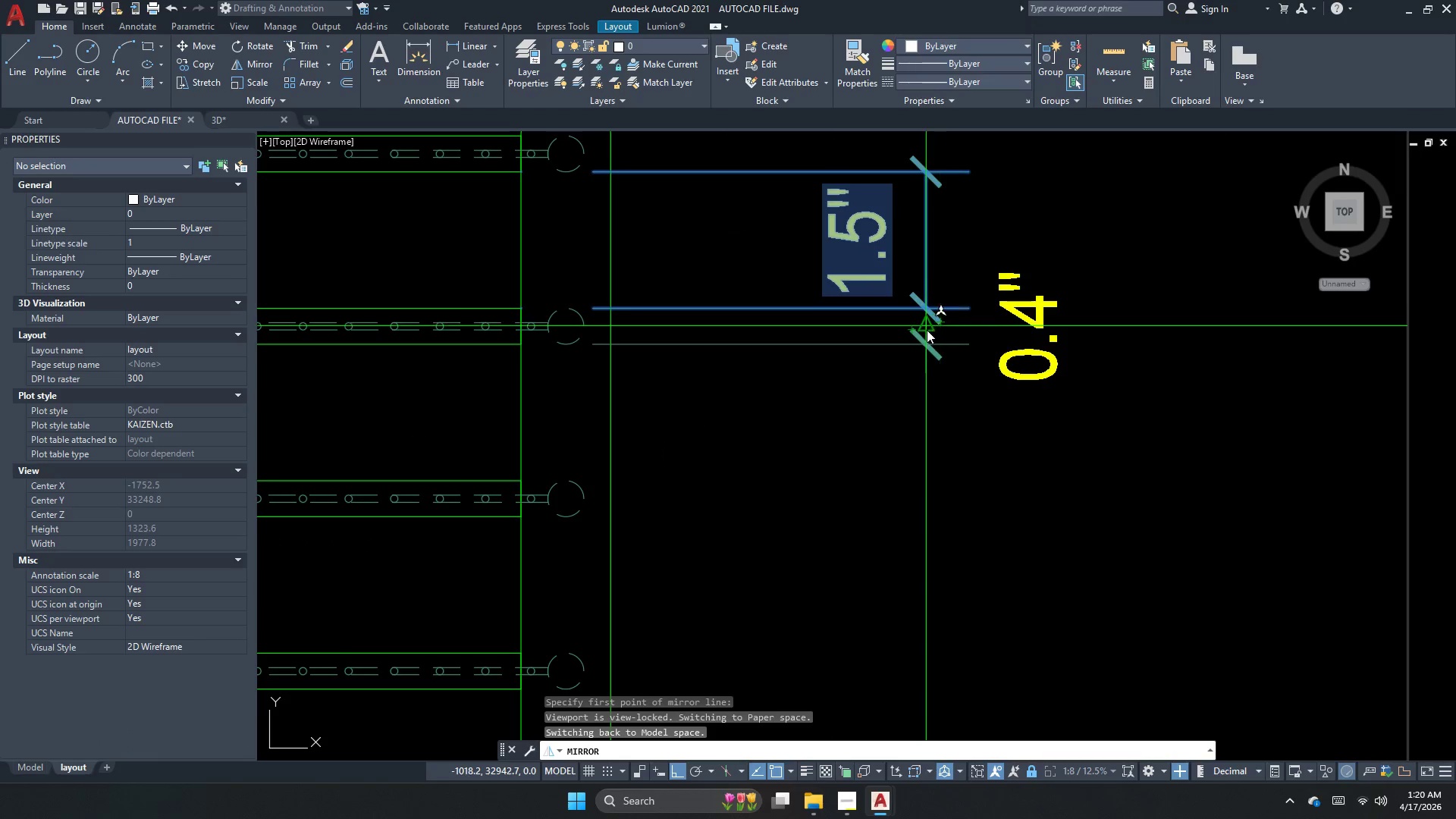 
left_click([924, 331])
 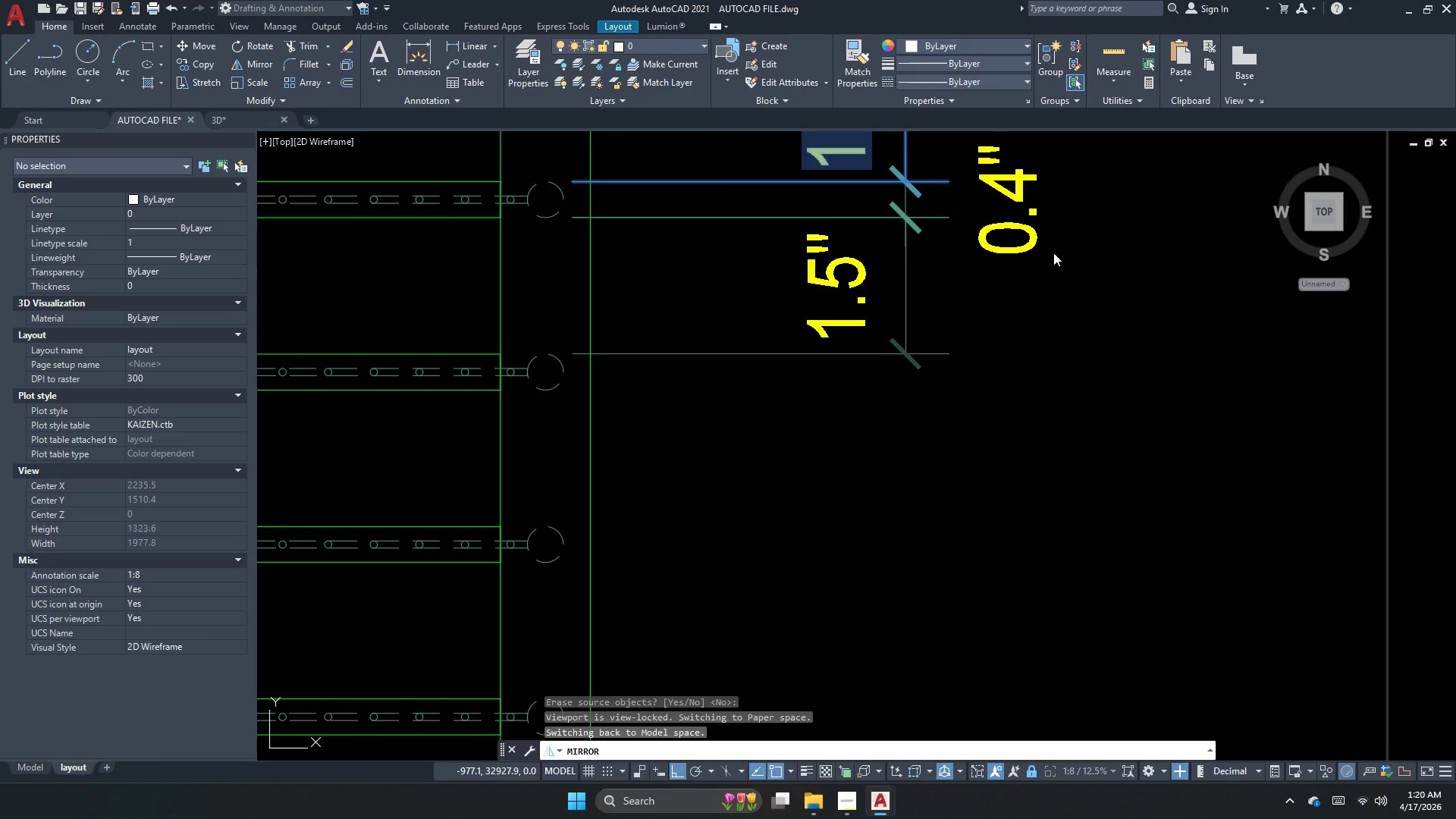 
key(N)
 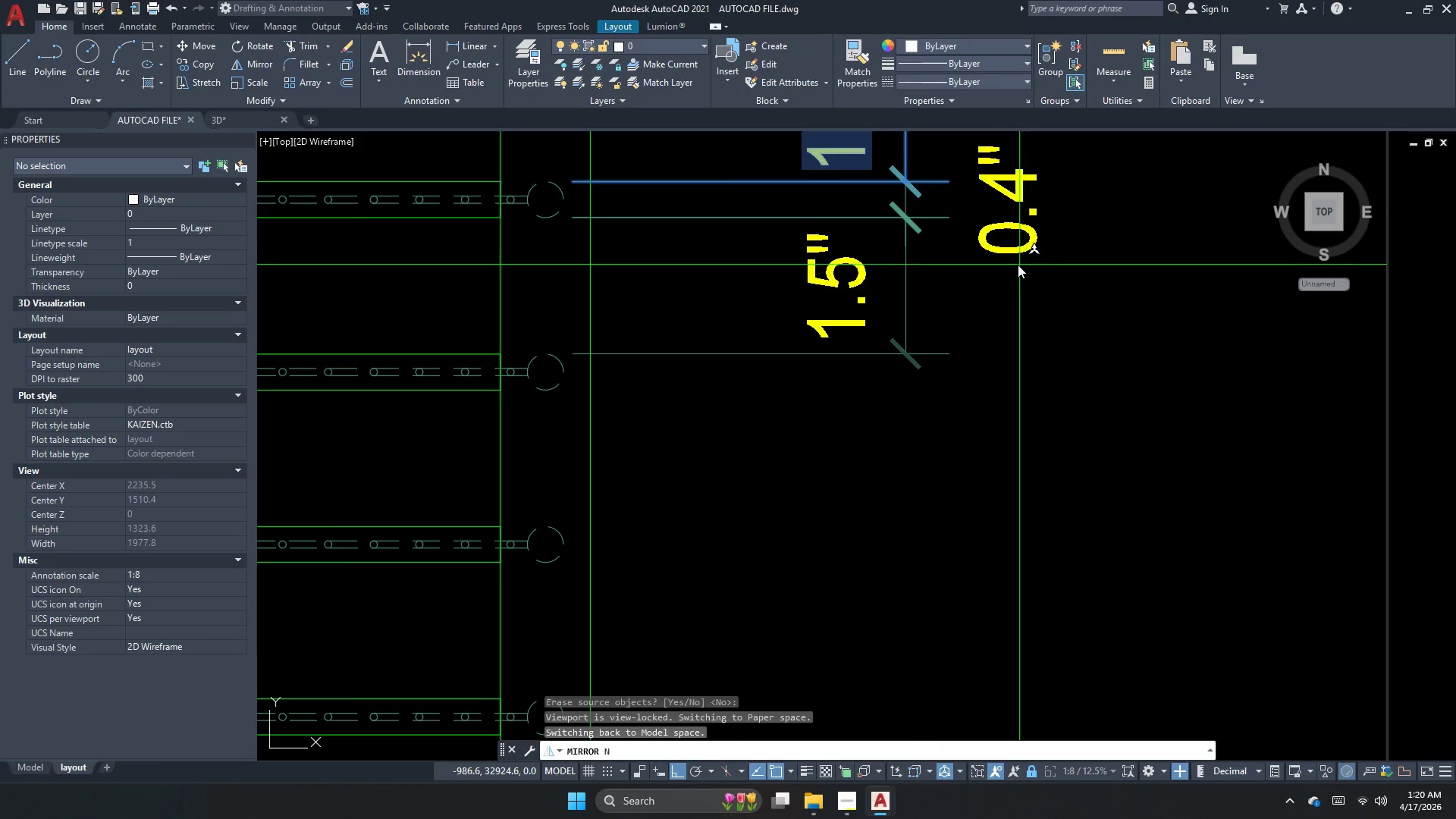 
key(Space)
 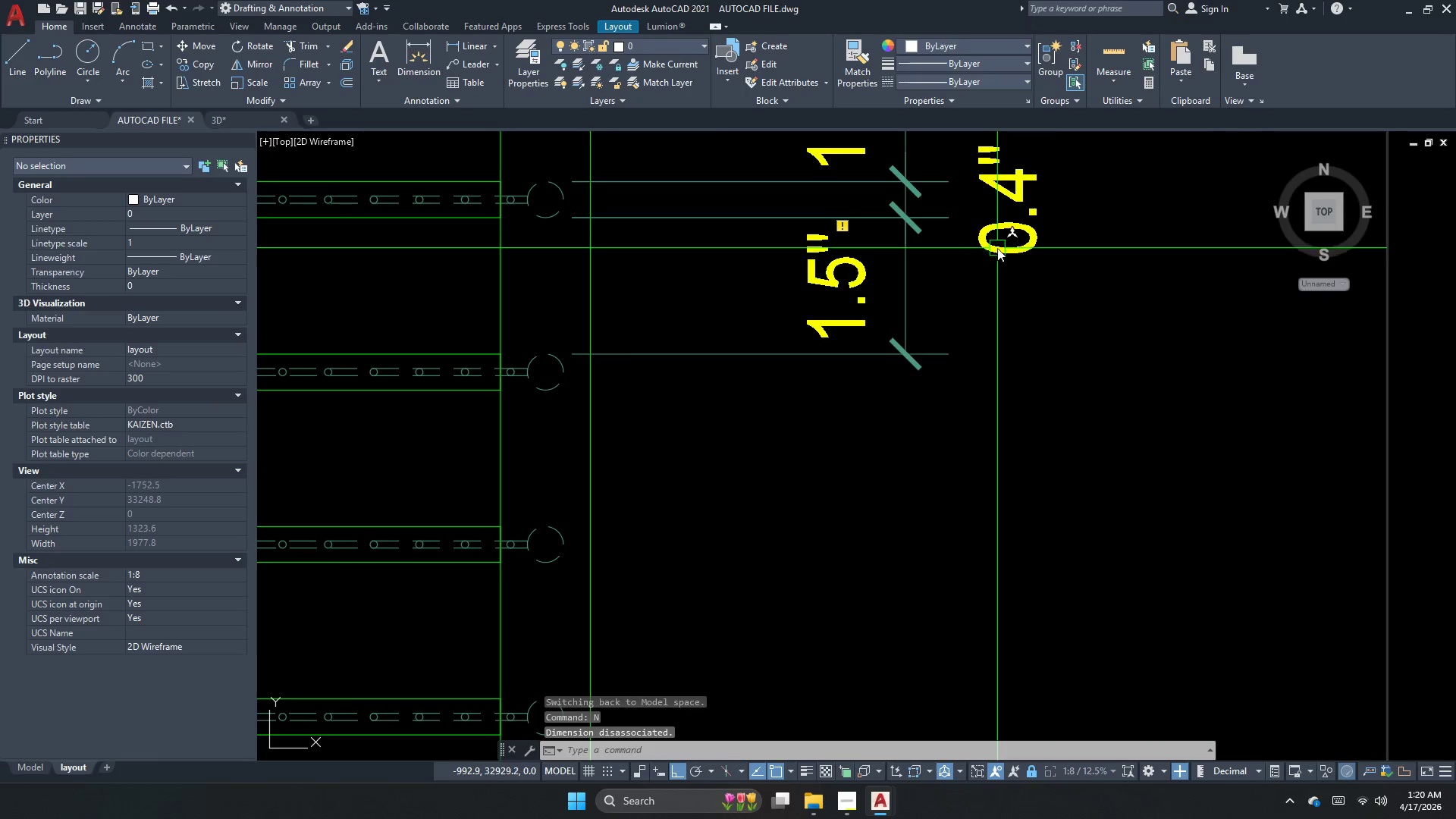 
left_click([997, 246])
 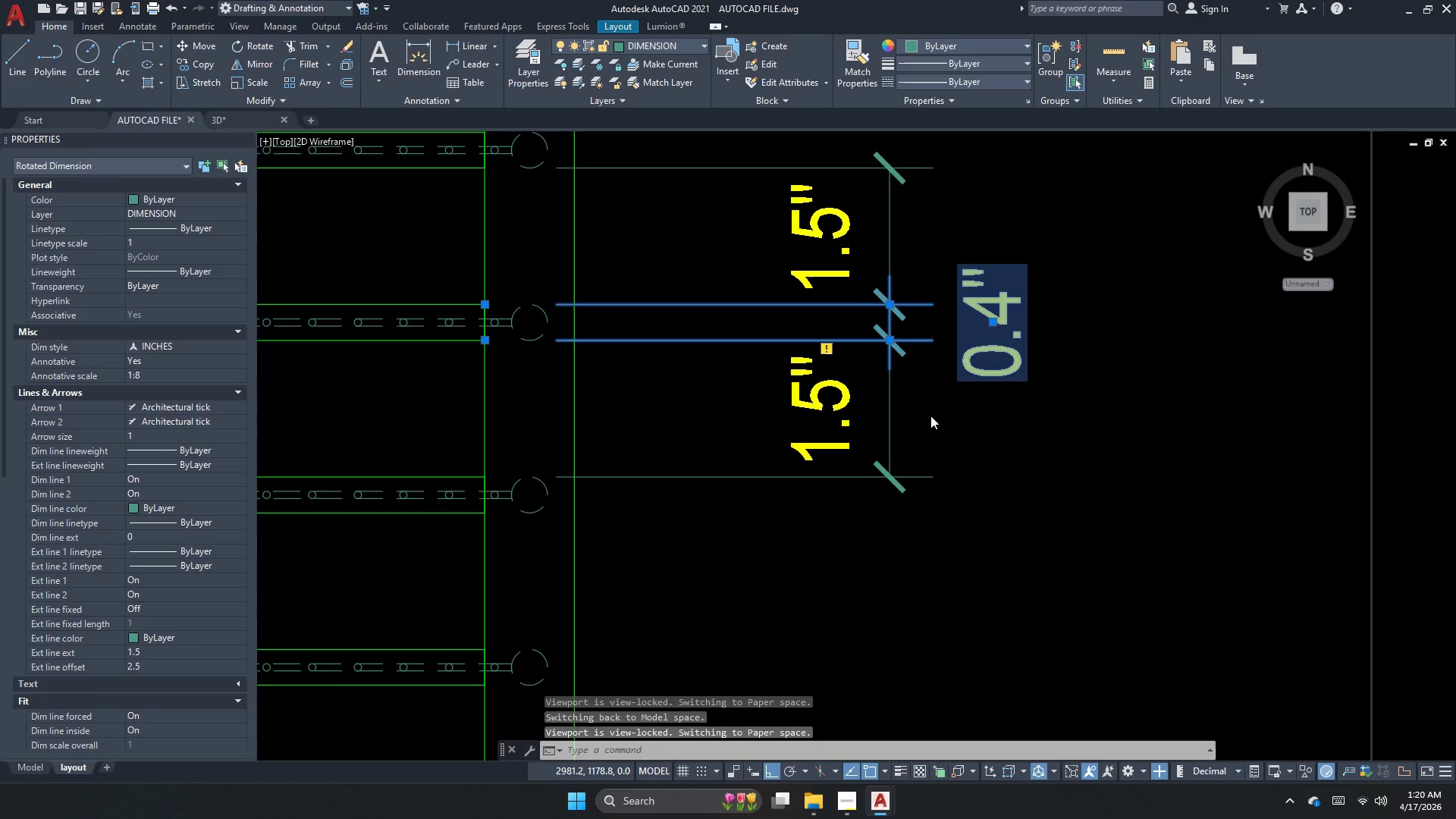 
key(Escape)
key(Escape)
type(re )
key(Escape)
 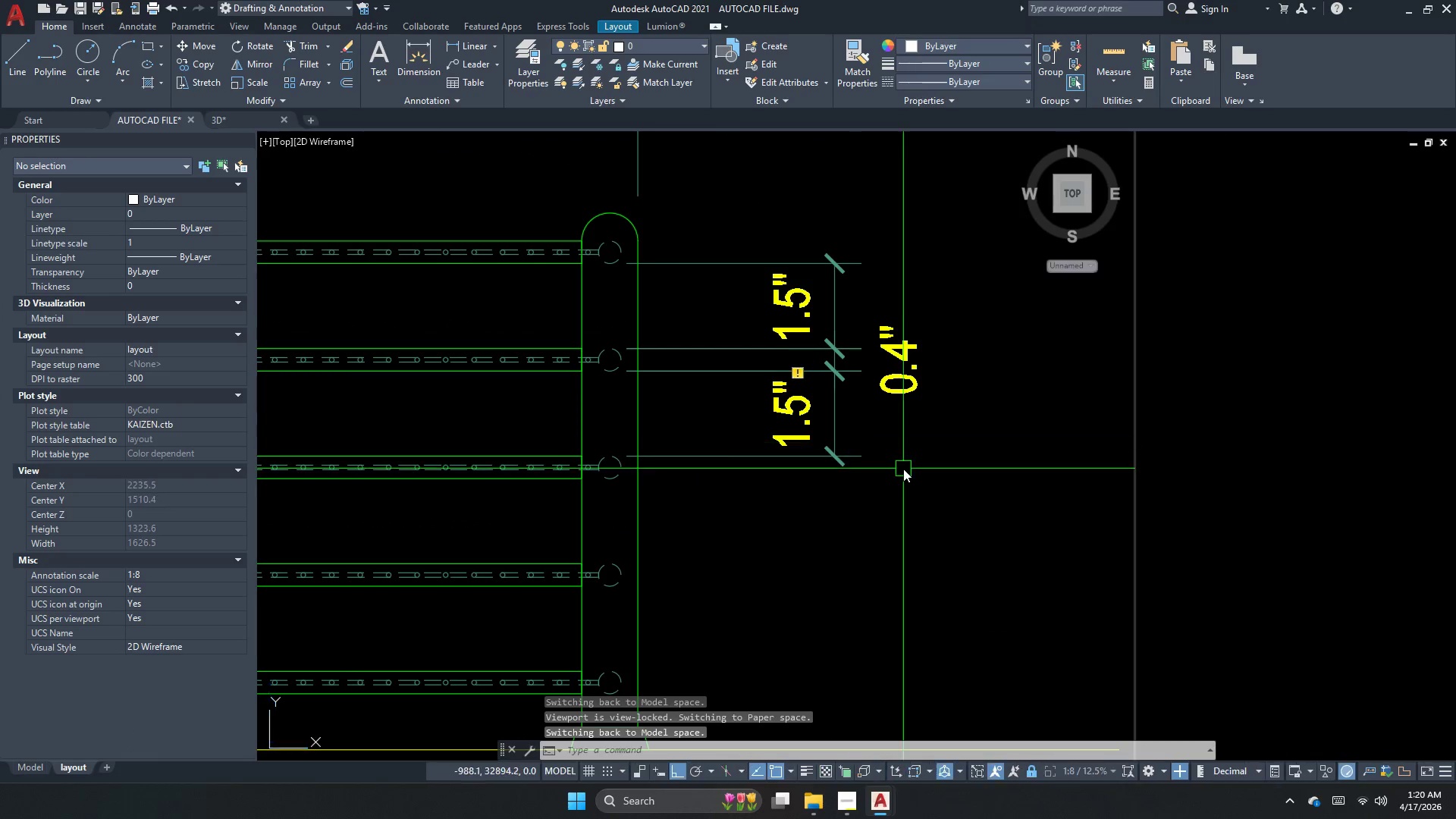 
left_click_drag(start_coordinate=[918, 425], to_coordinate=[906, 427])
 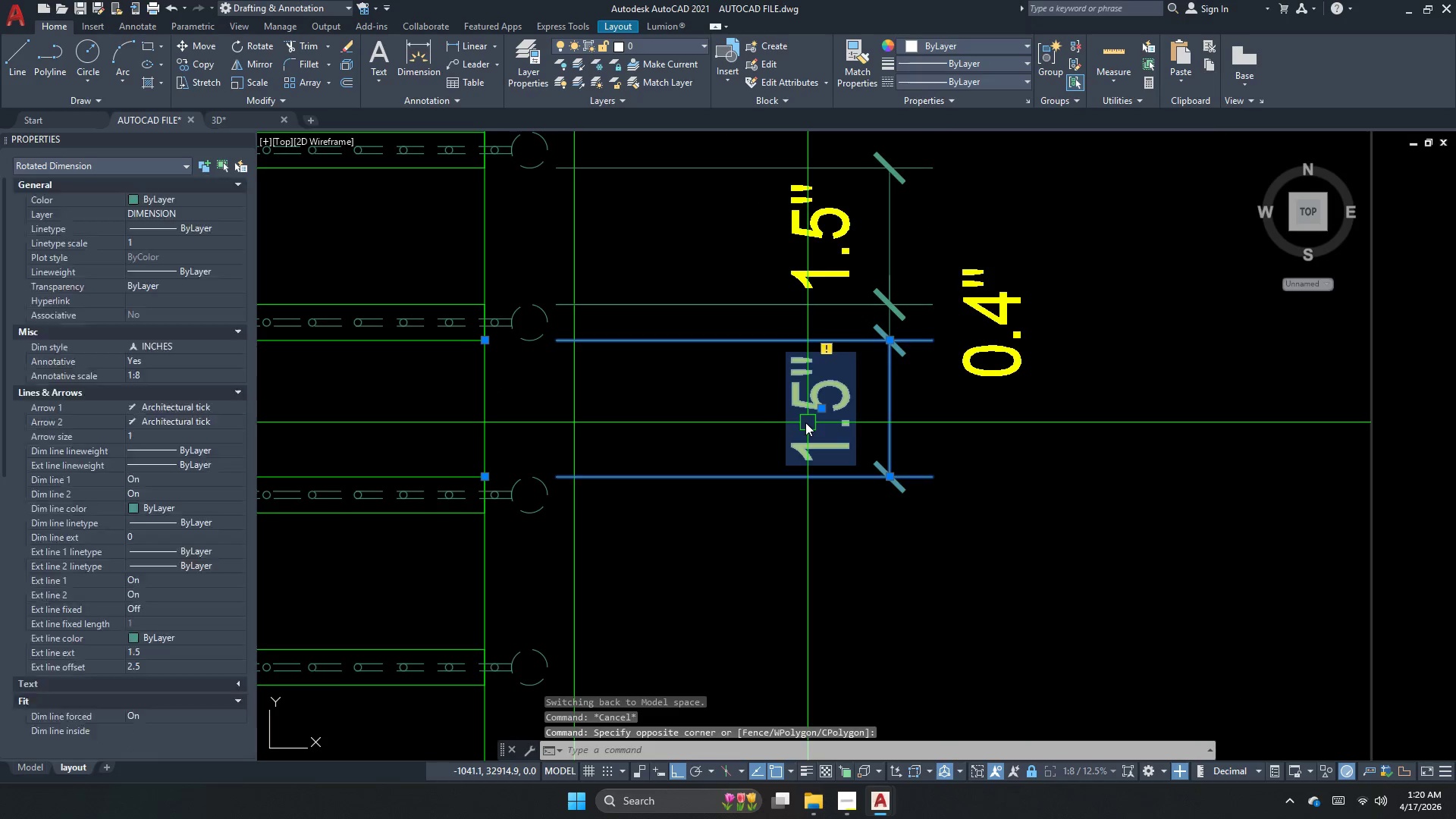 
scroll: coordinate [812, 435], scroll_direction: down, amount: 3.0
 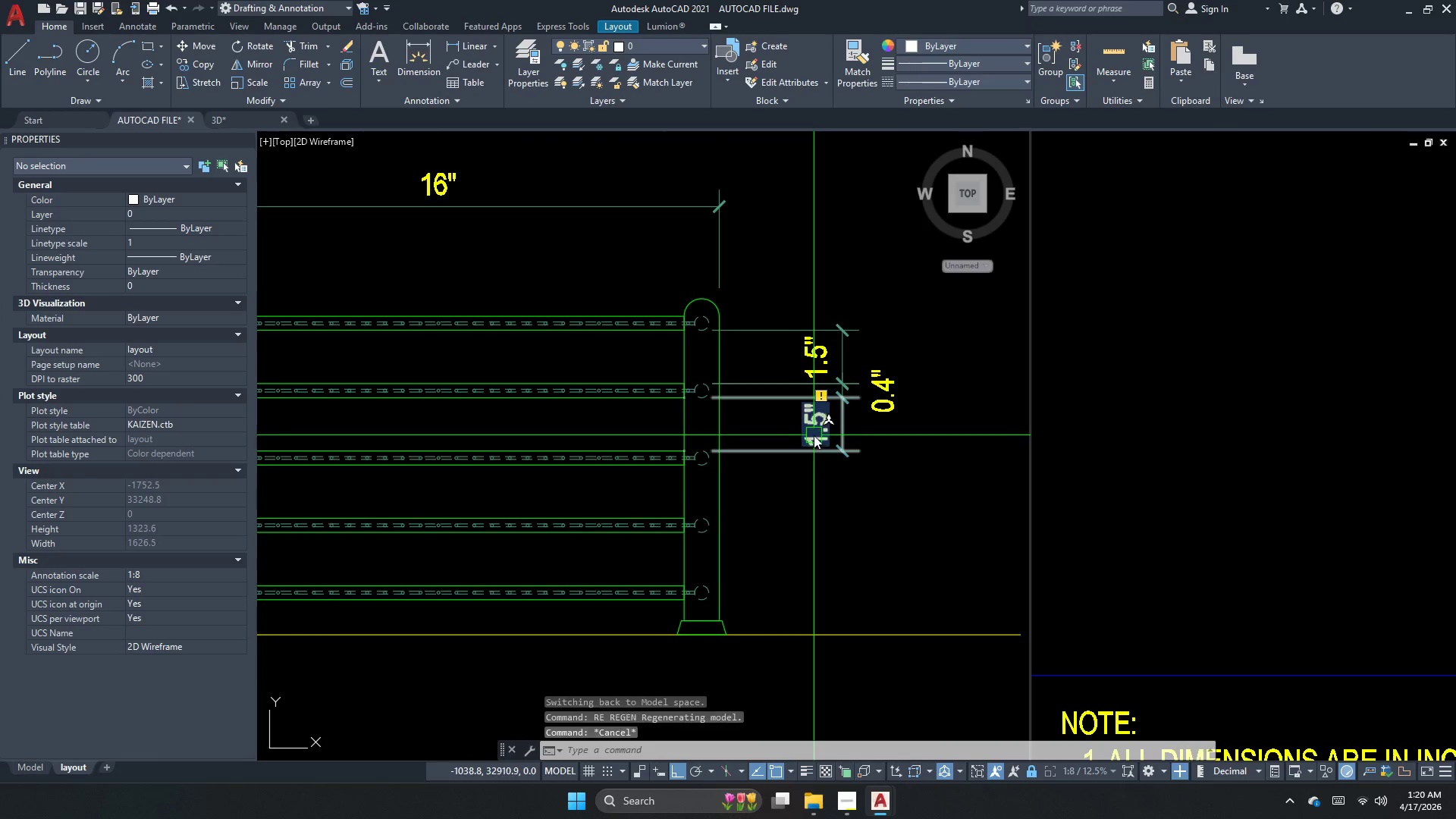 
scroll: coordinate [853, 441], scroll_direction: up, amount: 1.0
 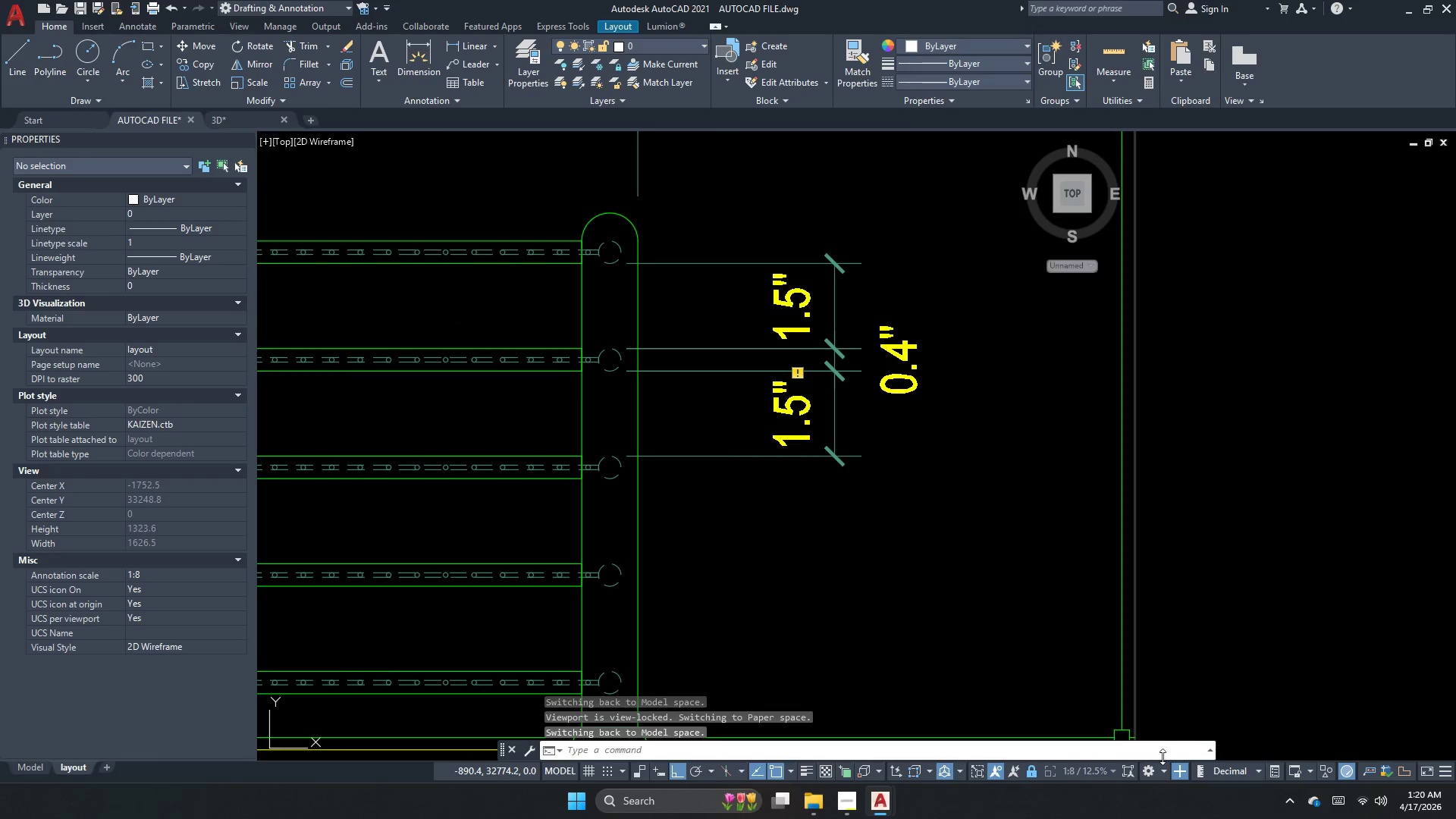 
left_click([1178, 775])
 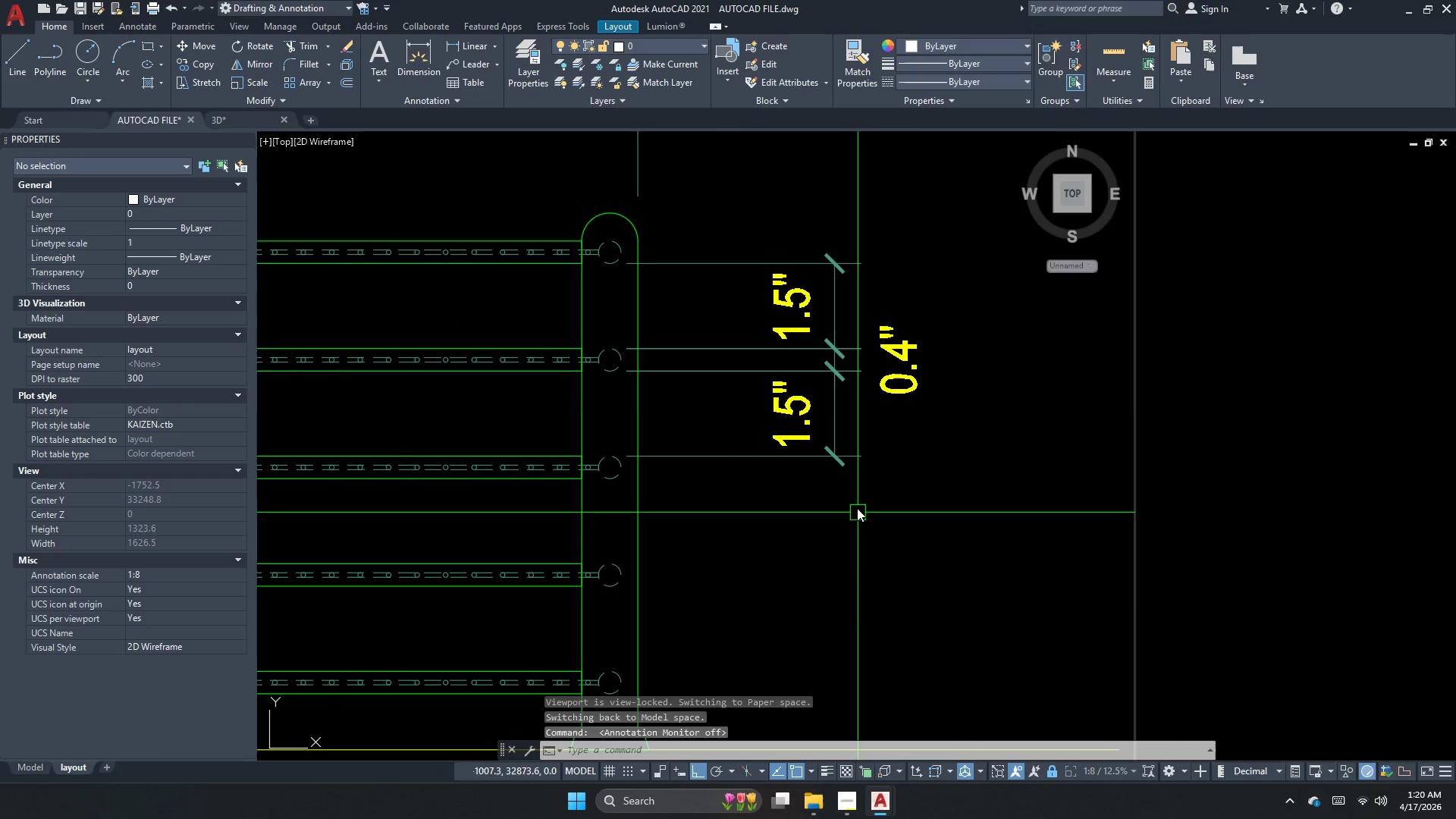 
key(Escape)
 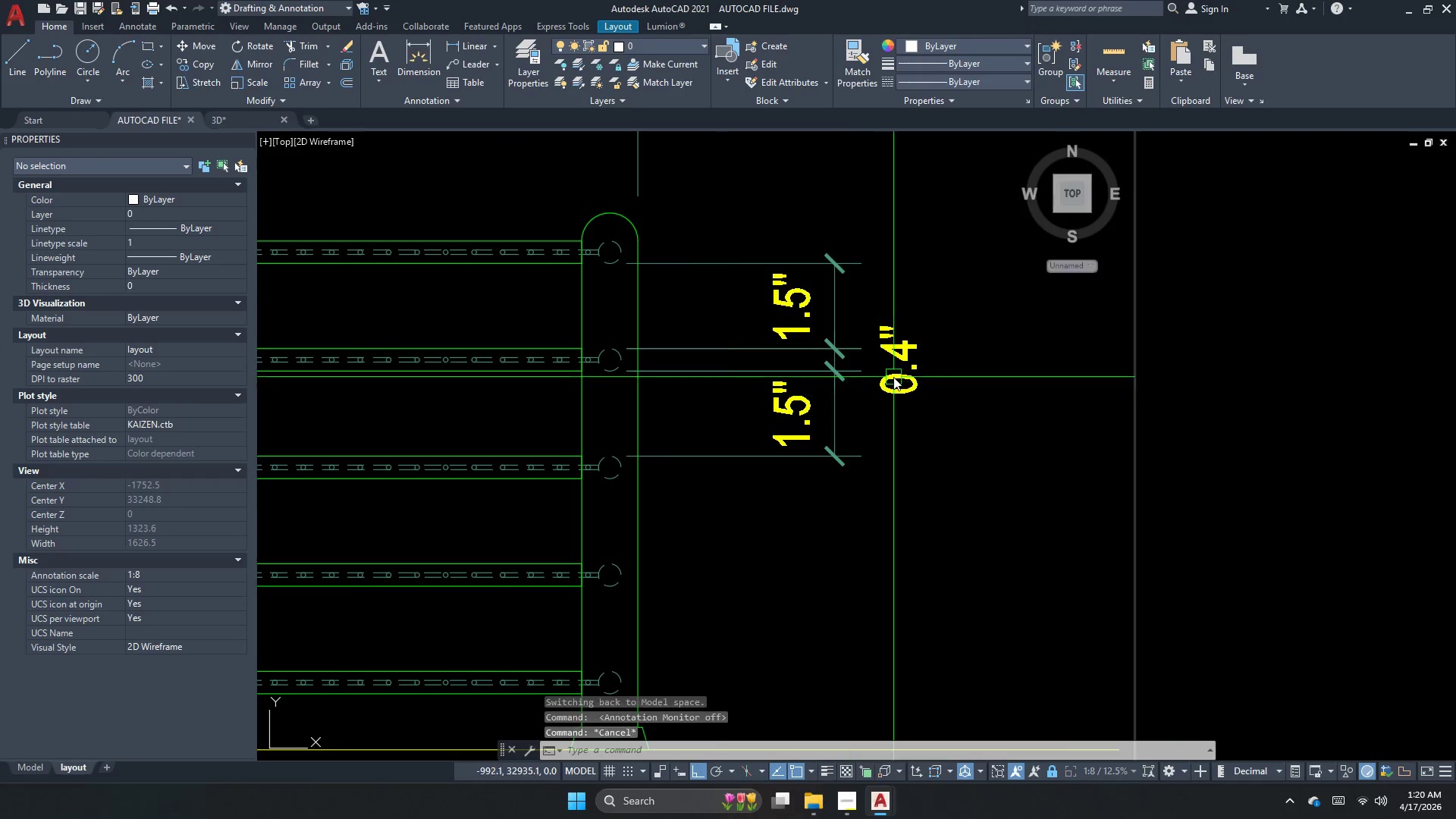 
left_click_drag(start_coordinate=[972, 438], to_coordinate=[956, 417])
 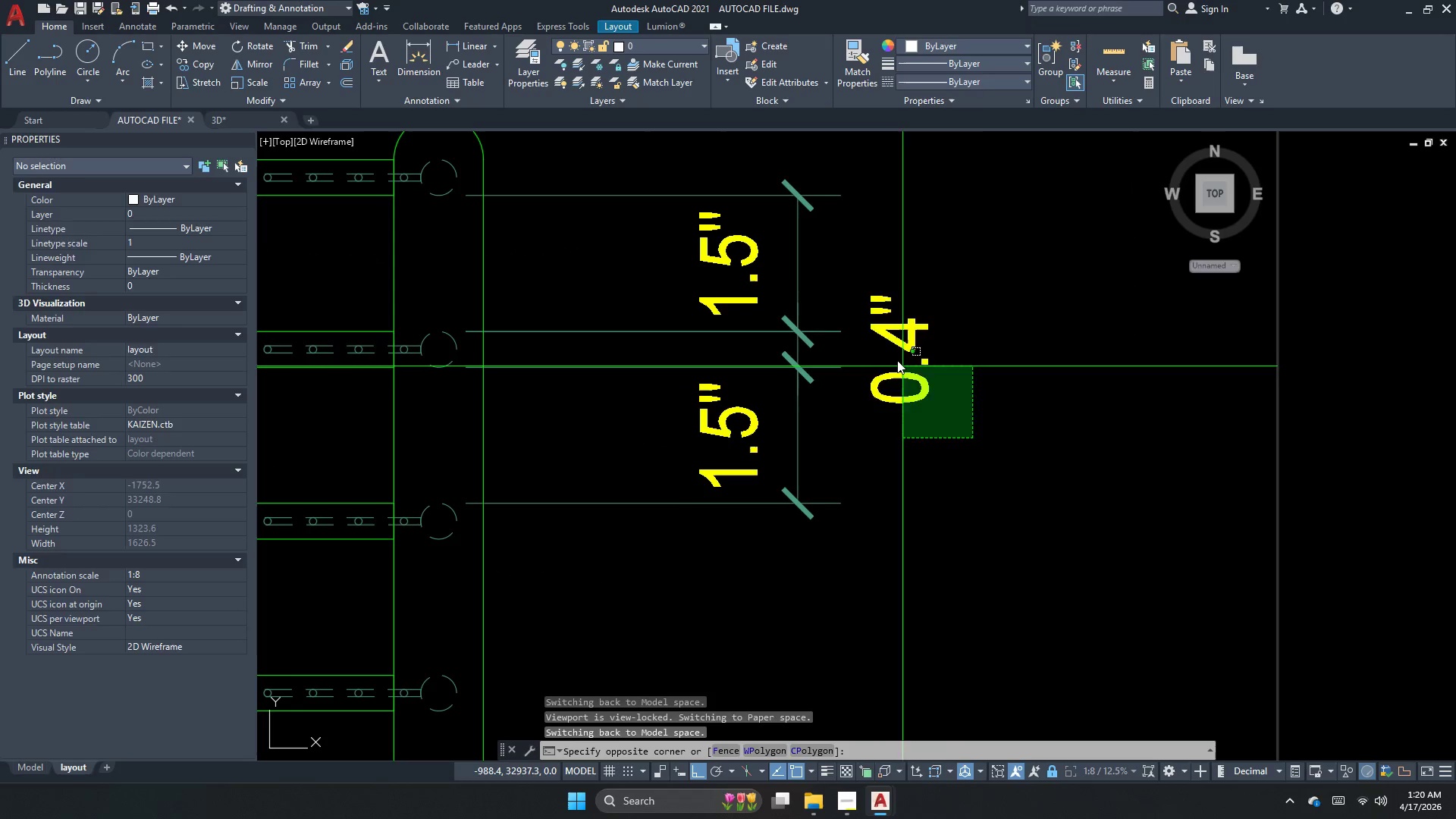 
double_click([892, 352])
 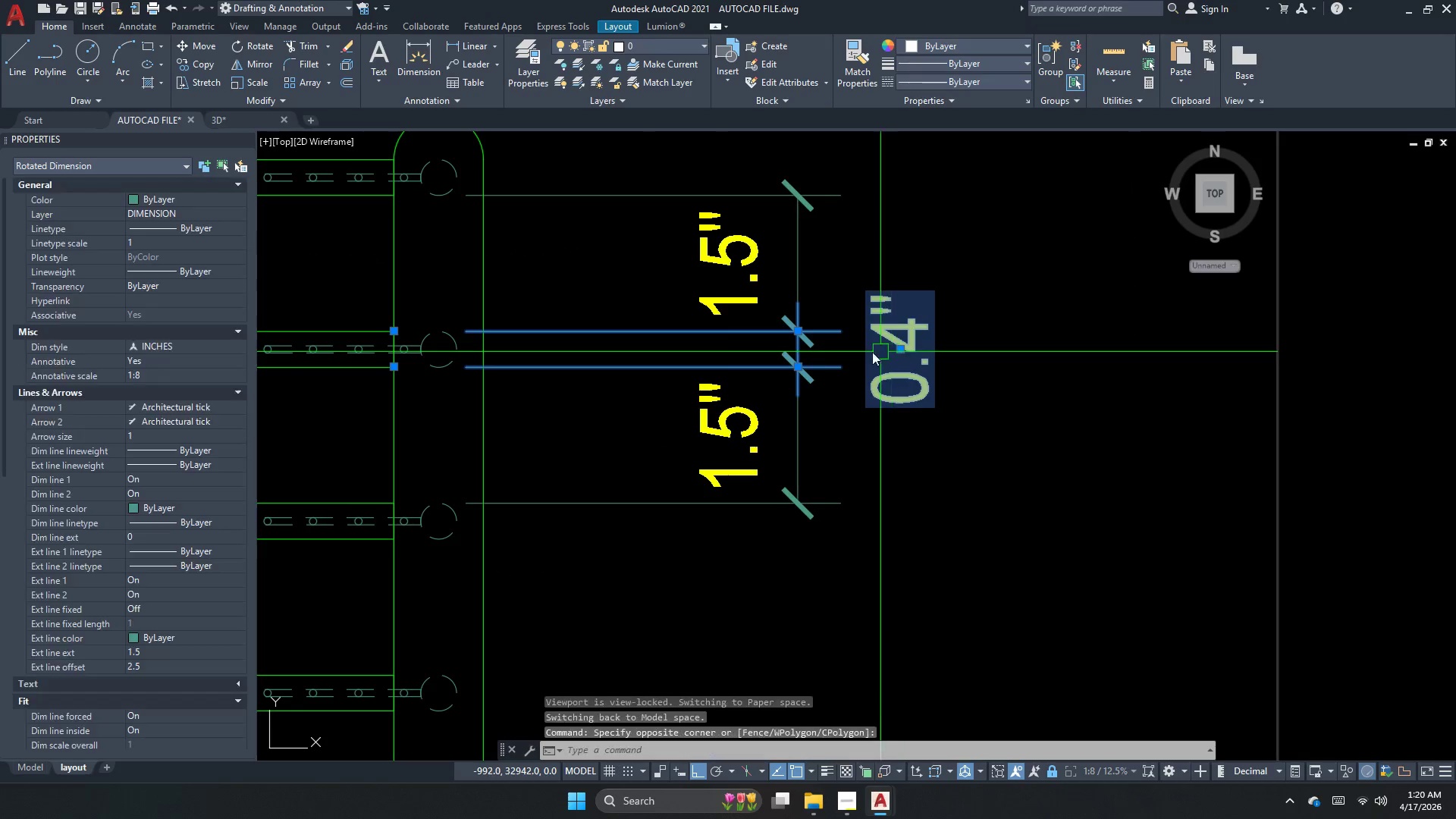 
scroll: coordinate [896, 376], scroll_direction: up, amount: 1.0
 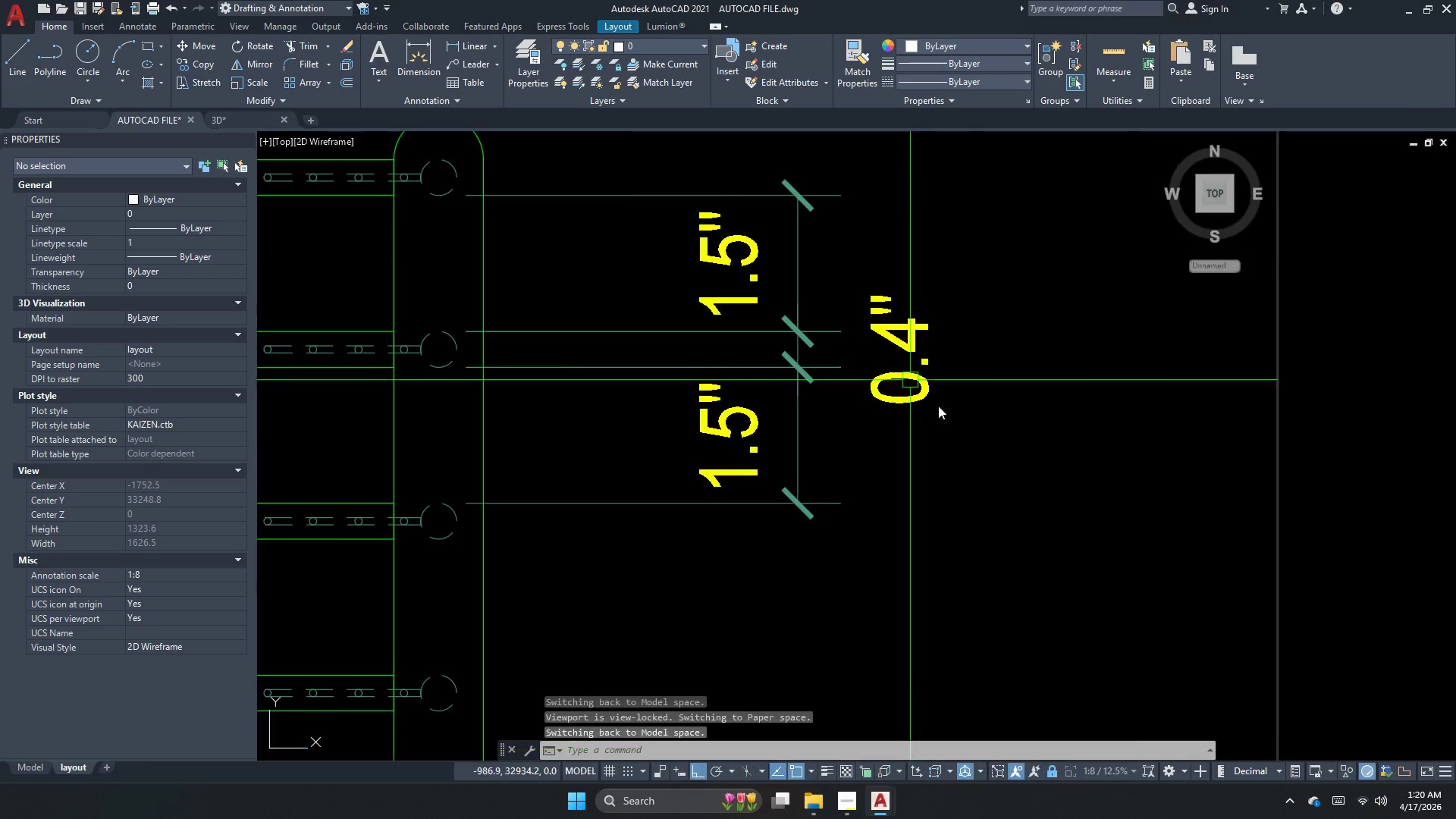 
key(M)
 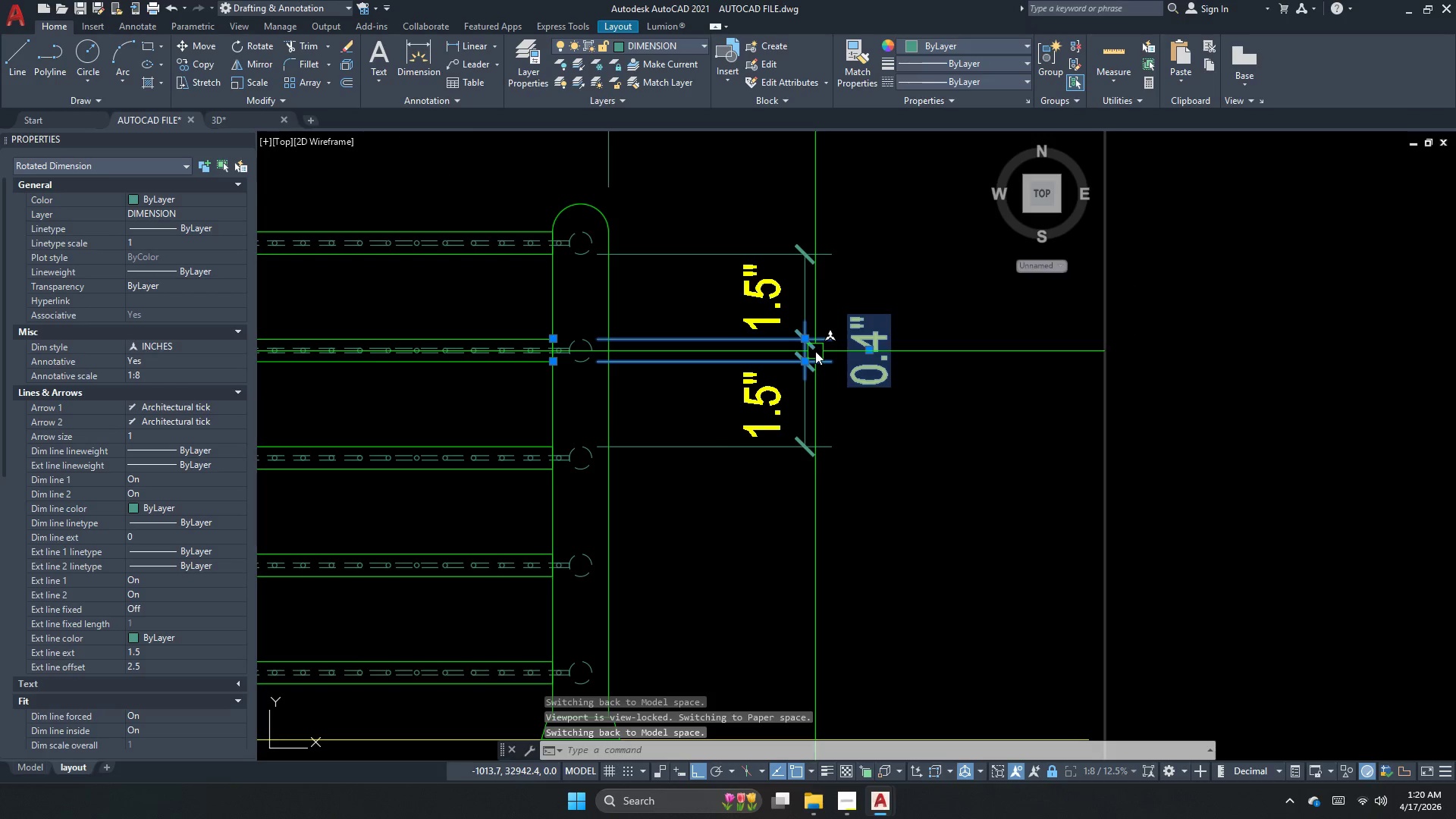 
scroll: coordinate [816, 351], scroll_direction: down, amount: 1.0
 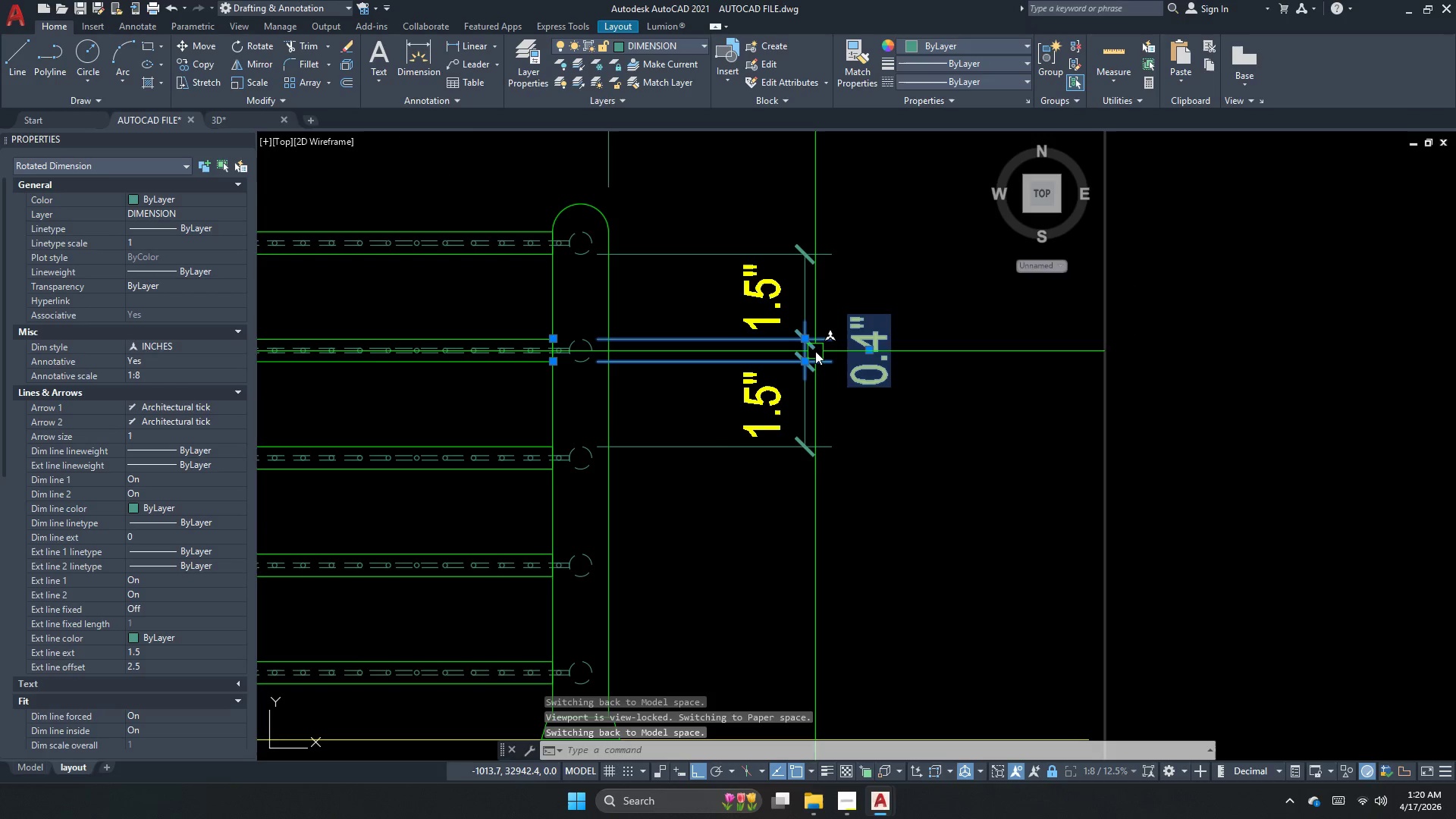 
key(I)
 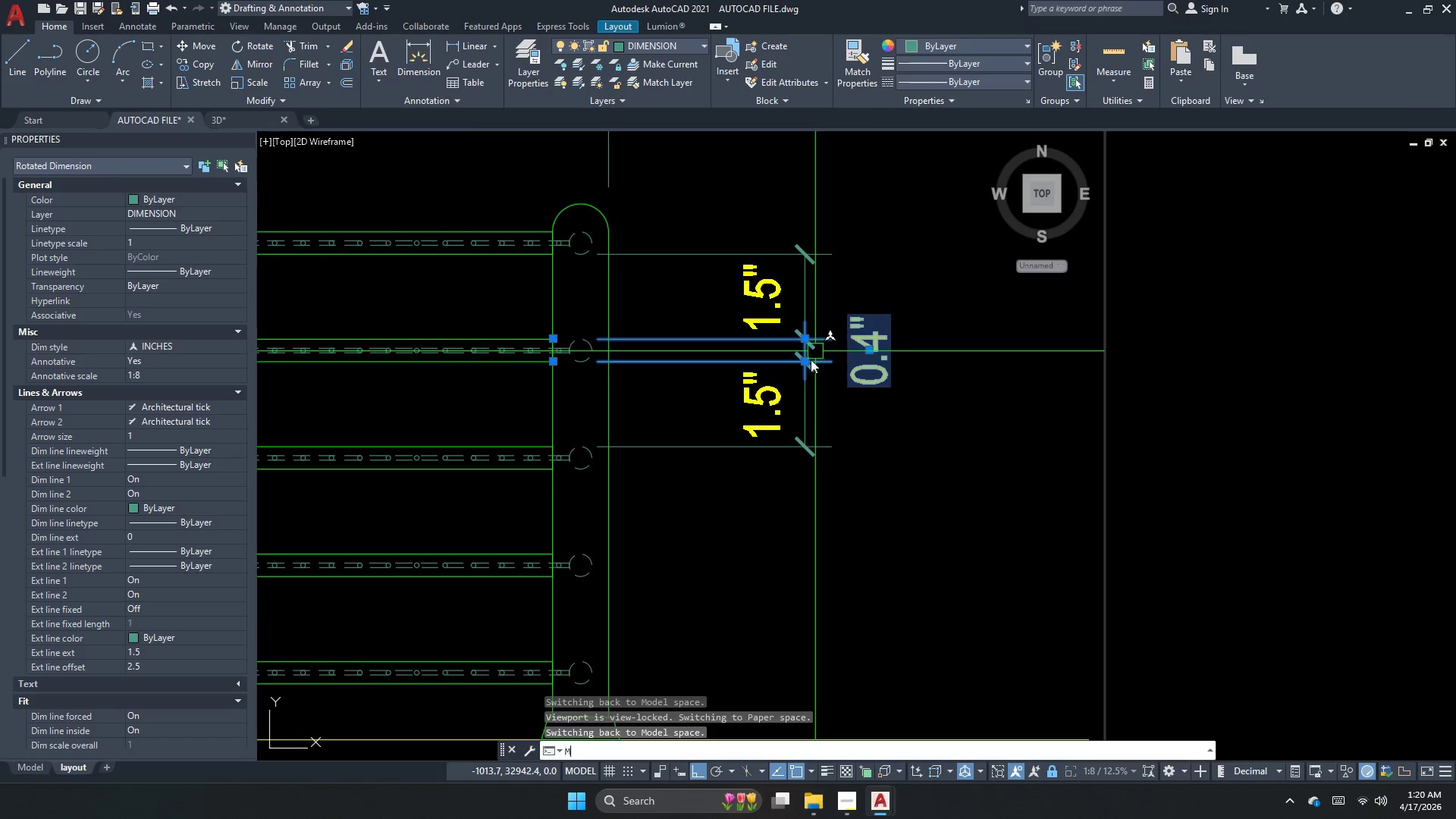 
key(Space)
 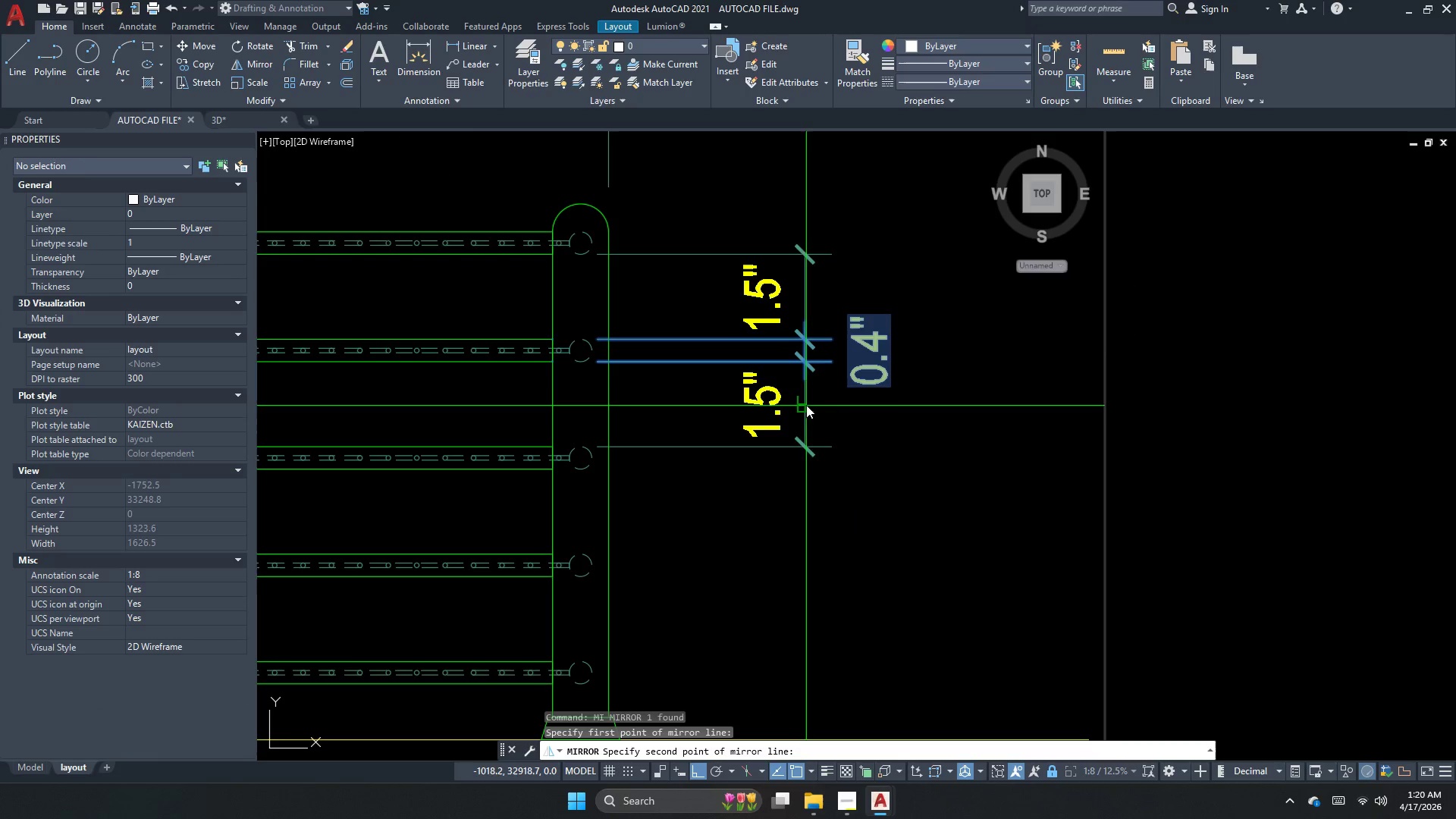 
double_click([915, 425])
 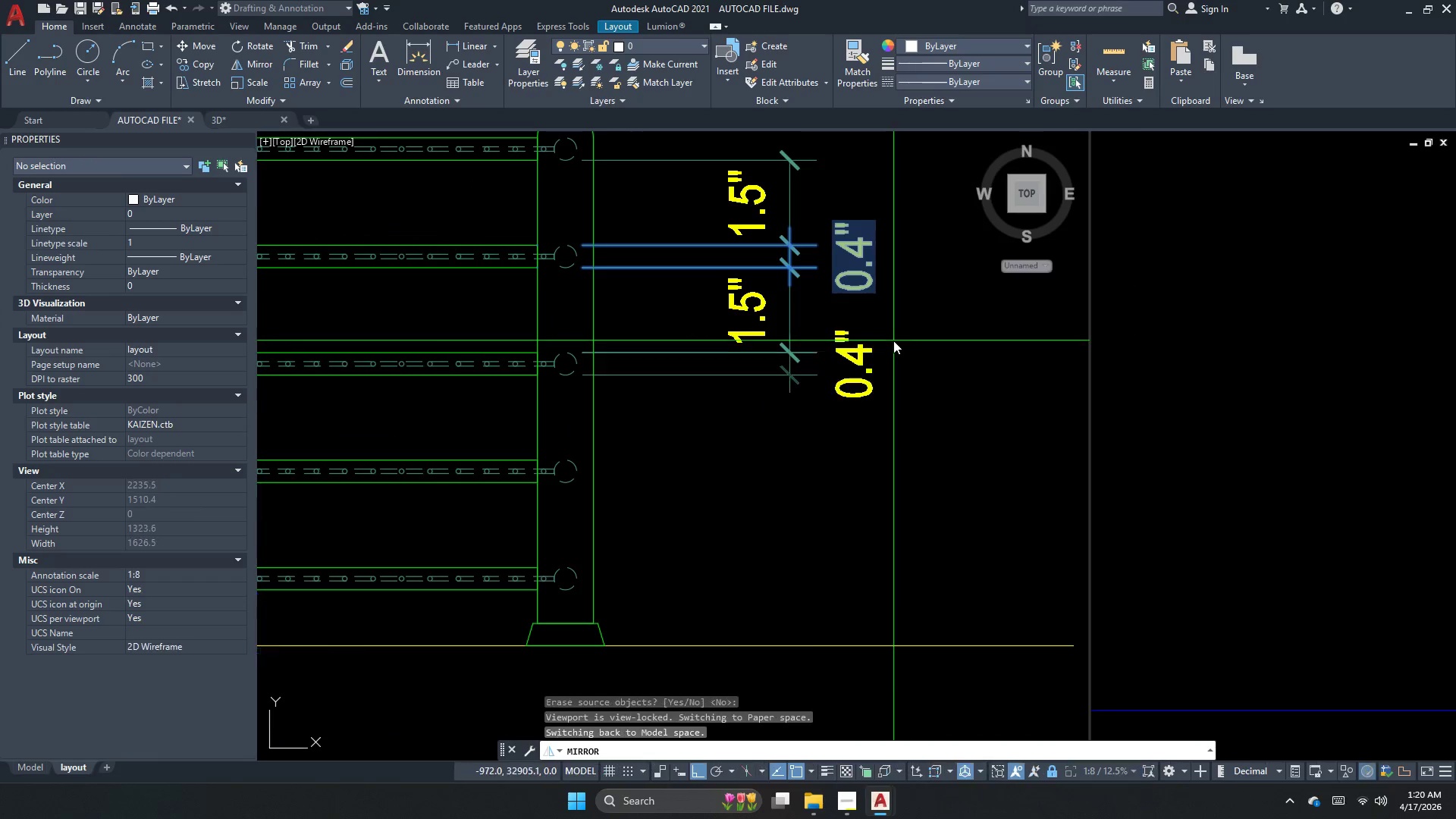 
key(N)
 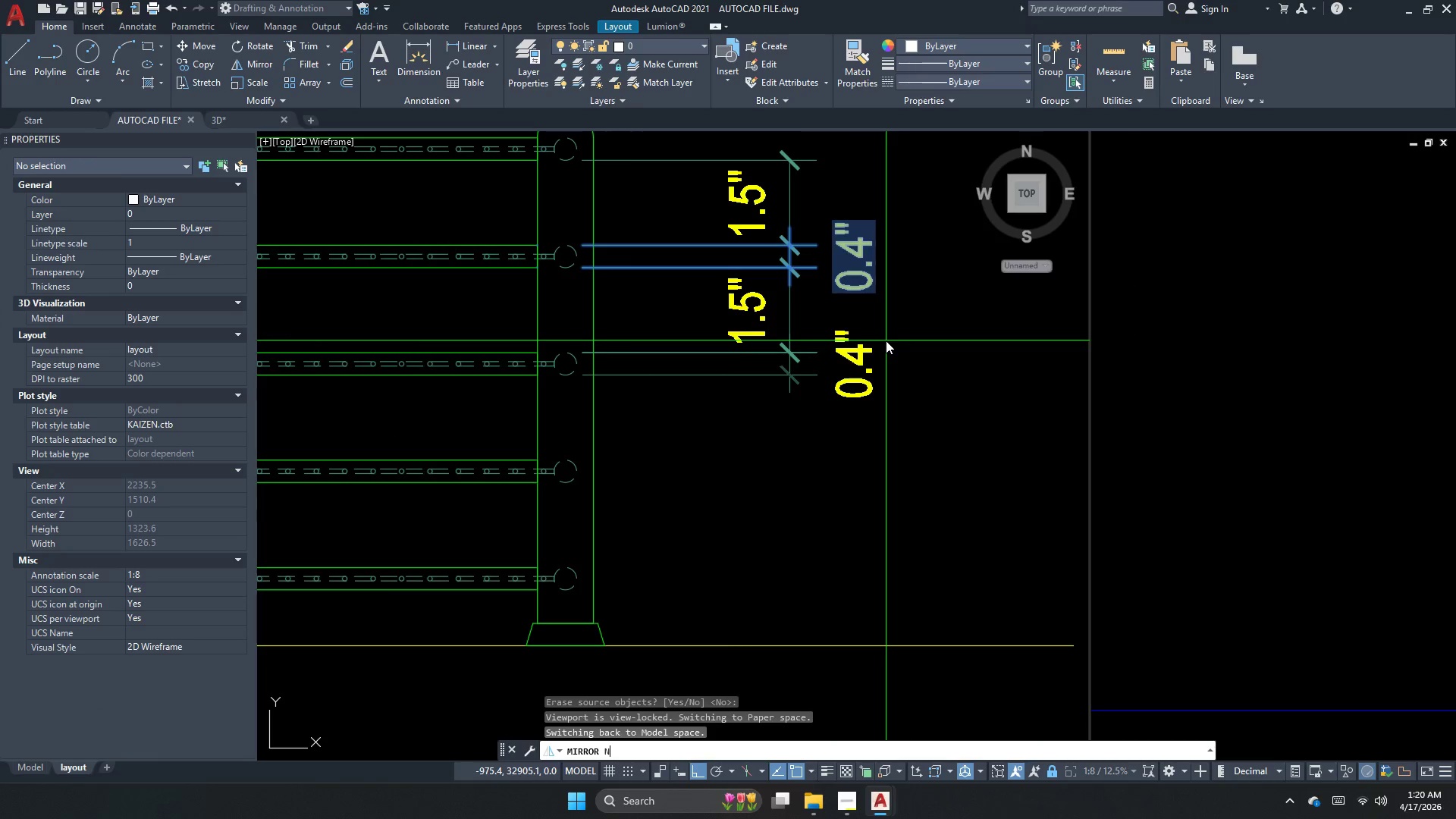 
key(Space)
 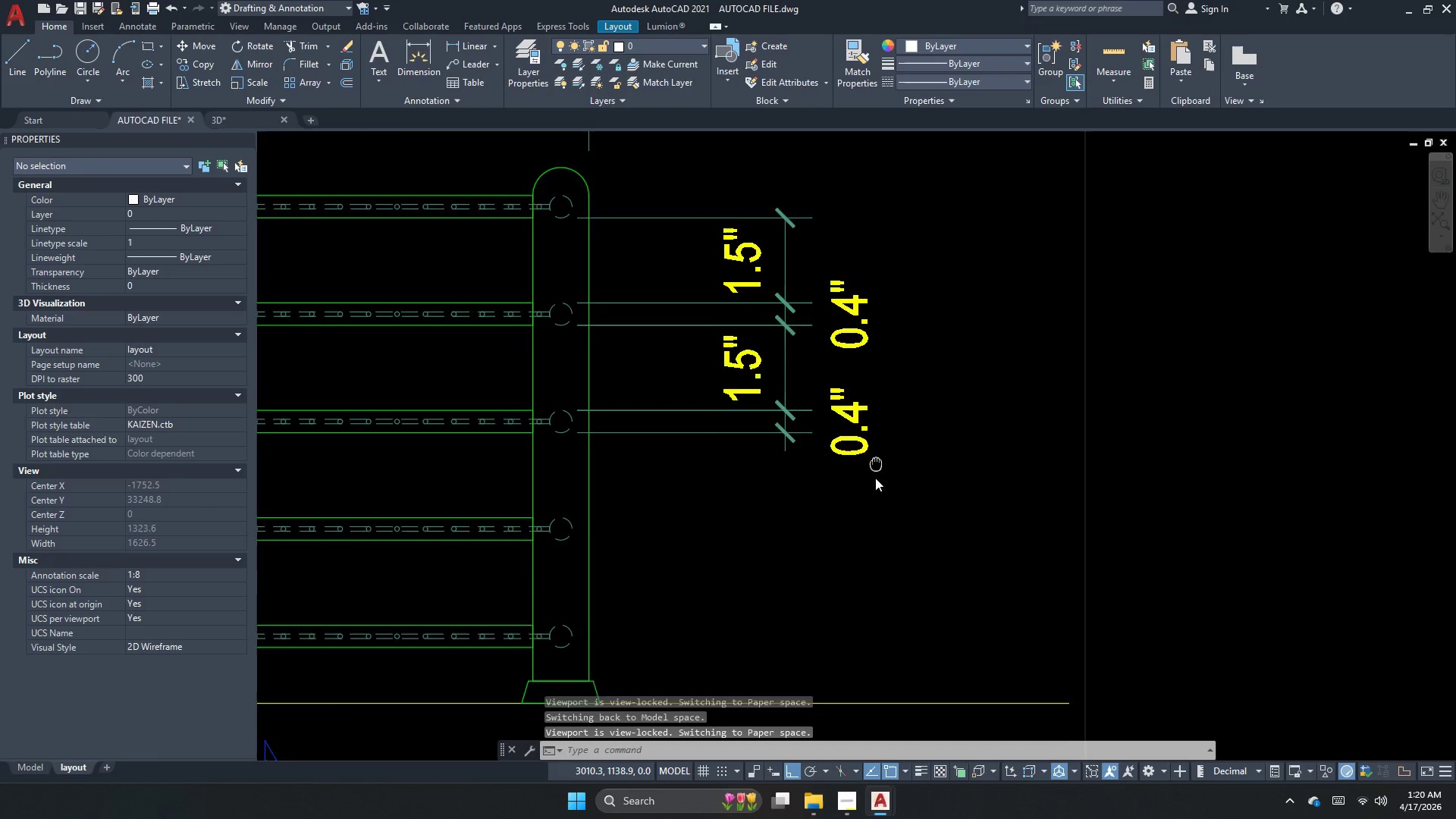 
key(Escape)
 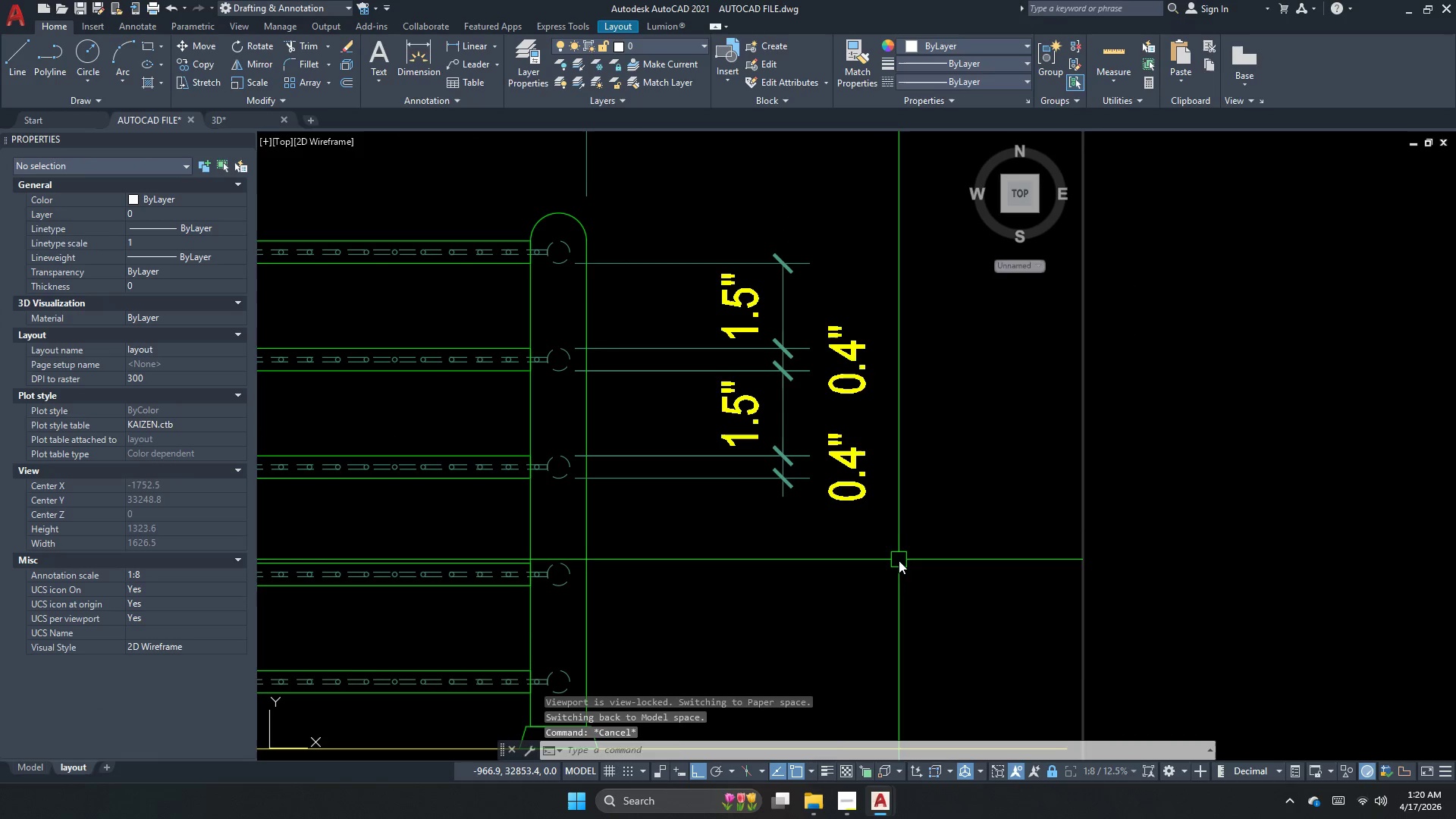 
left_click_drag(start_coordinate=[899, 560], to_coordinate=[874, 535])
 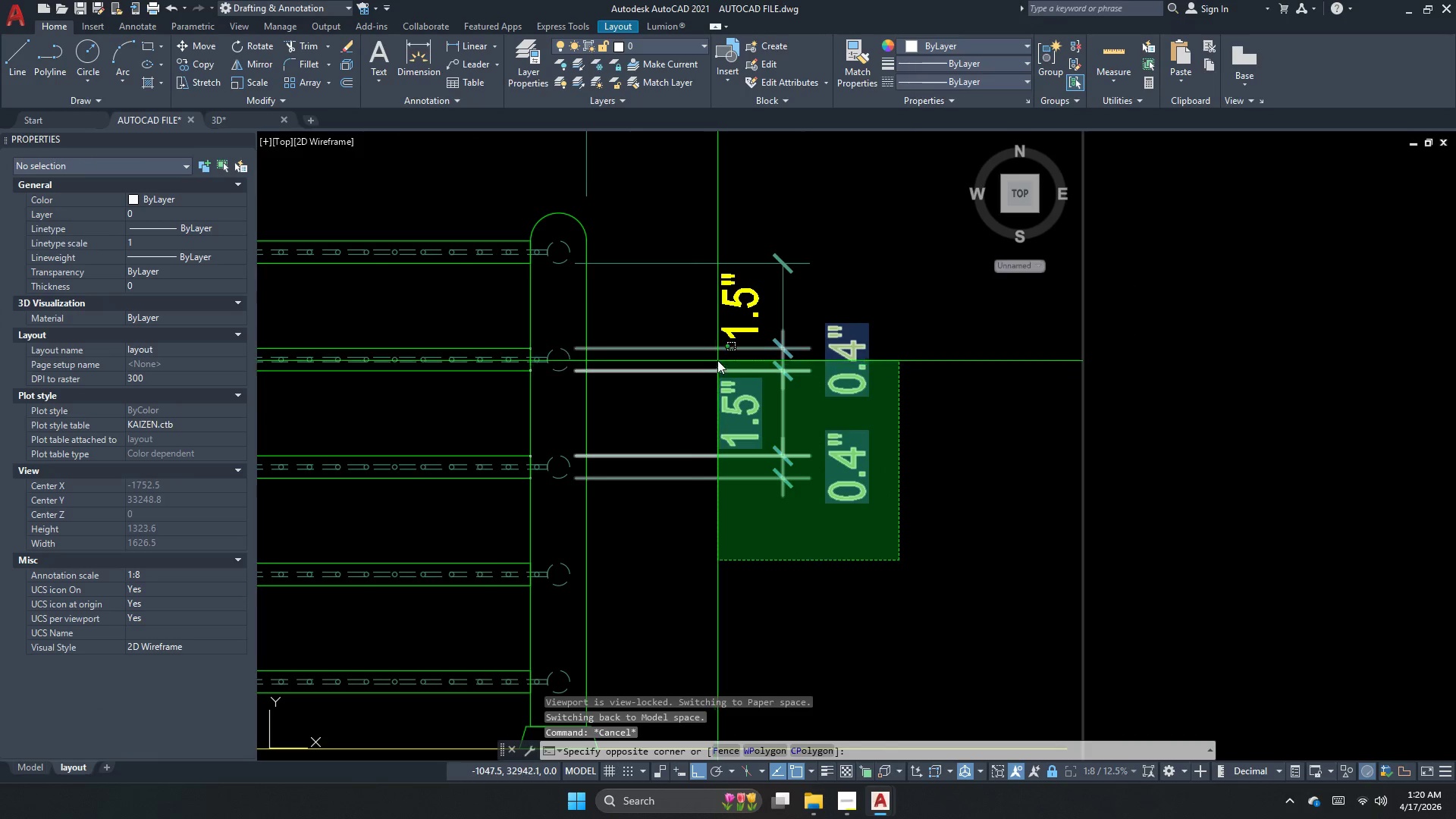 
key(Escape)
 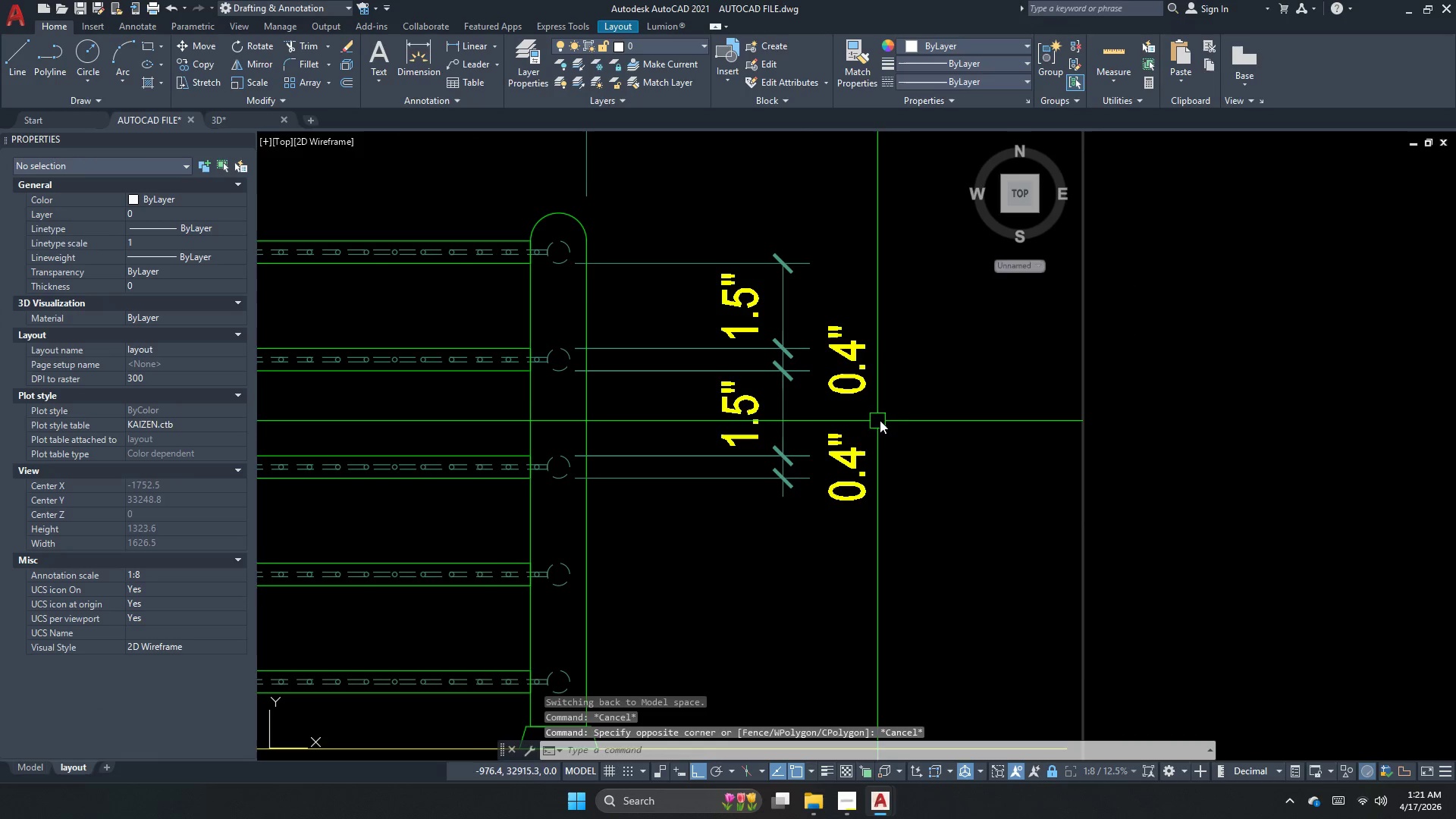 
key(Escape)
 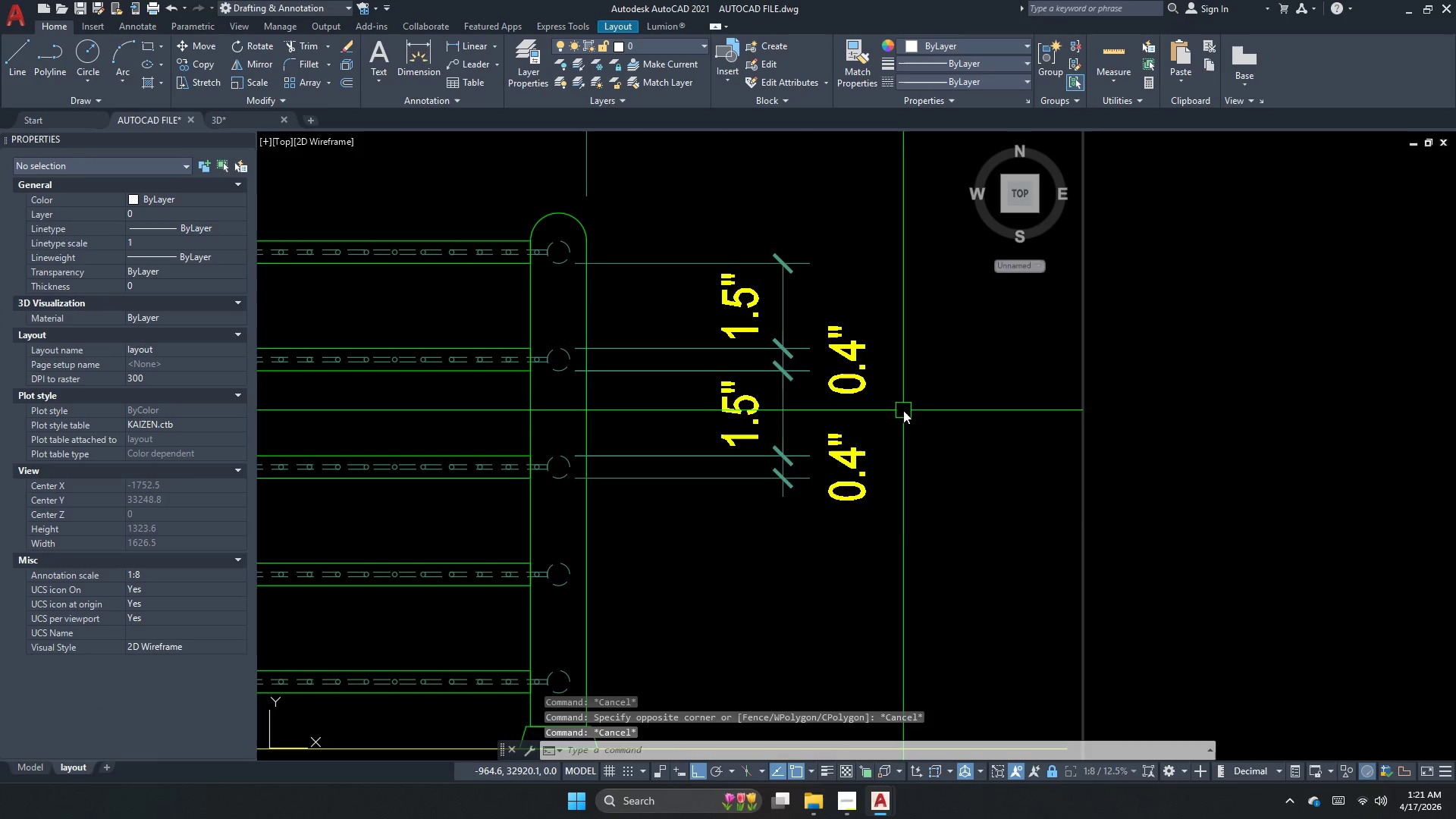 
left_click_drag(start_coordinate=[903, 410], to_coordinate=[896, 410])
 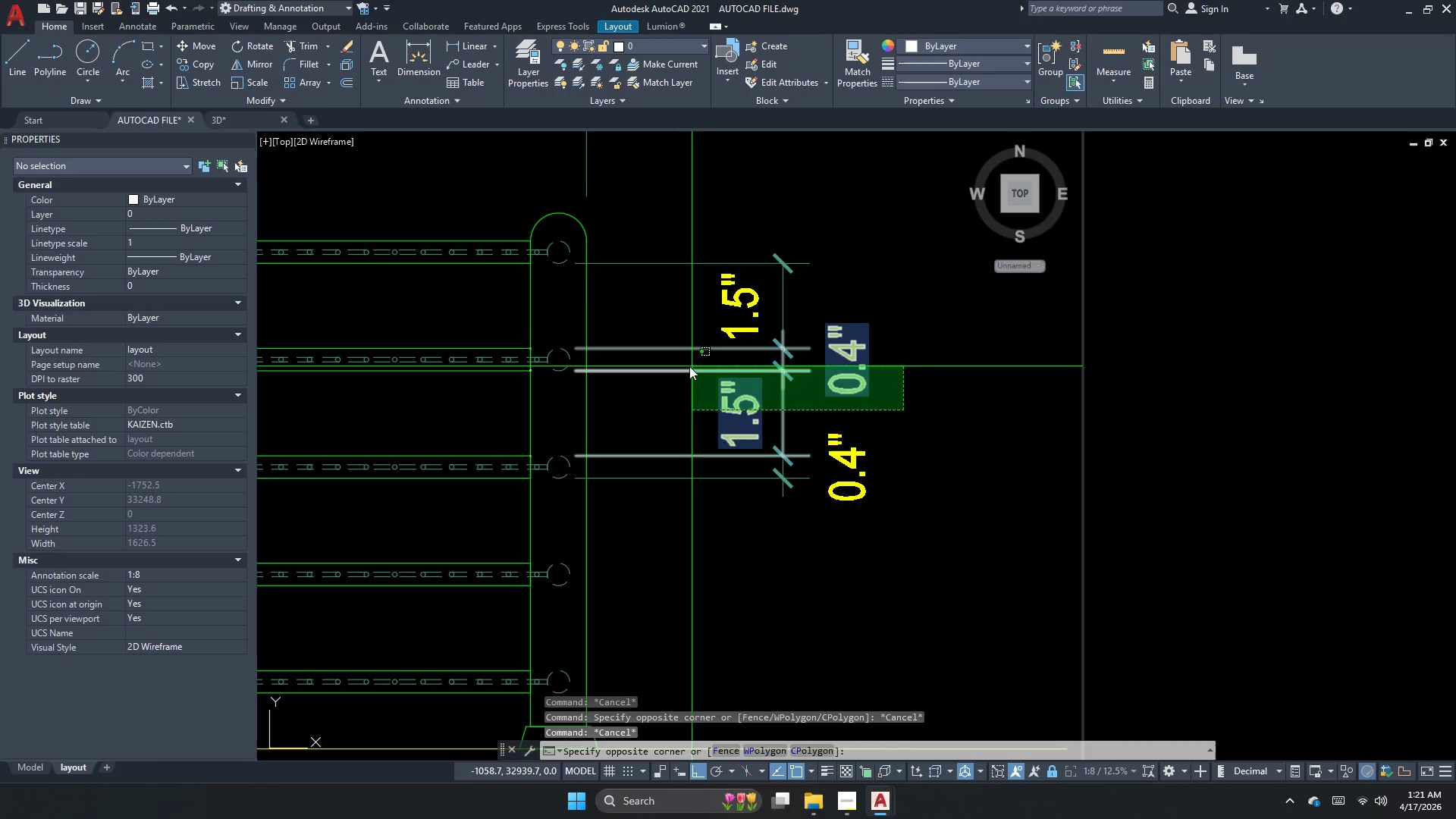 
double_click([689, 366])
 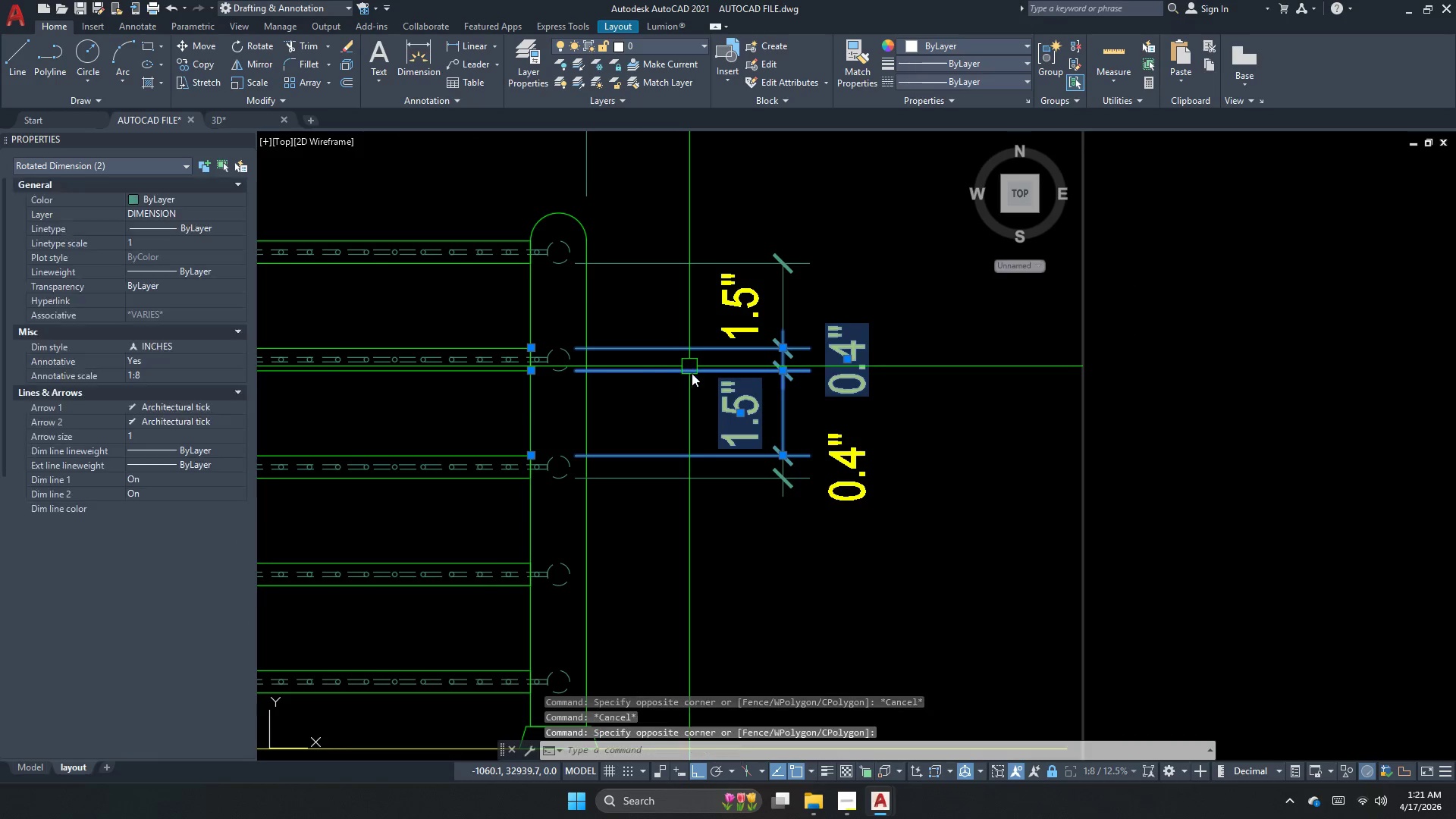 
key(Escape)
 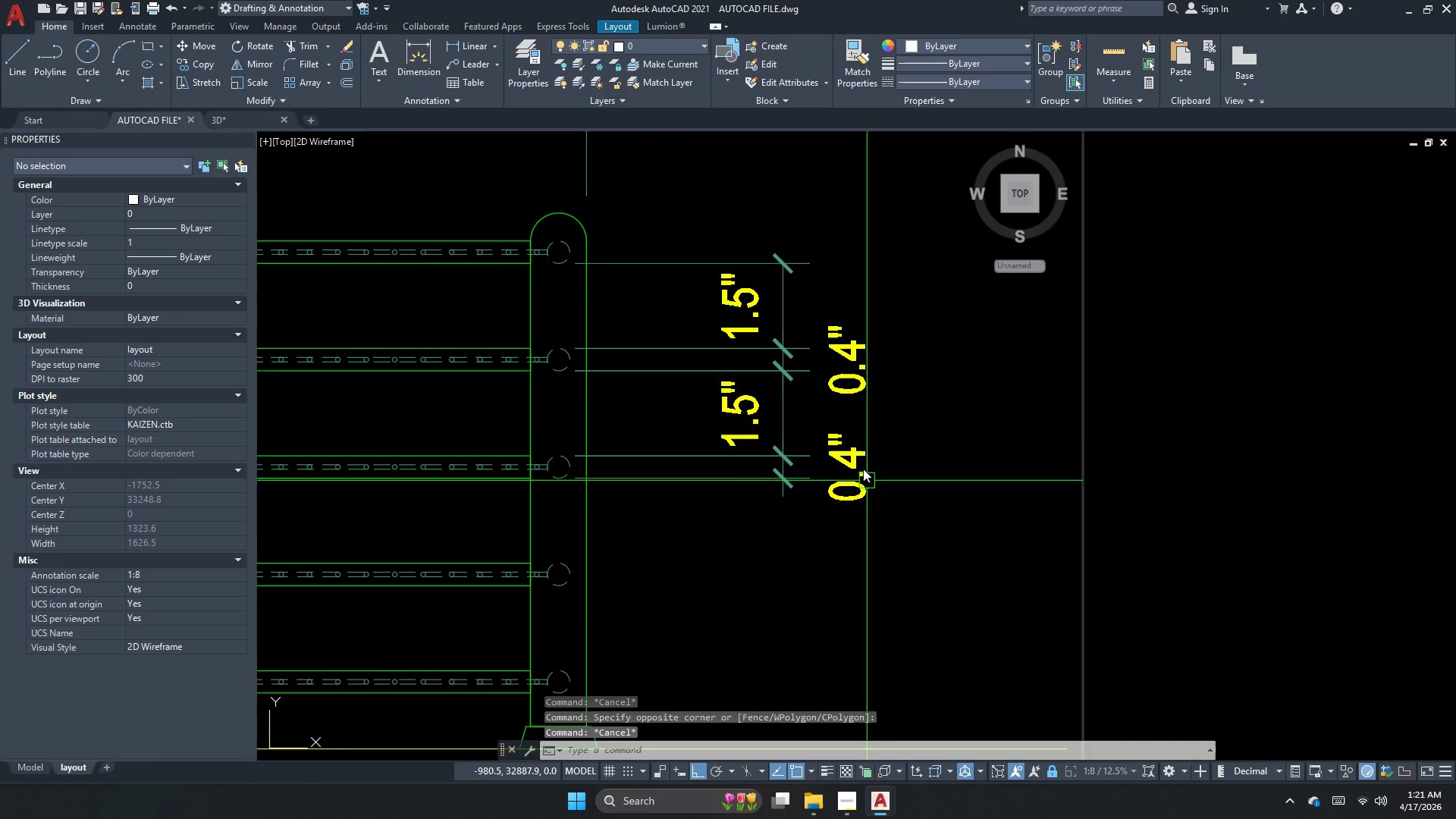 
left_click_drag(start_coordinate=[876, 416], to_coordinate=[852, 416])
 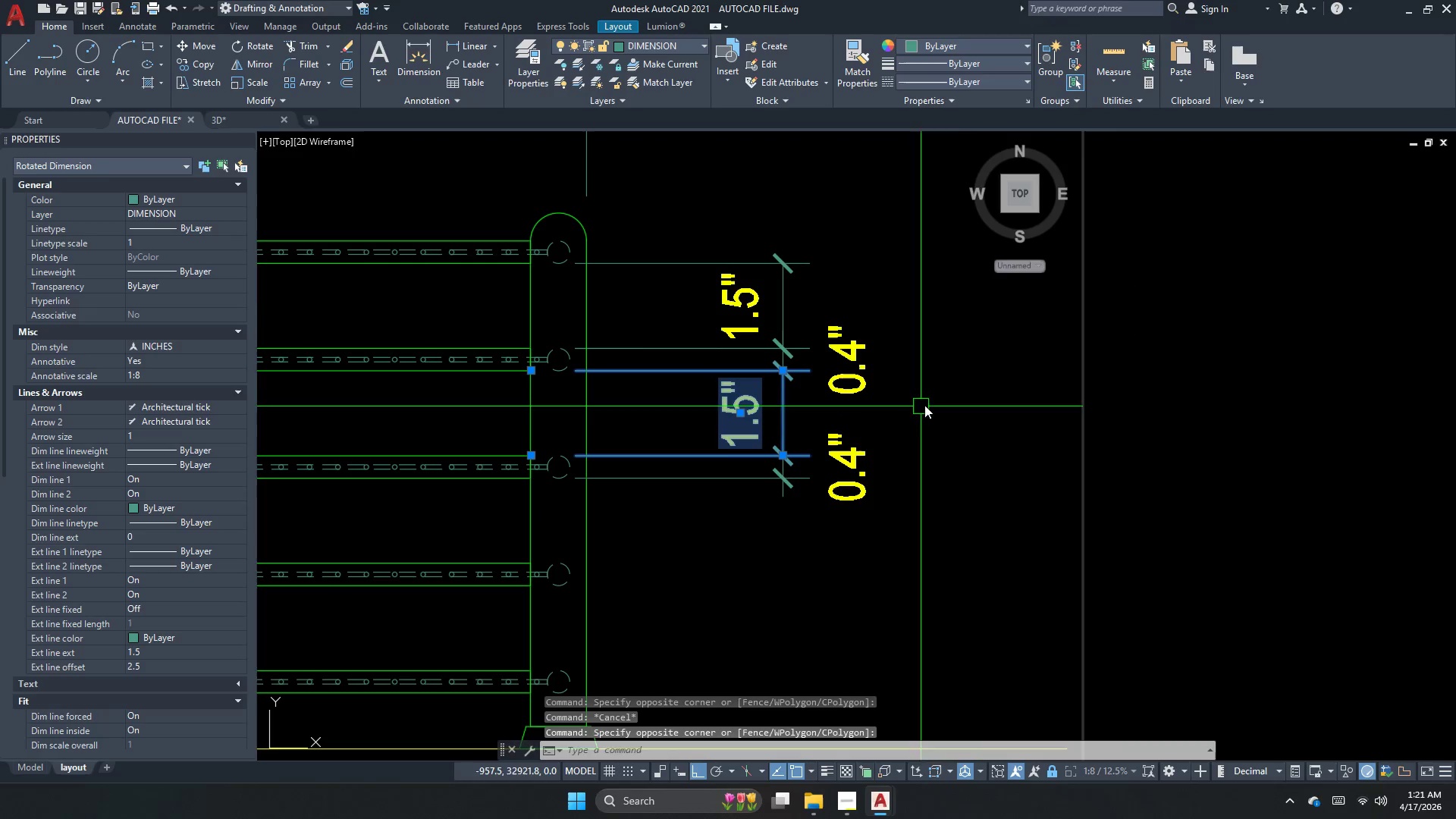 
key(Escape)
 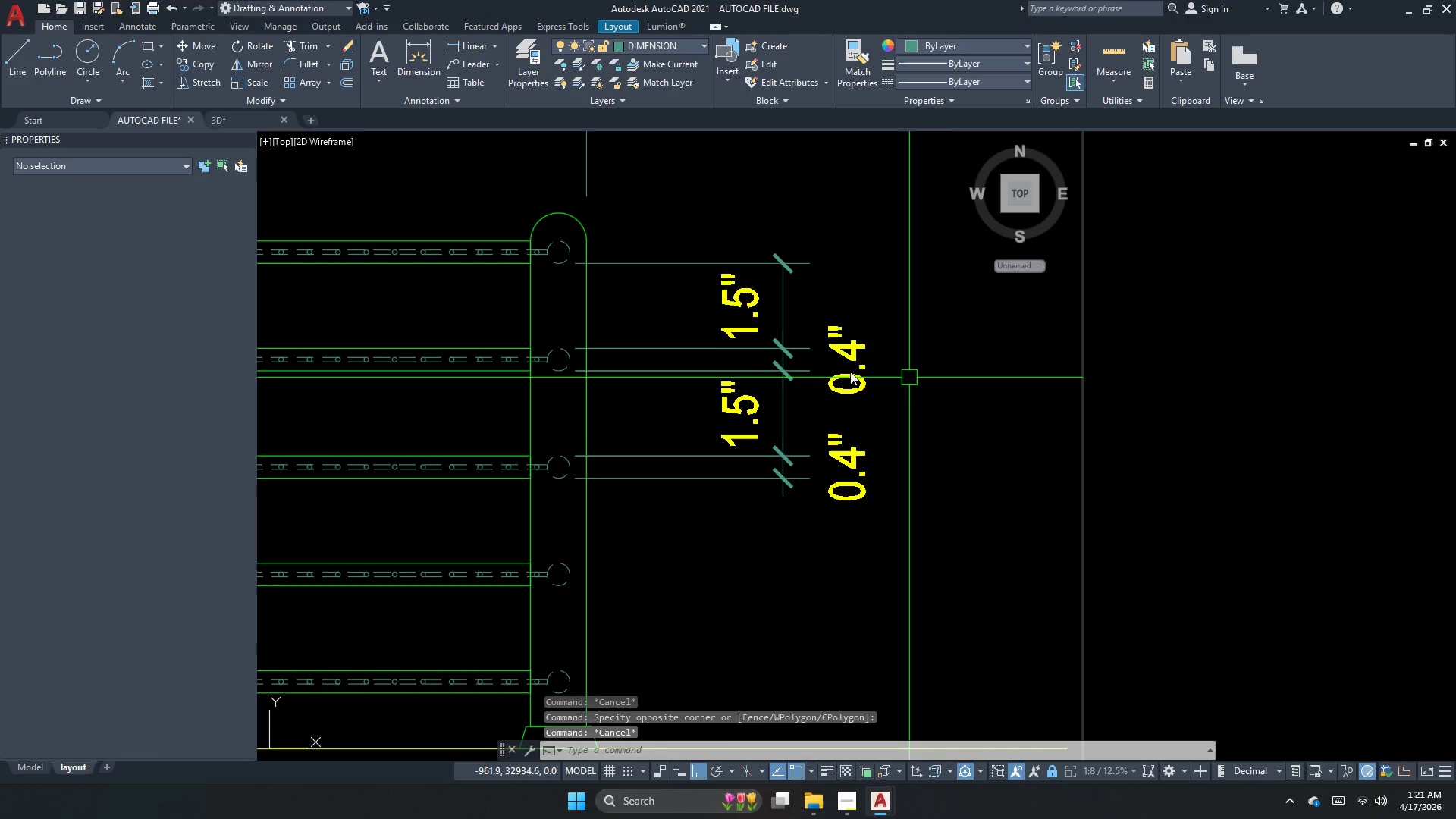 
left_click([849, 372])
 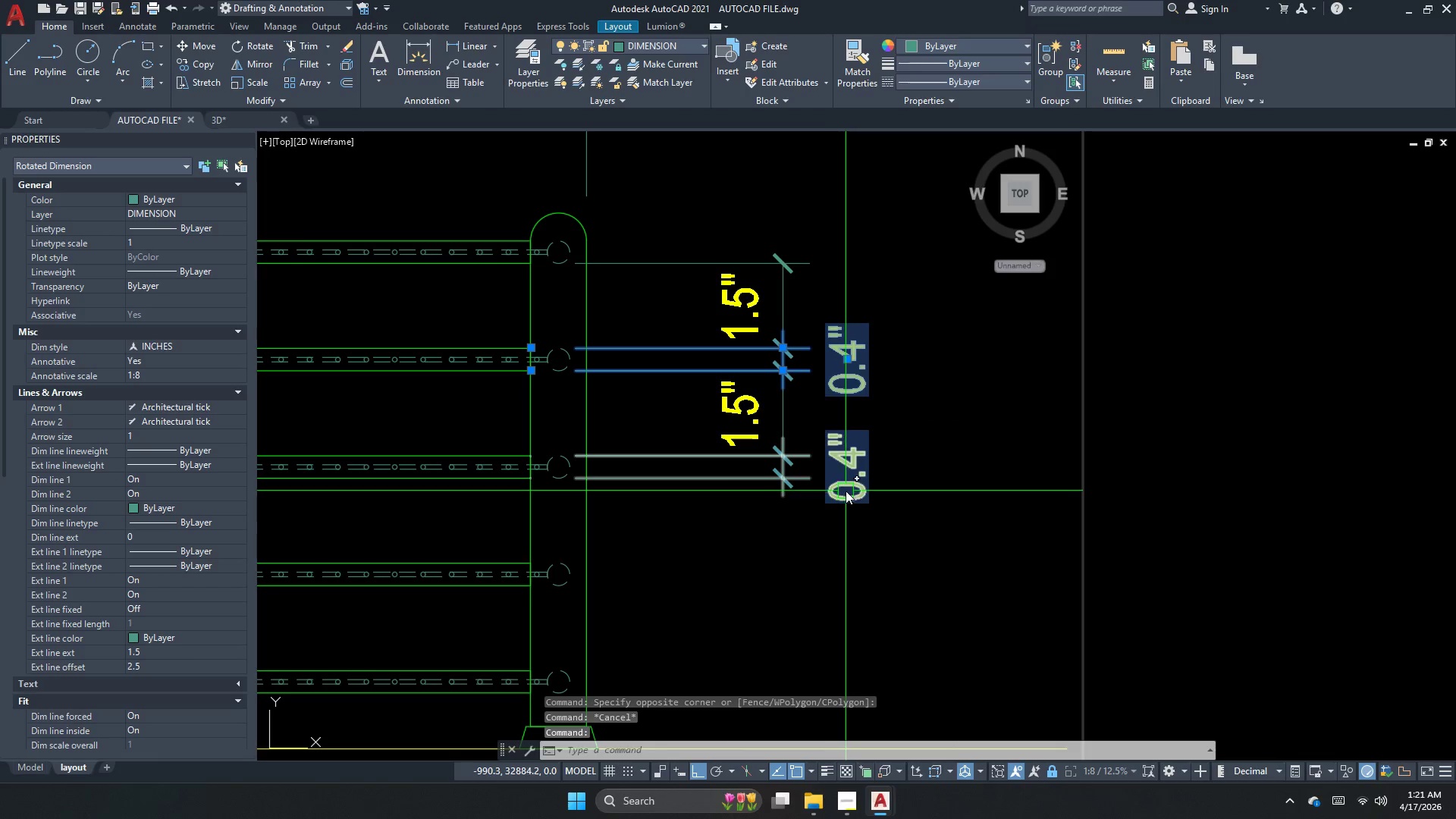 
left_click([846, 491])
 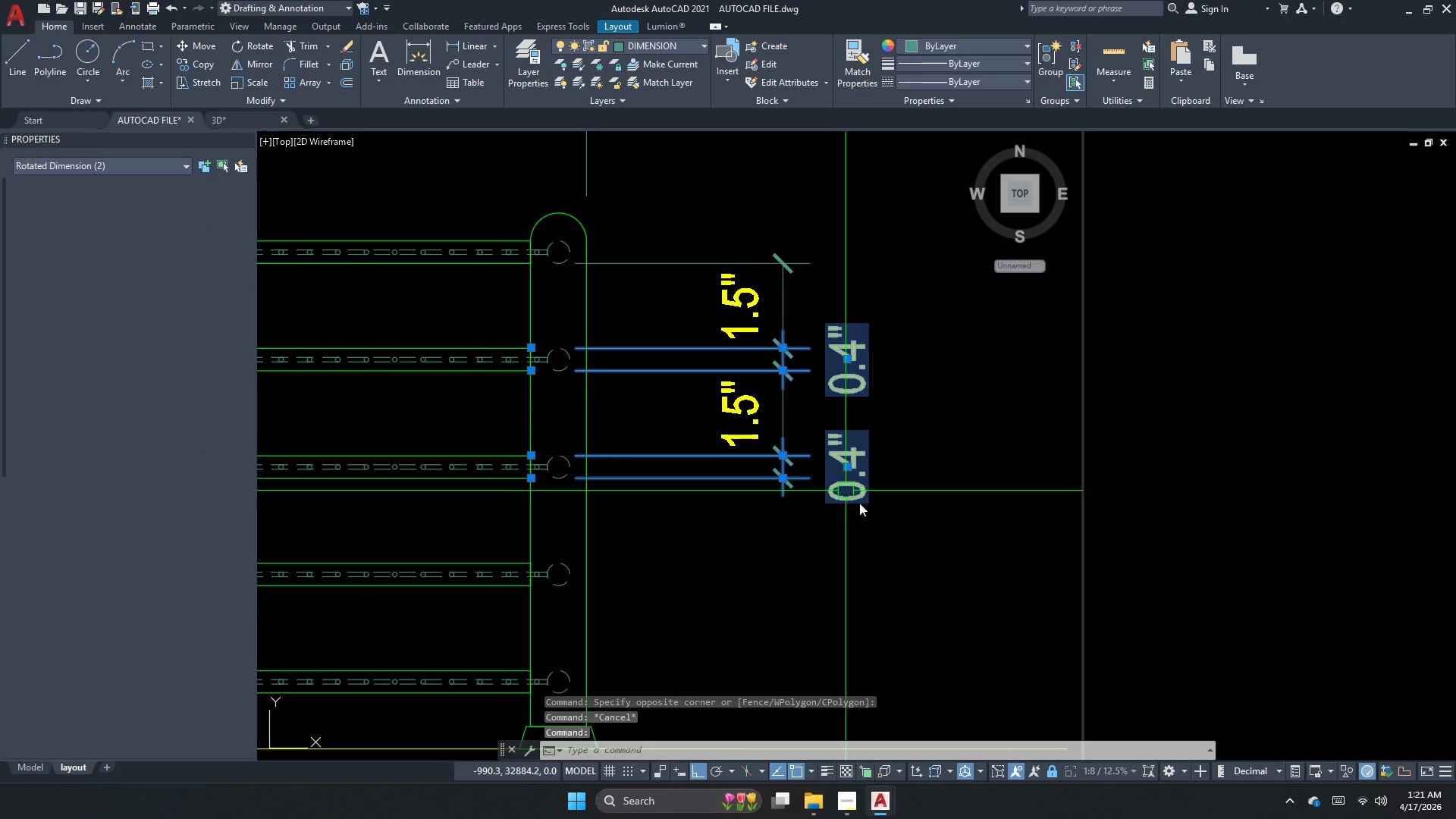 
key(Escape)
 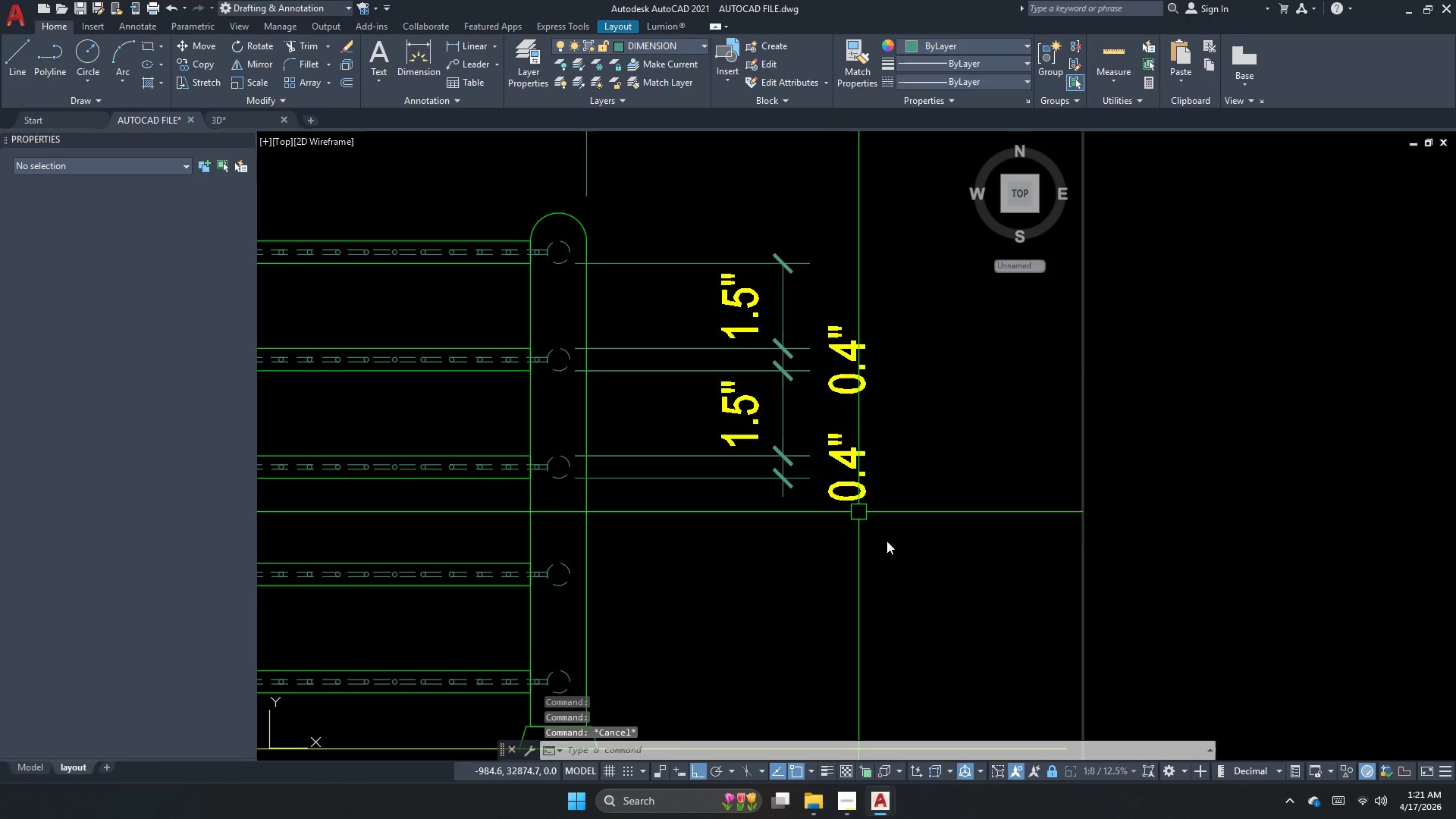 
left_click_drag(start_coordinate=[886, 542], to_coordinate=[841, 513])
 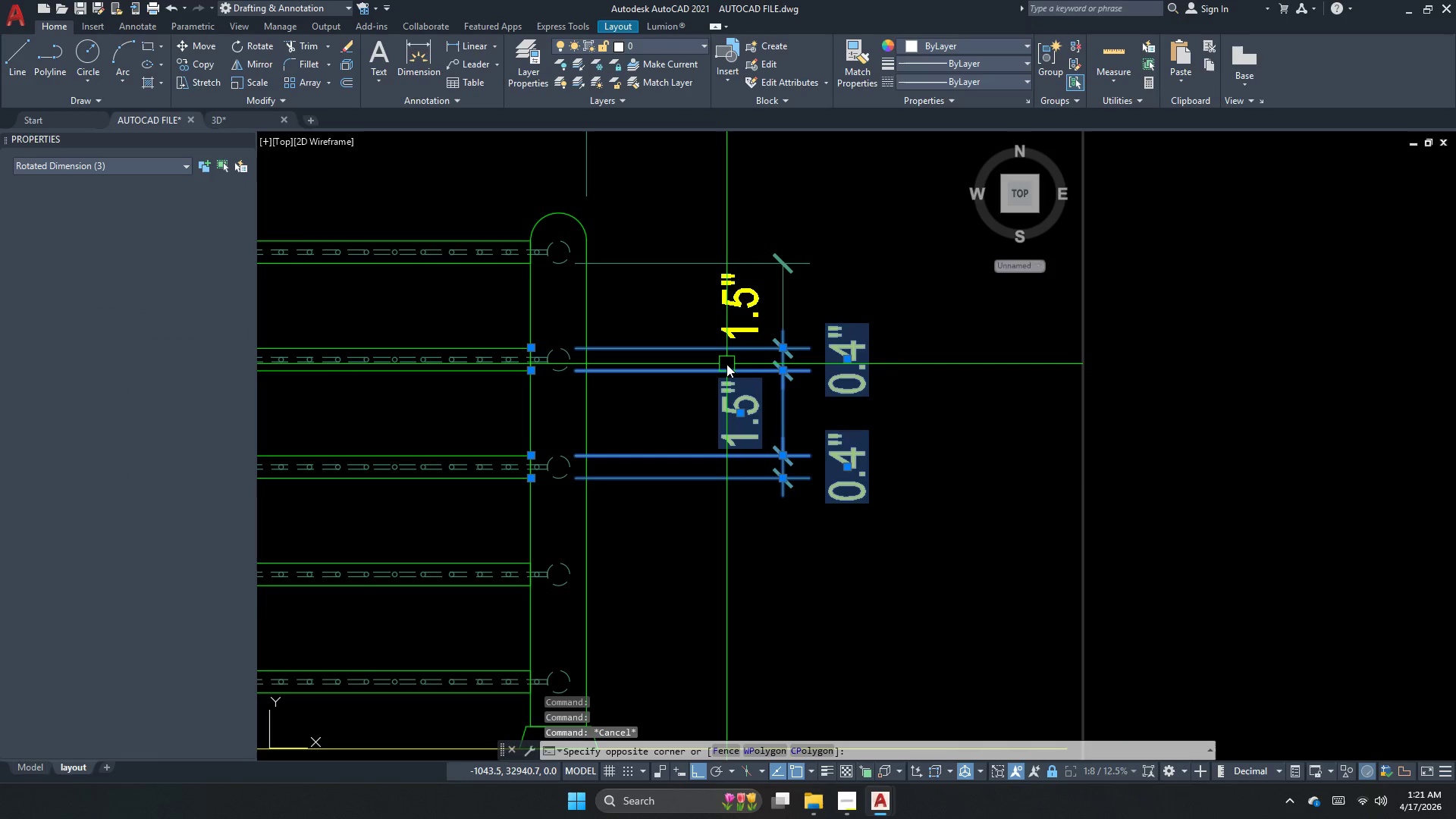 
key(C)
 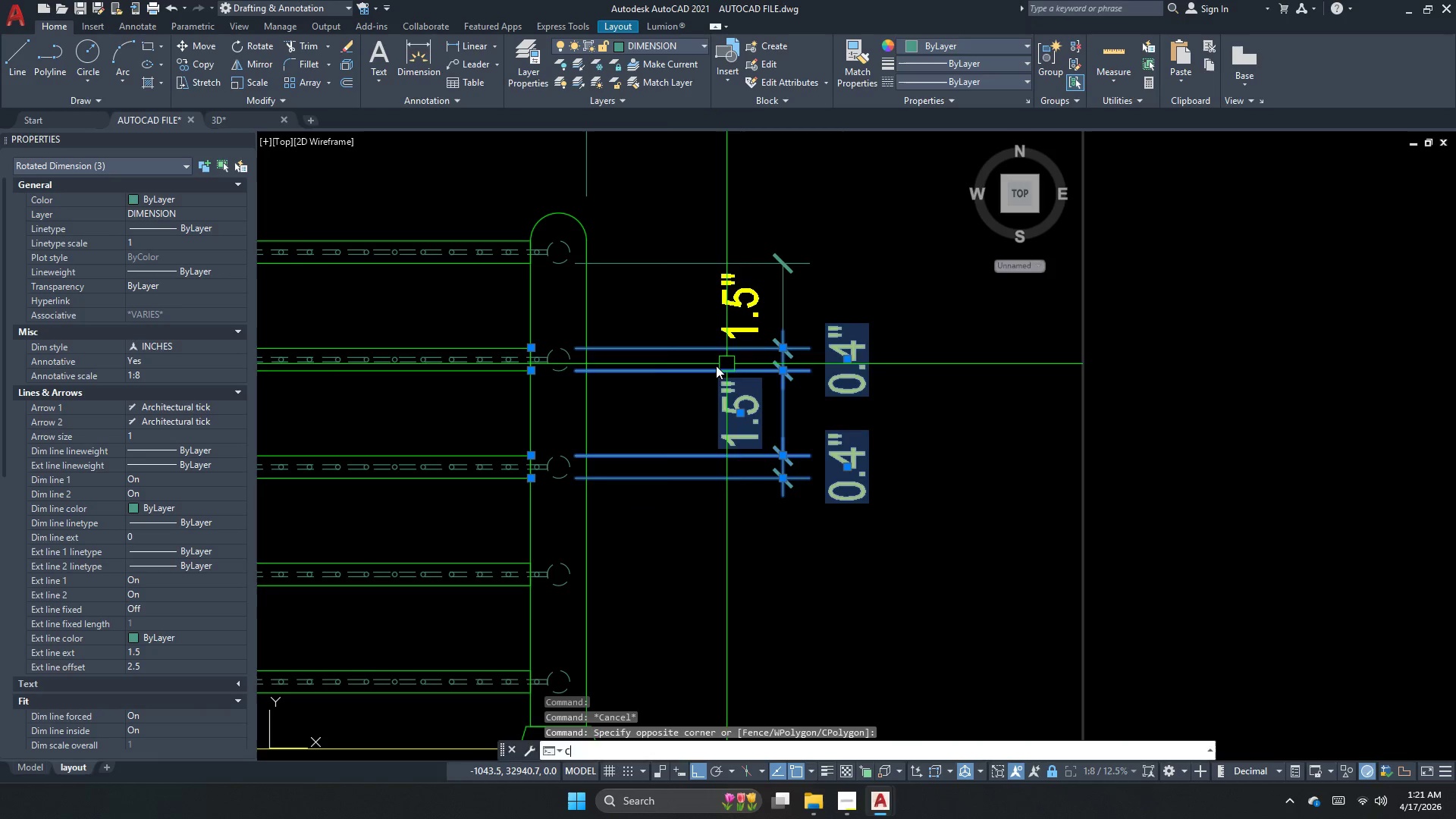 
key(O)
 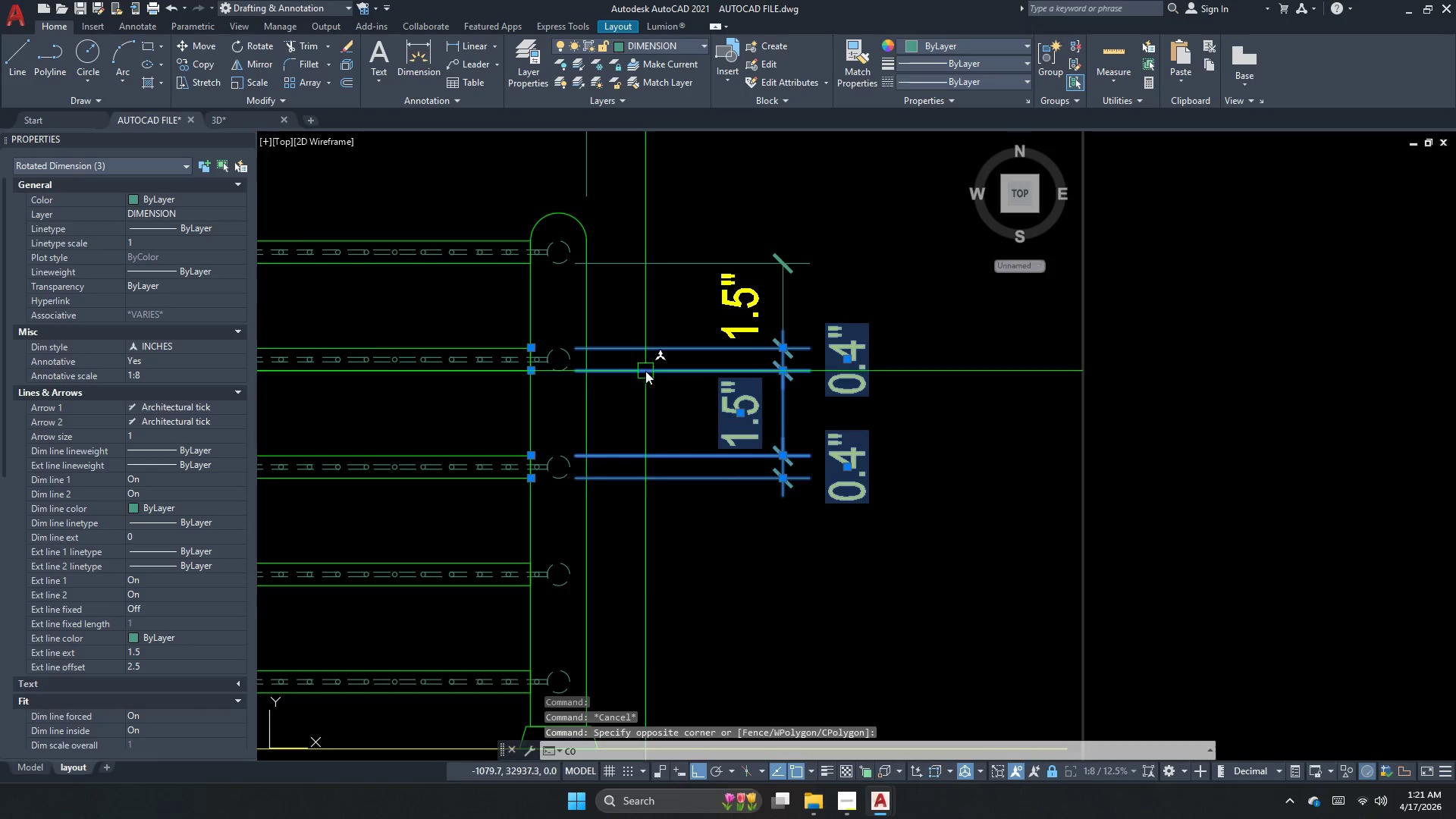 
key(Space)
 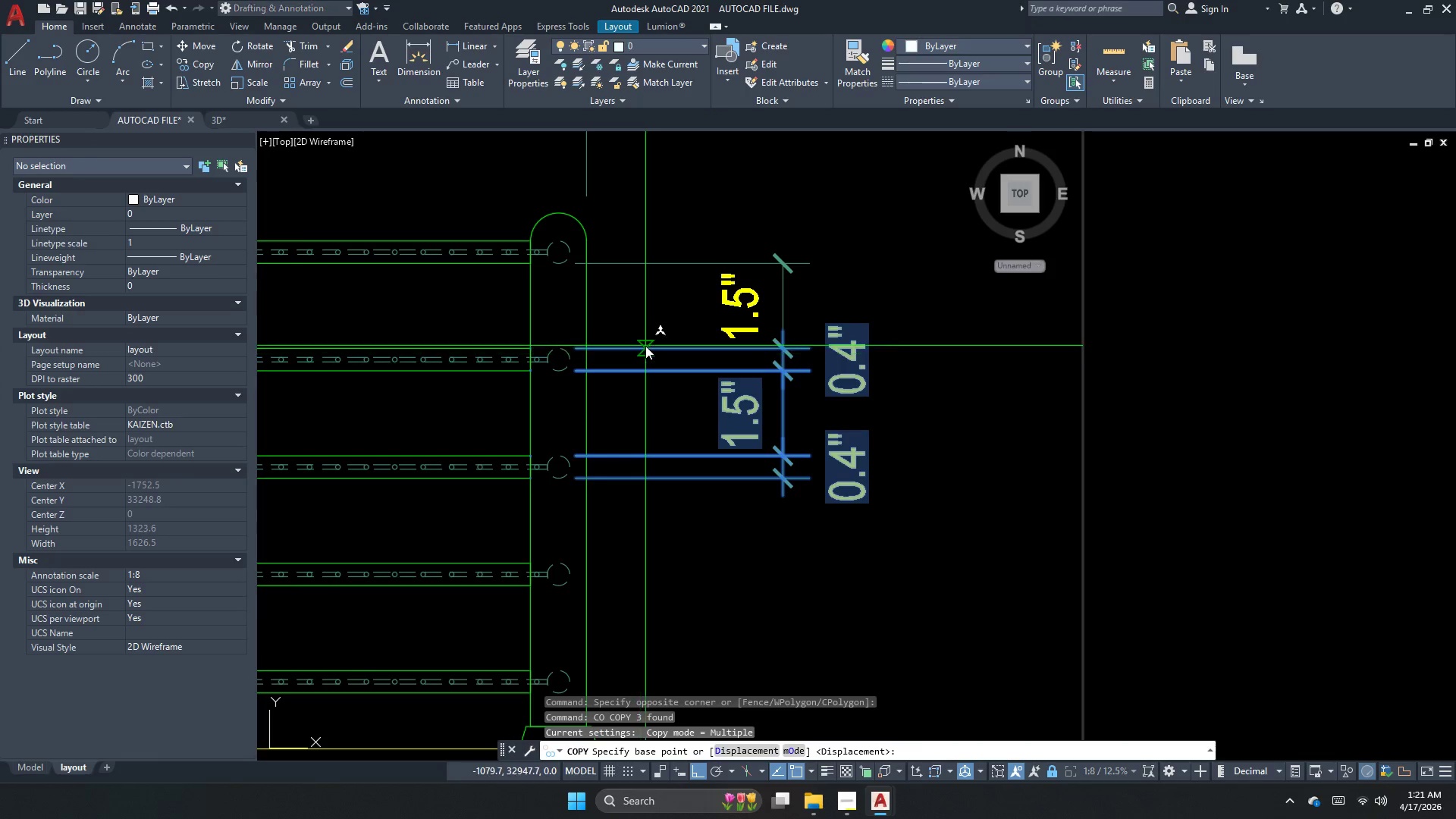 
left_click([645, 346])
 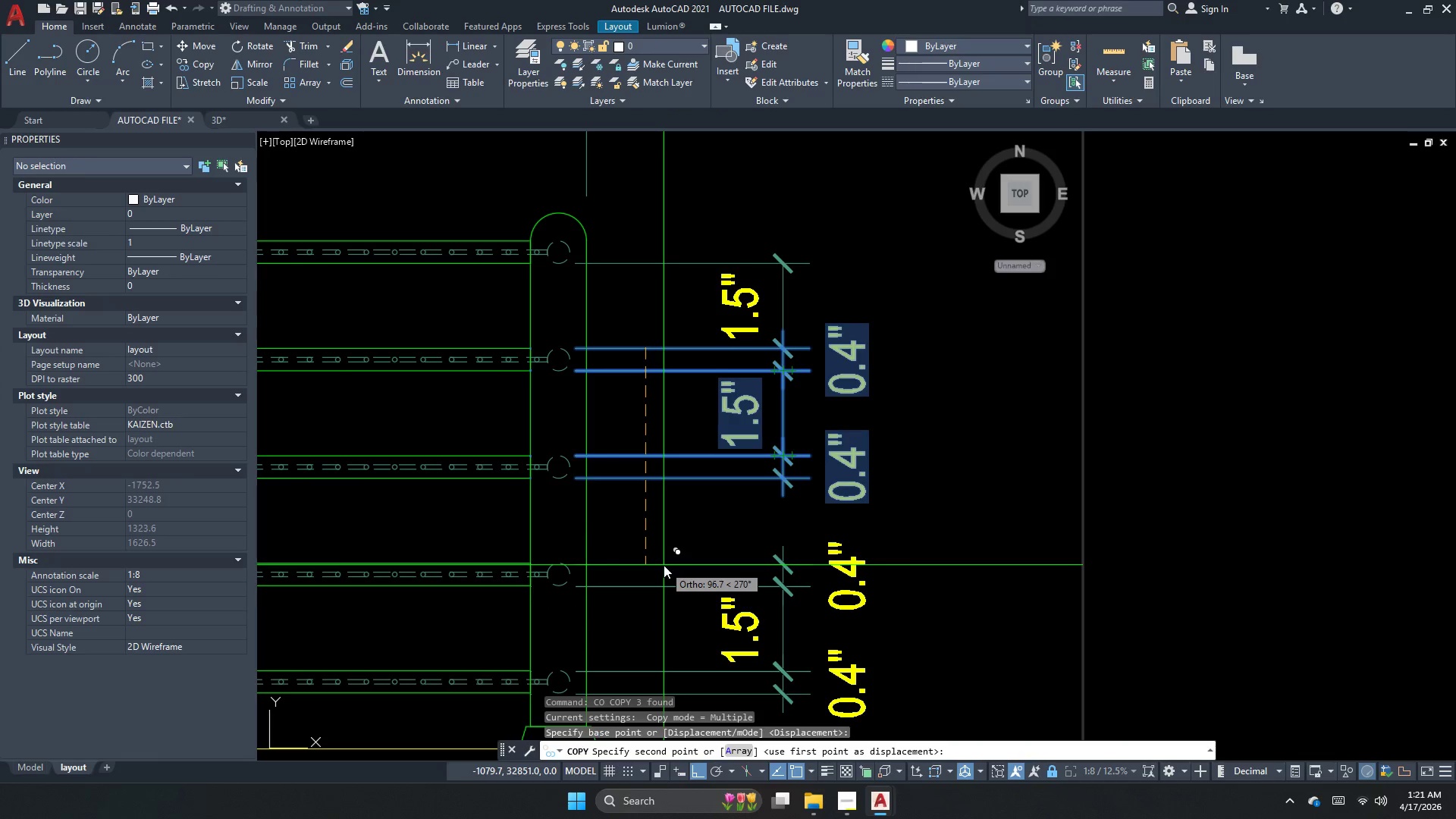 
key(Escape)
type(co )
 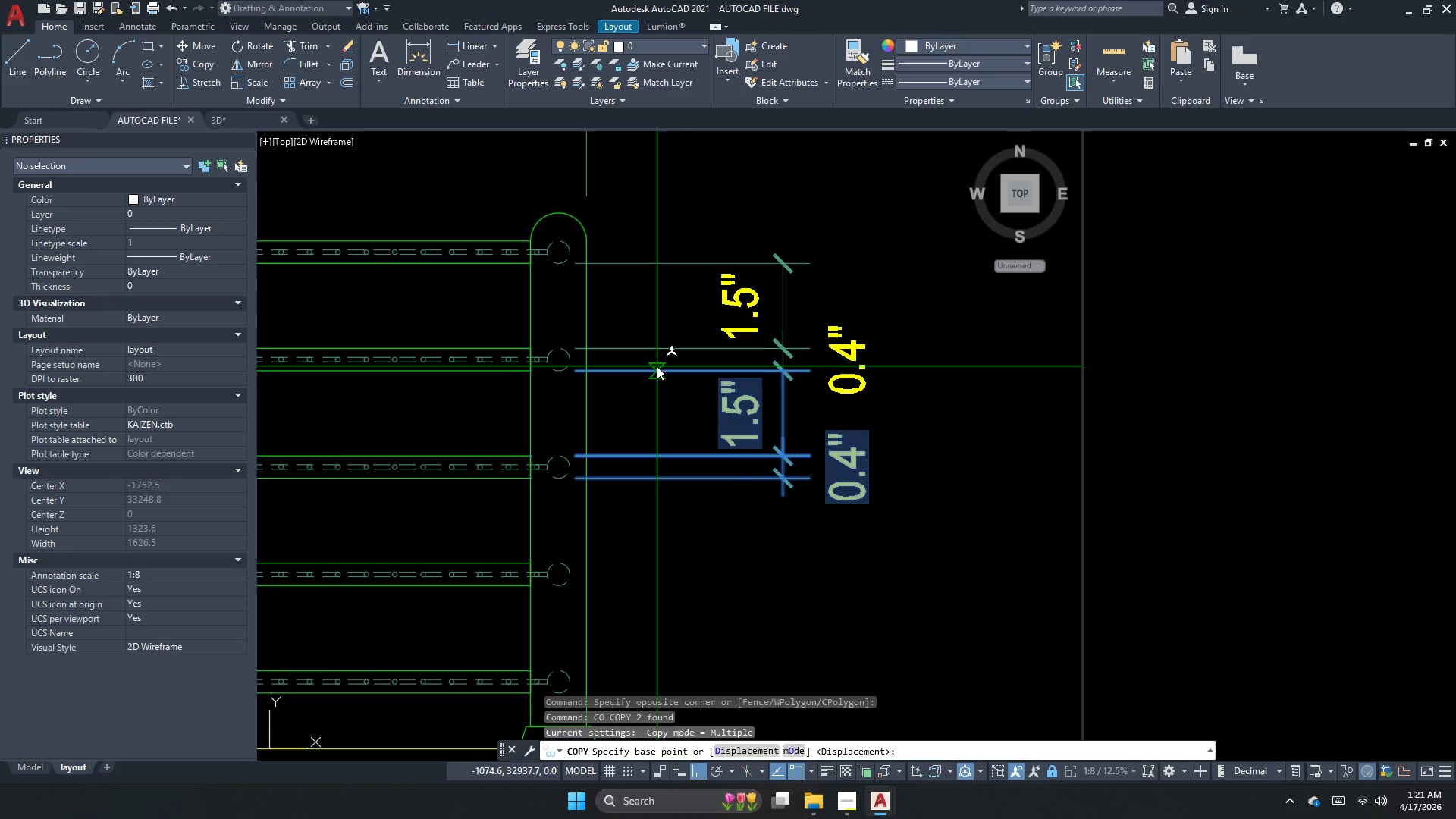 
left_click_drag(start_coordinate=[881, 513], to_coordinate=[871, 510])
 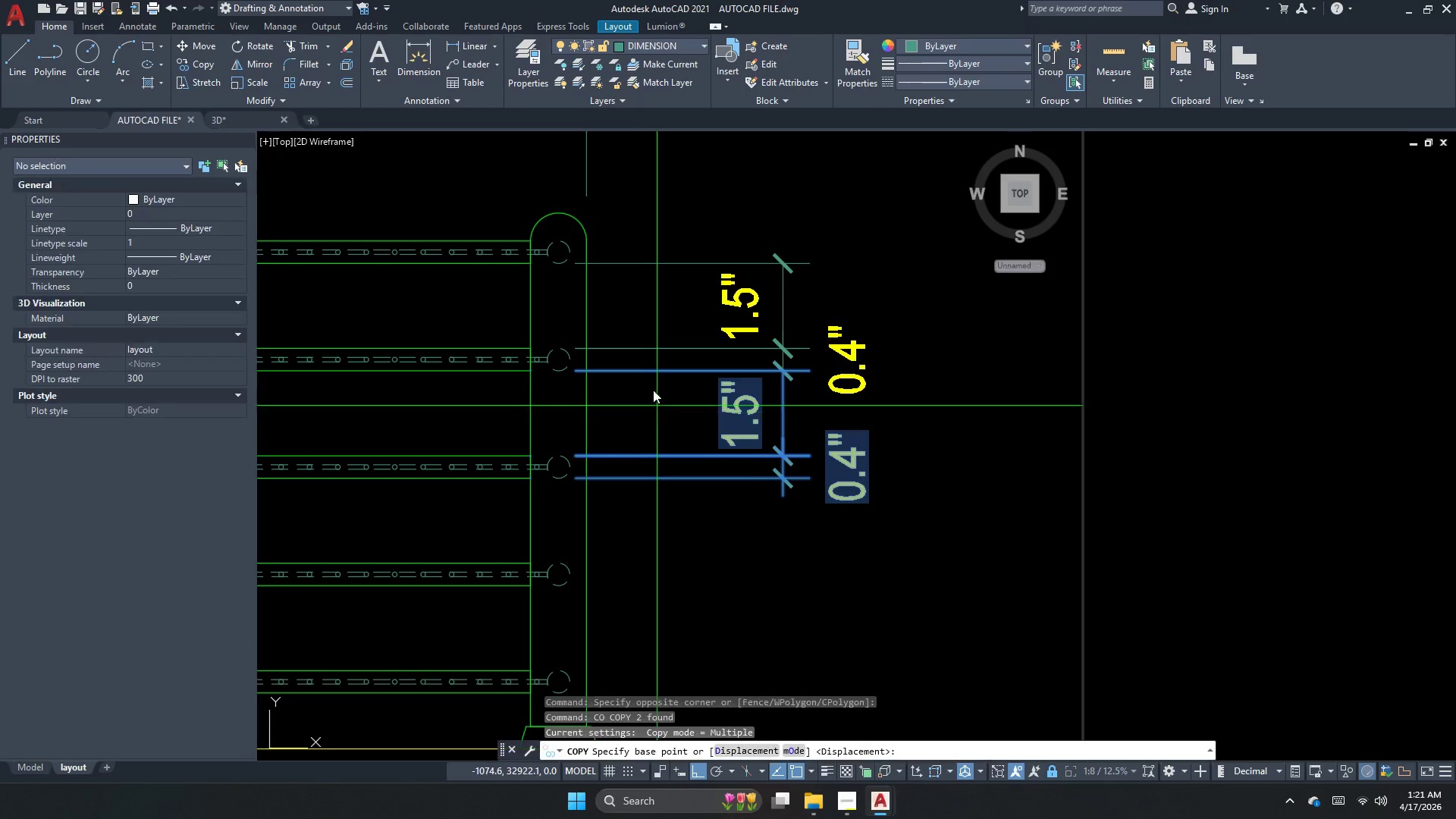 
left_click([656, 368])
 